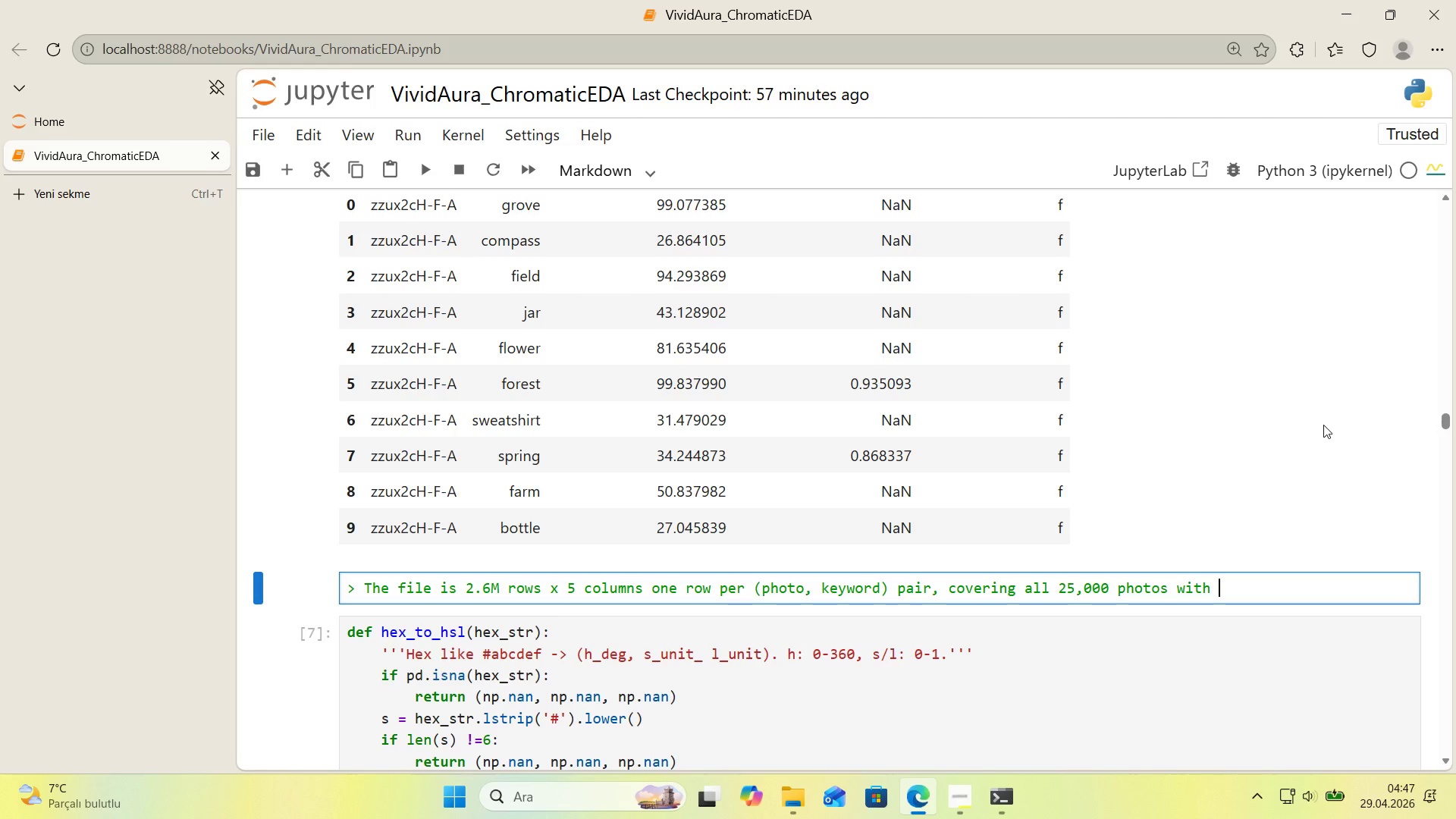 
key(Alt+Control+BracketRight)
 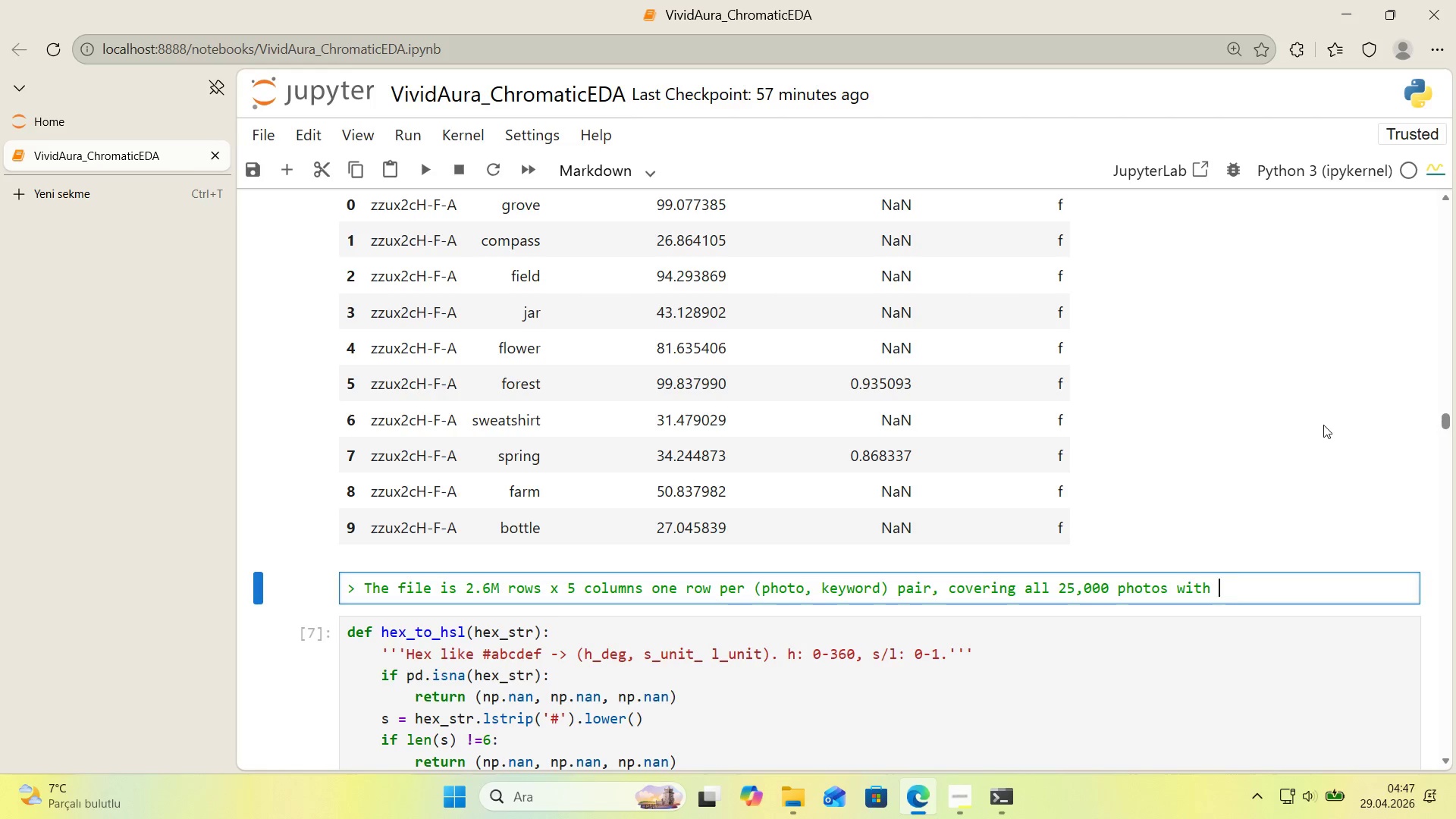 
type(105 ket)
key(Backspace)
type(ywords eacg)
key(Backspace)
type(h. Two conf'dence sources ex'st> a'_serv'ce_1_conf'dence)
 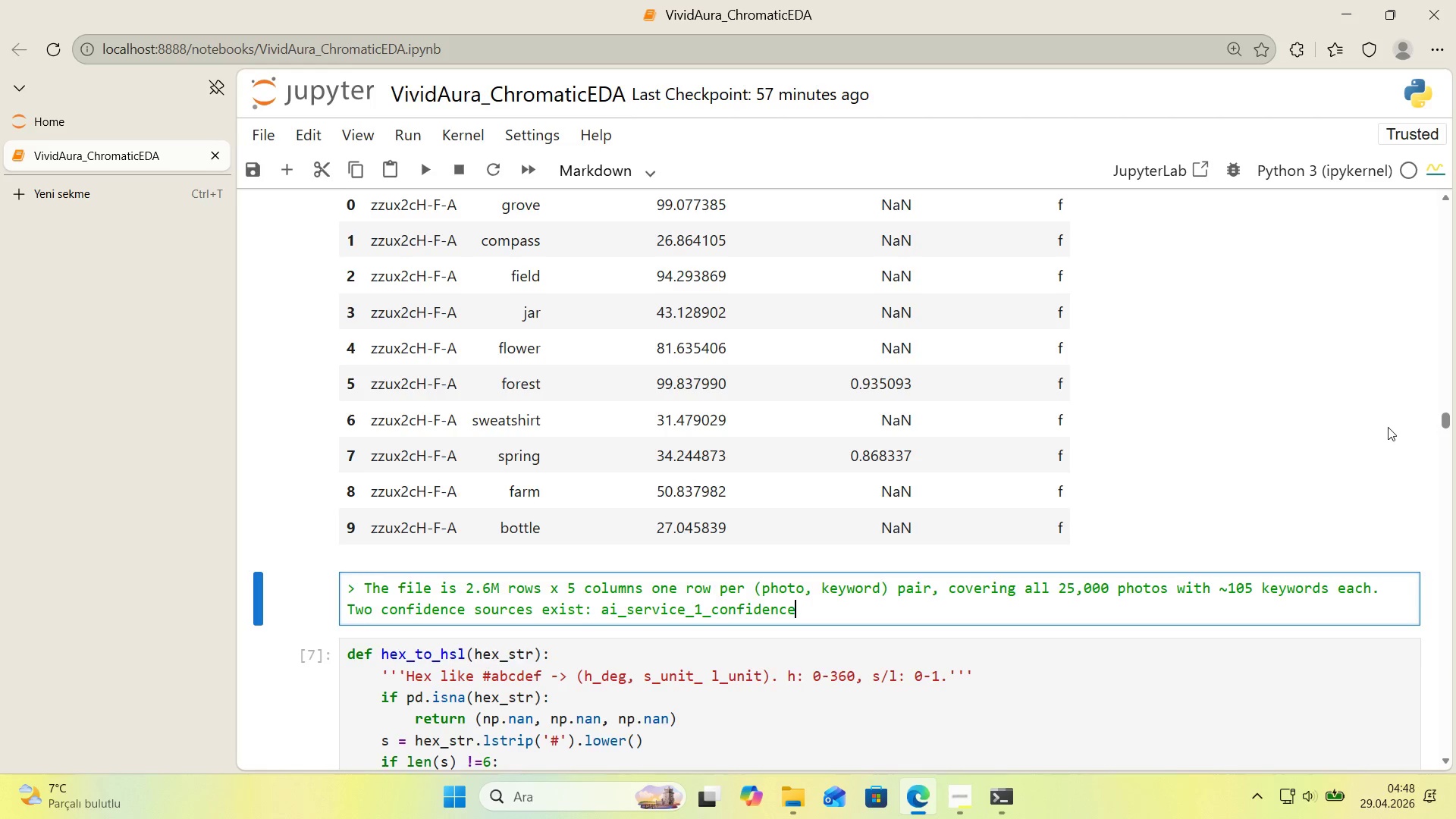 
scroll: coordinate [1290, 429], scroll_direction: up, amount: 3.0
 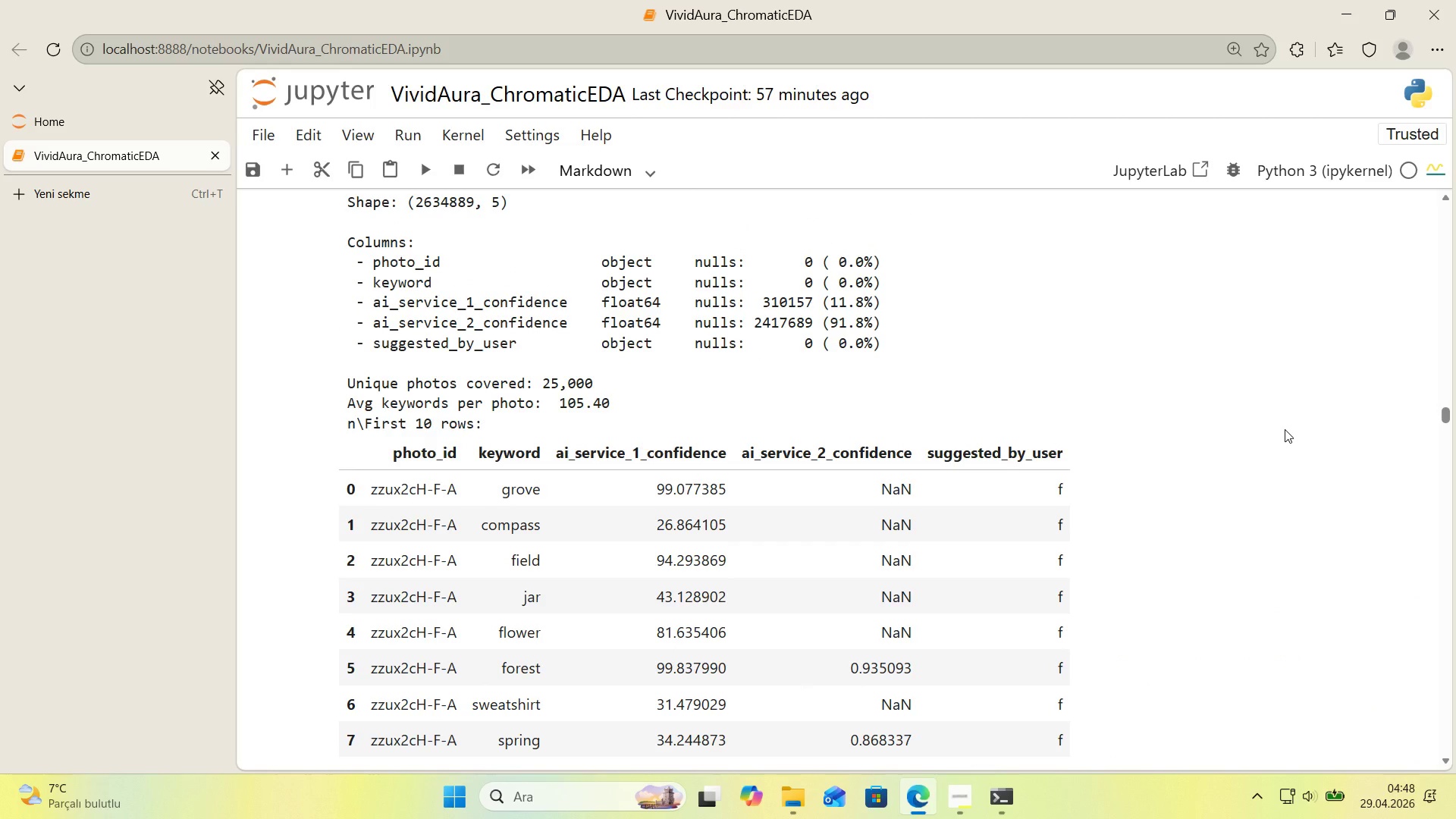 
scroll: coordinate [1285, 429], scroll_direction: down, amount: 4.0
 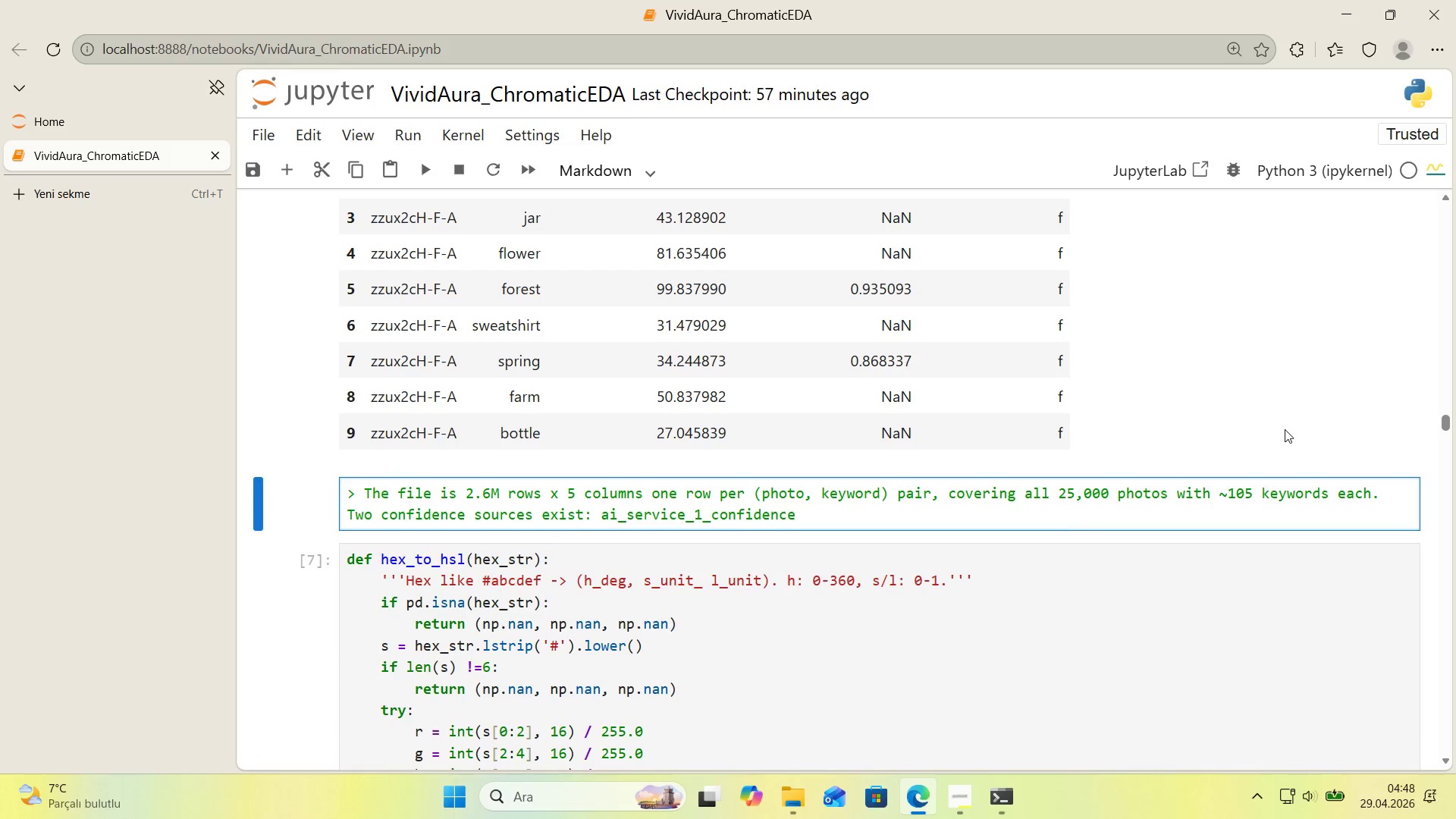 
scroll: coordinate [1285, 429], scroll_direction: up, amount: 1.0
 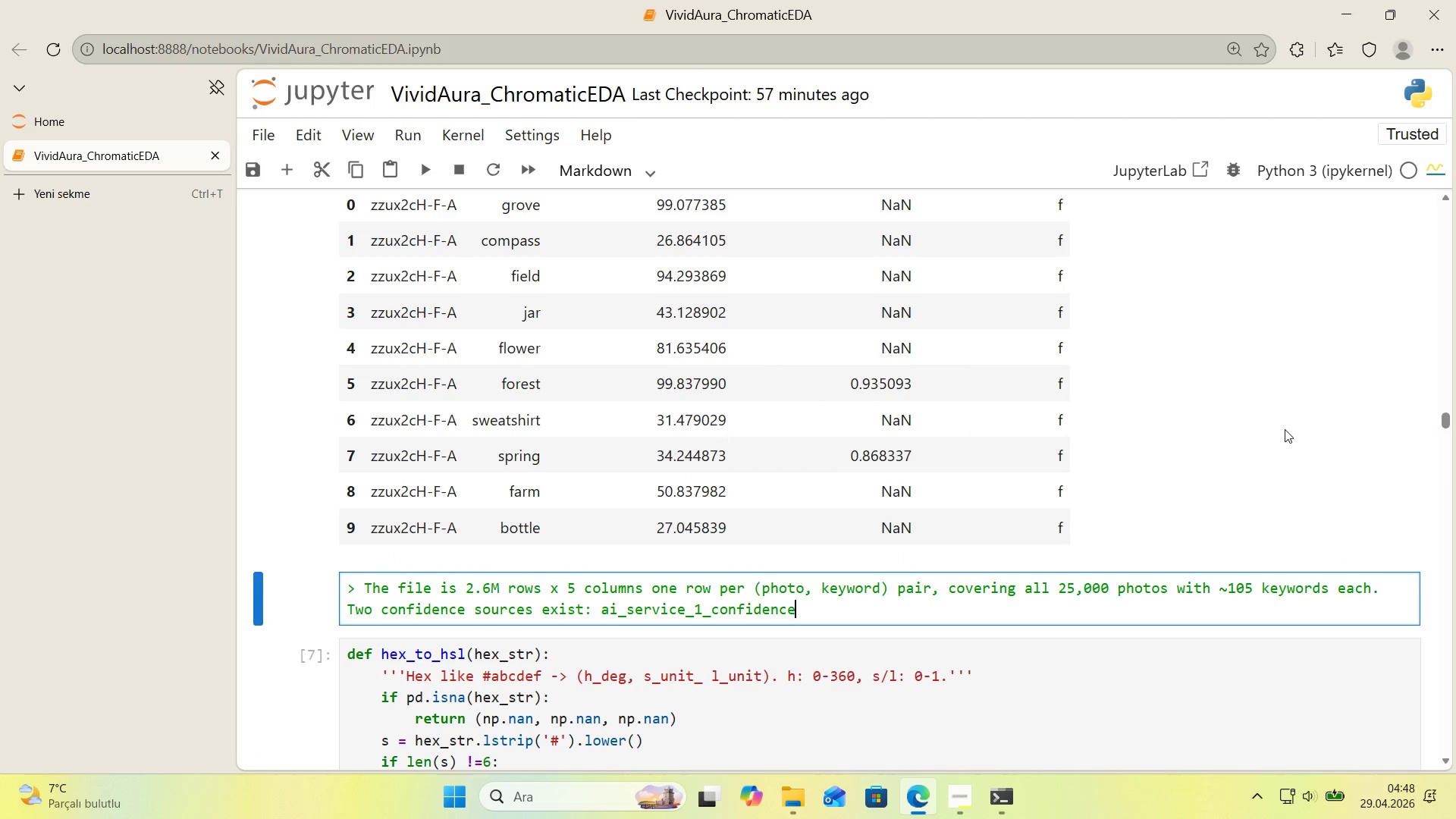 
type( *()
 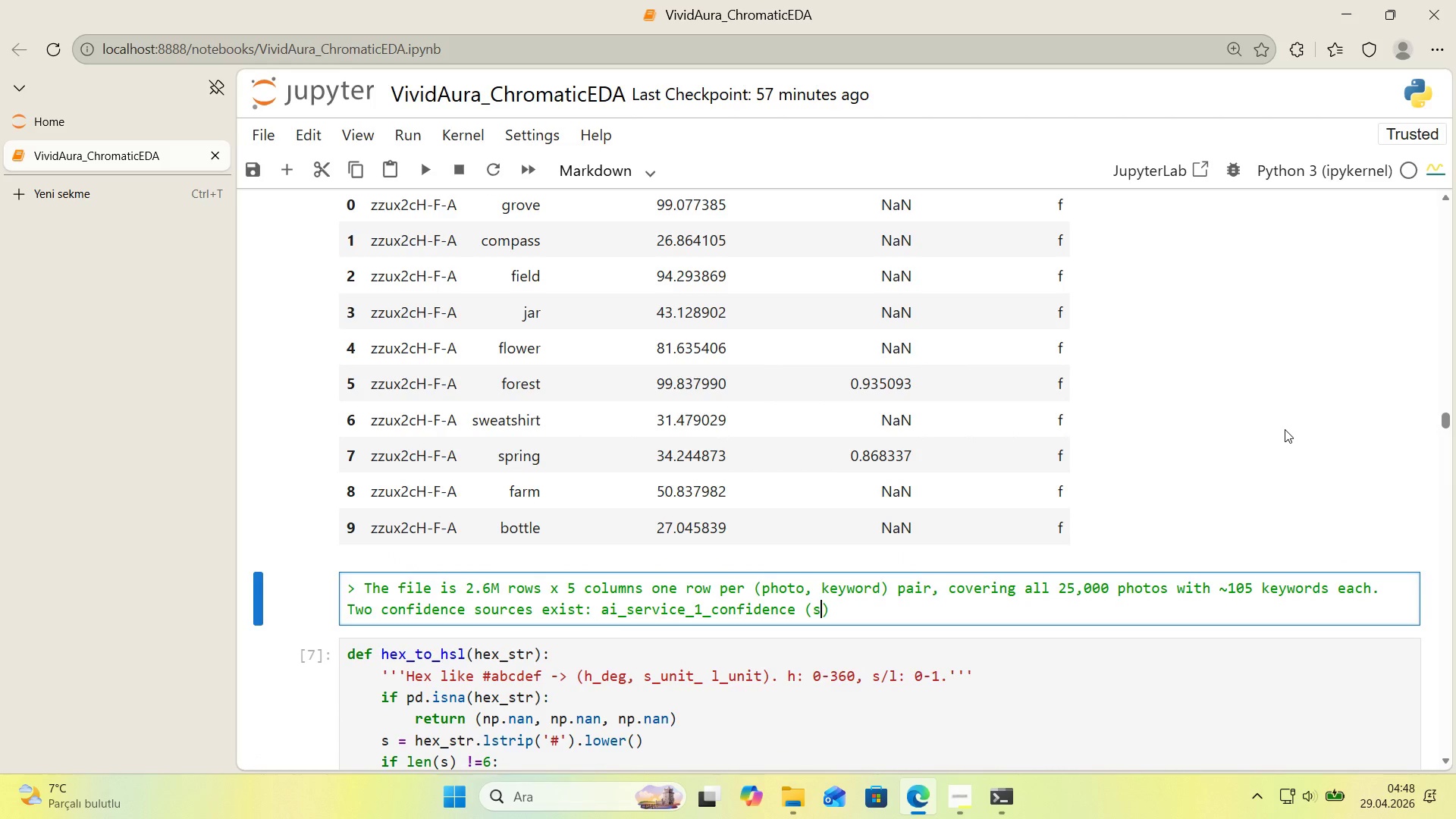 
 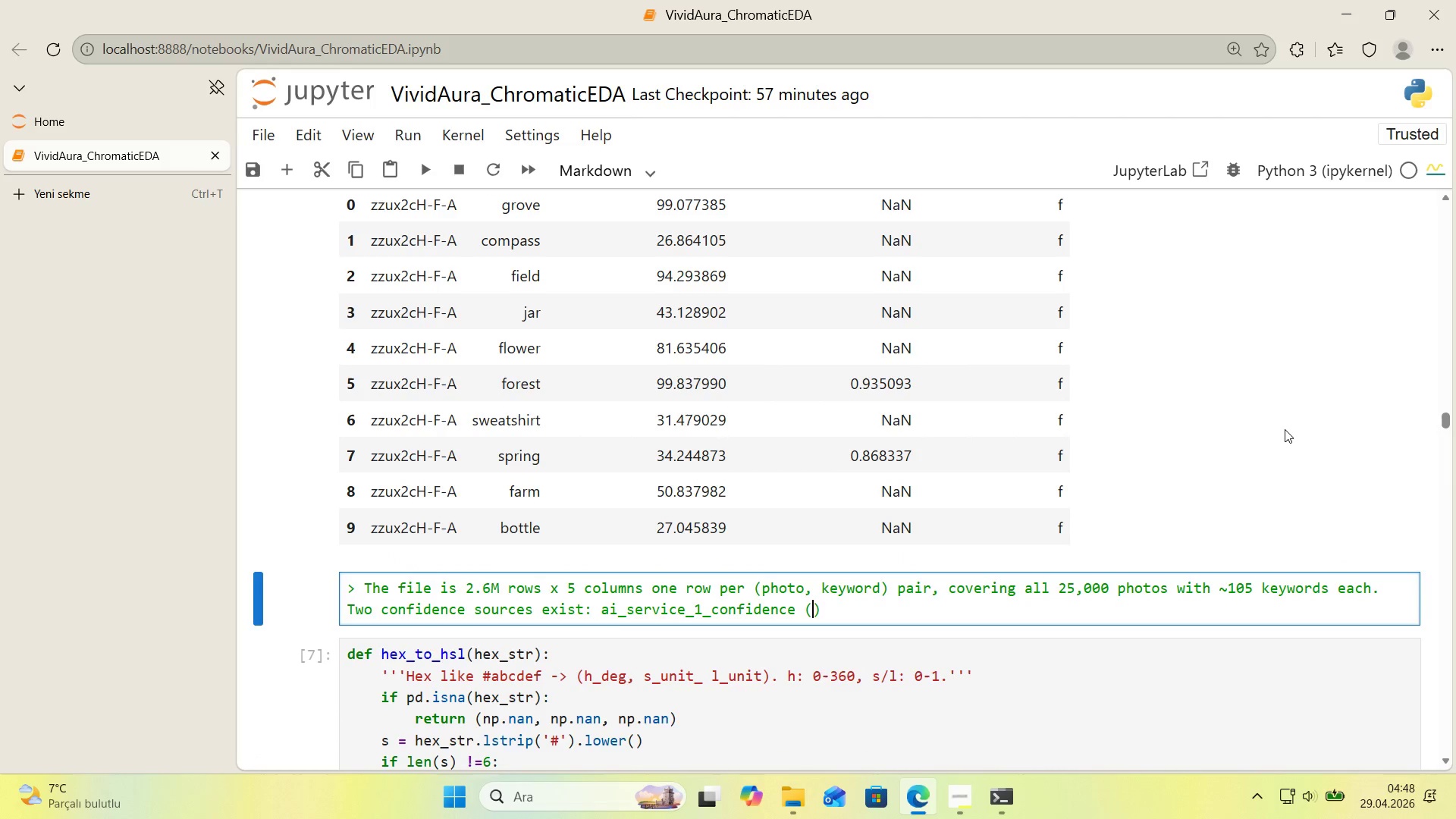 
key(ArrowLeft)
 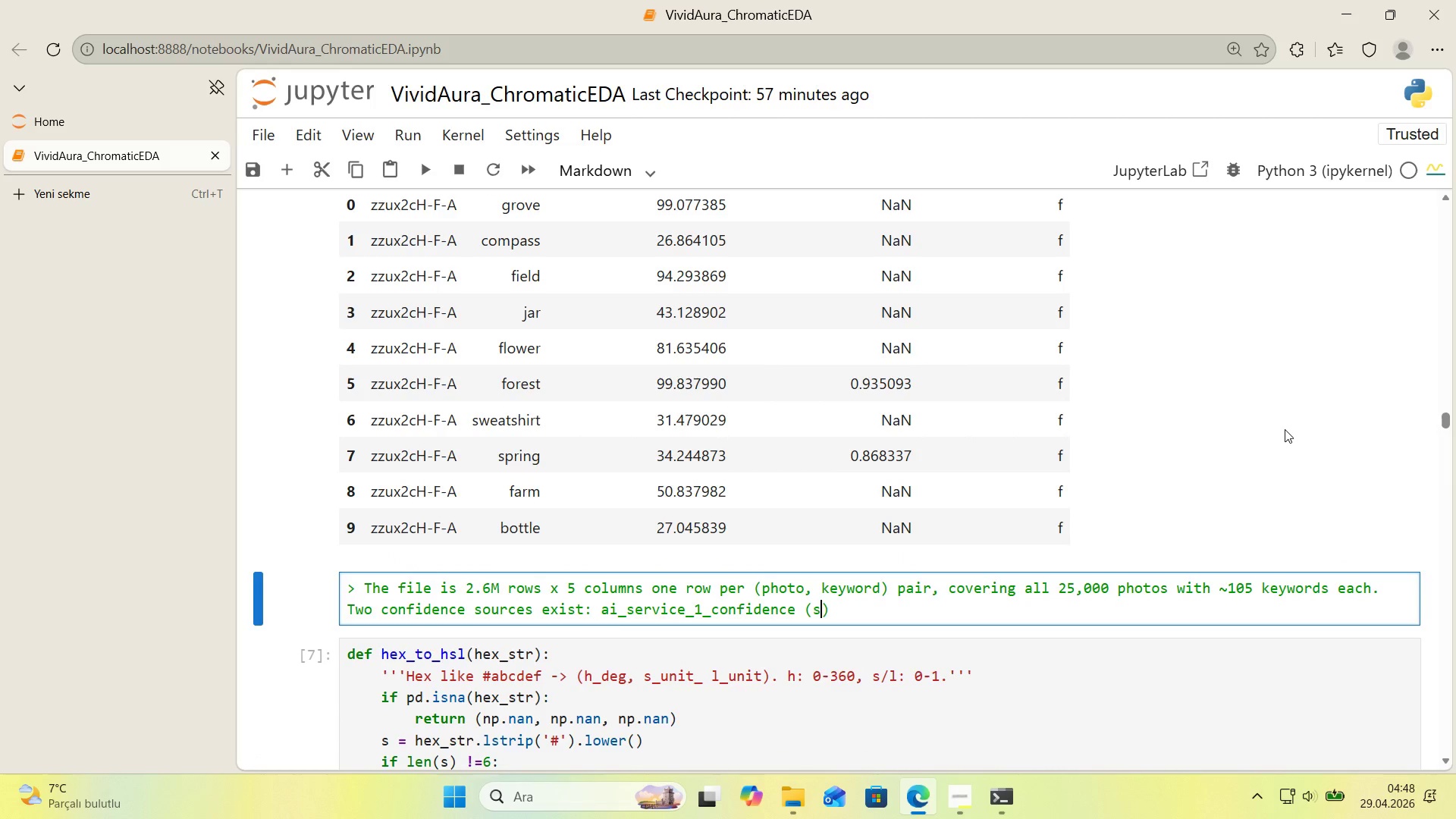 
type(scael)
key(Backspace)
key(Backspace)
type(led 0-100)
 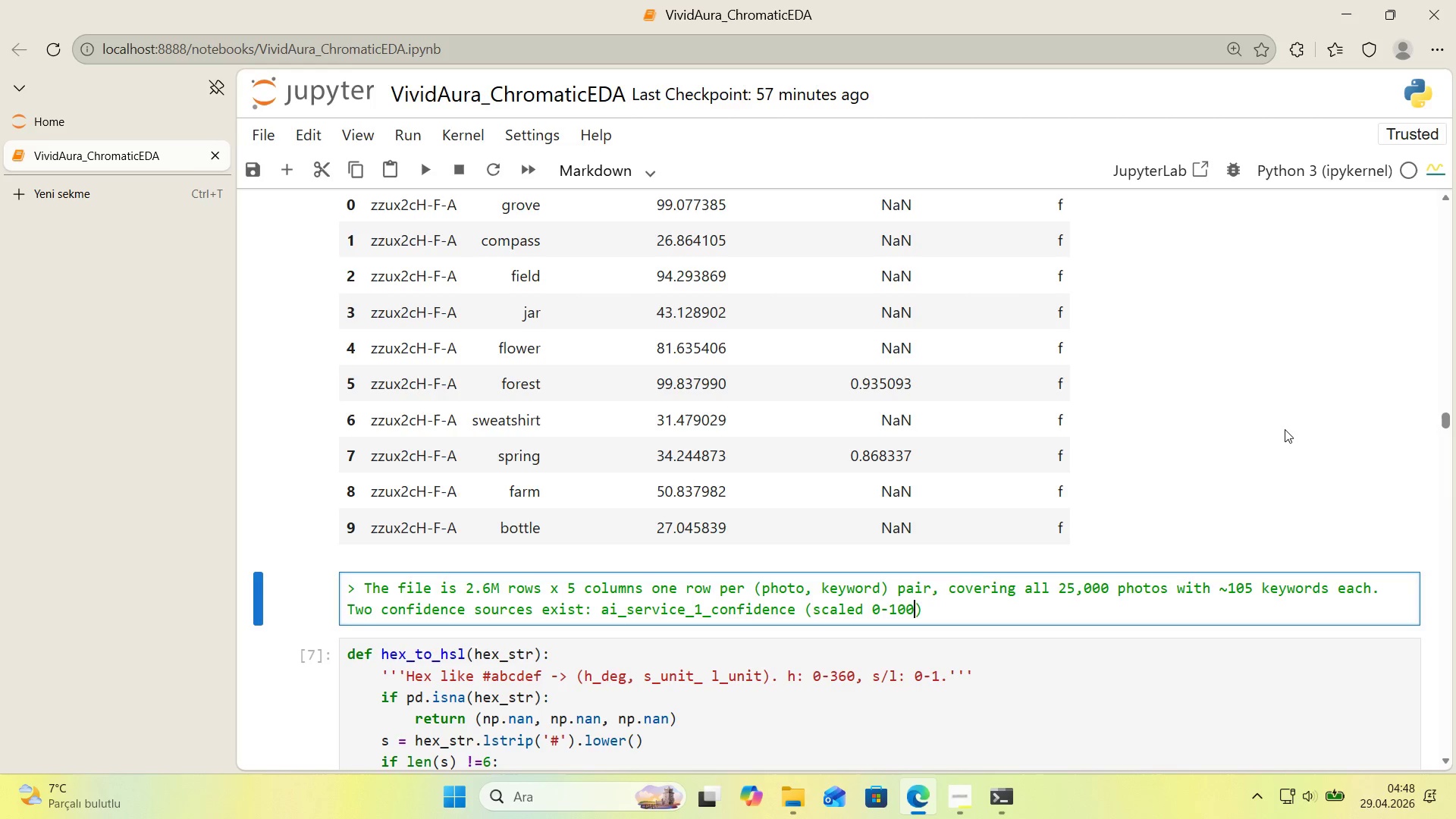 
key(ArrowRight)
 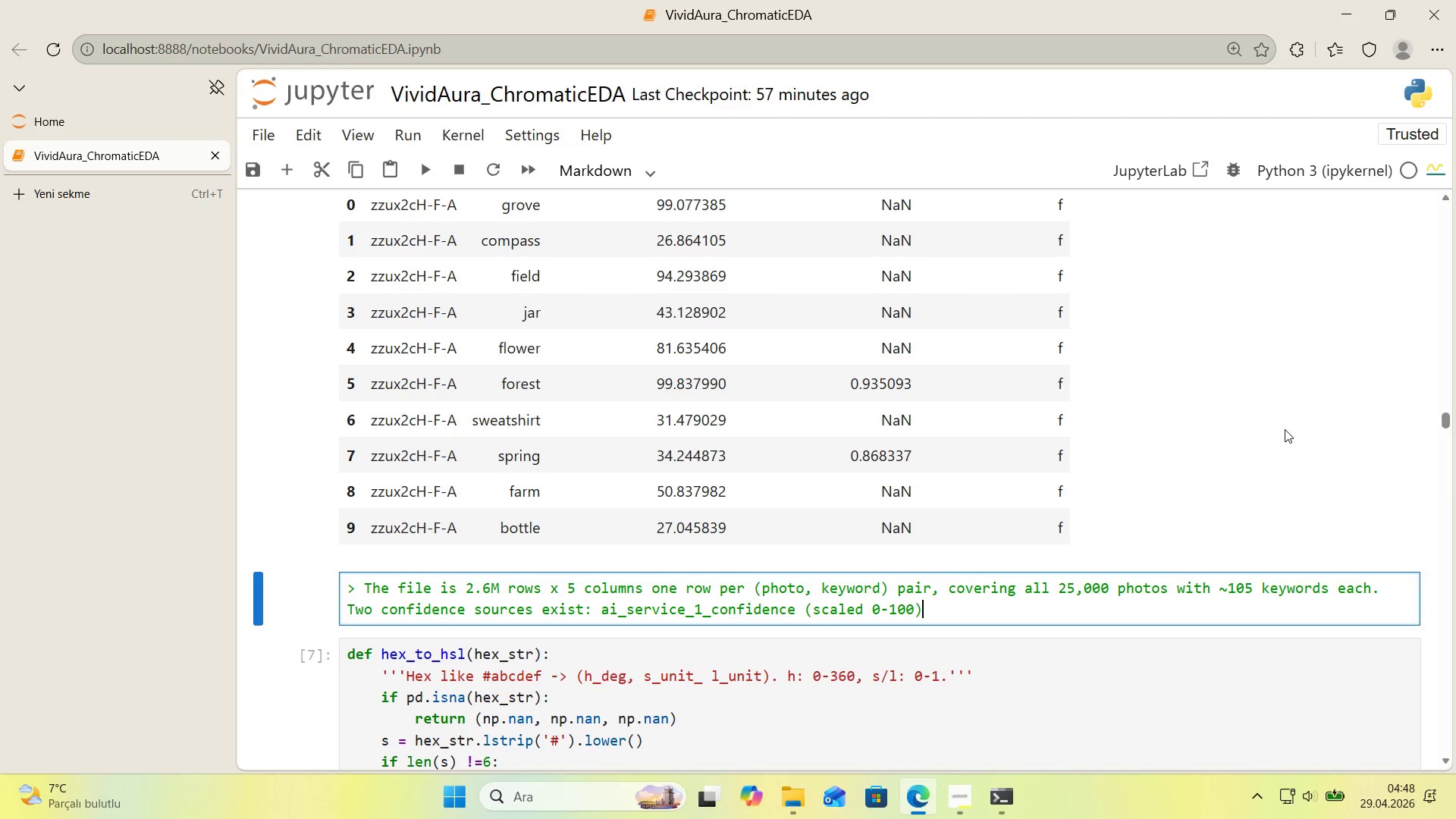 
key(ArrowLeft)
 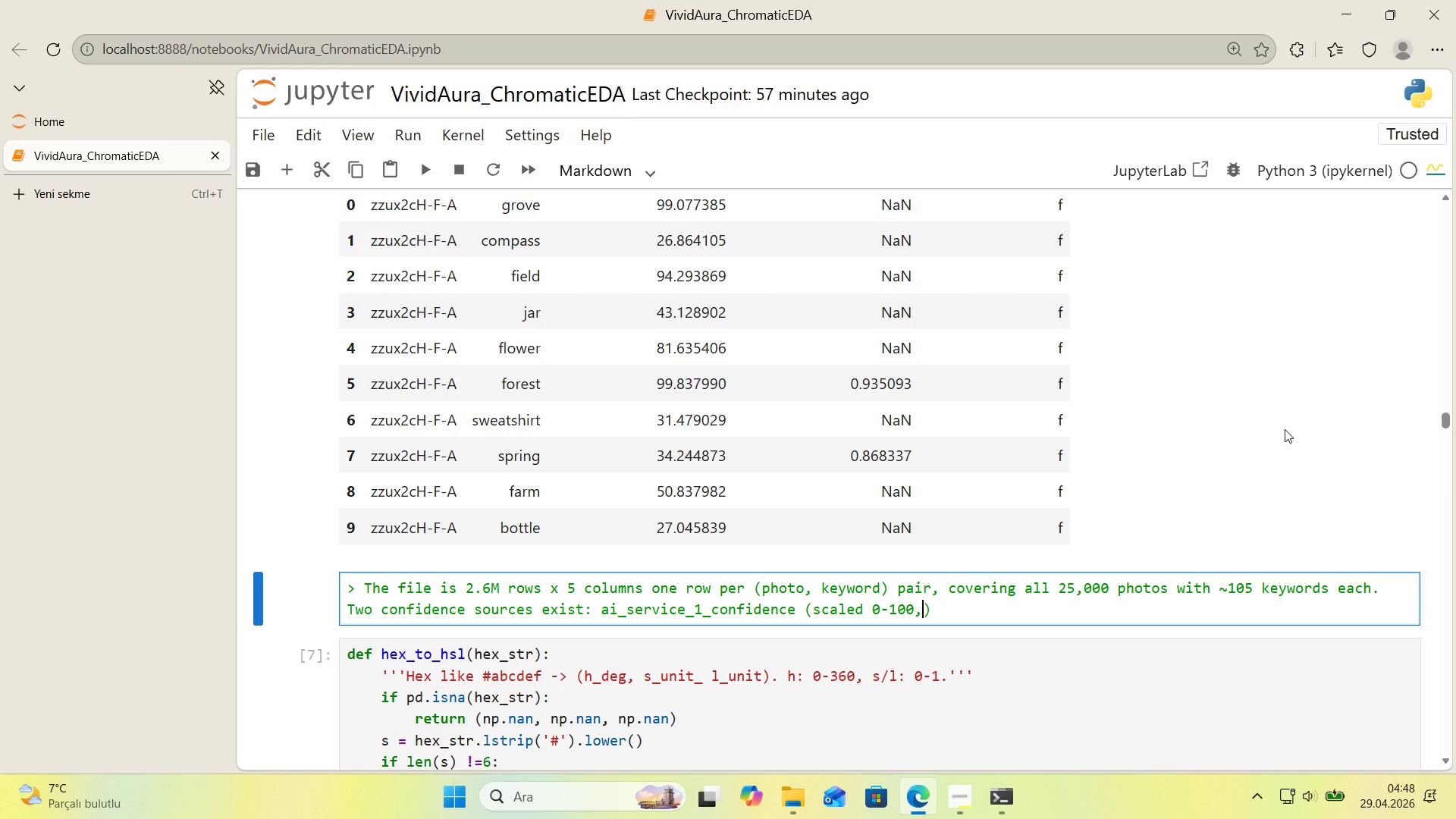 
type(, 11.8% null)
 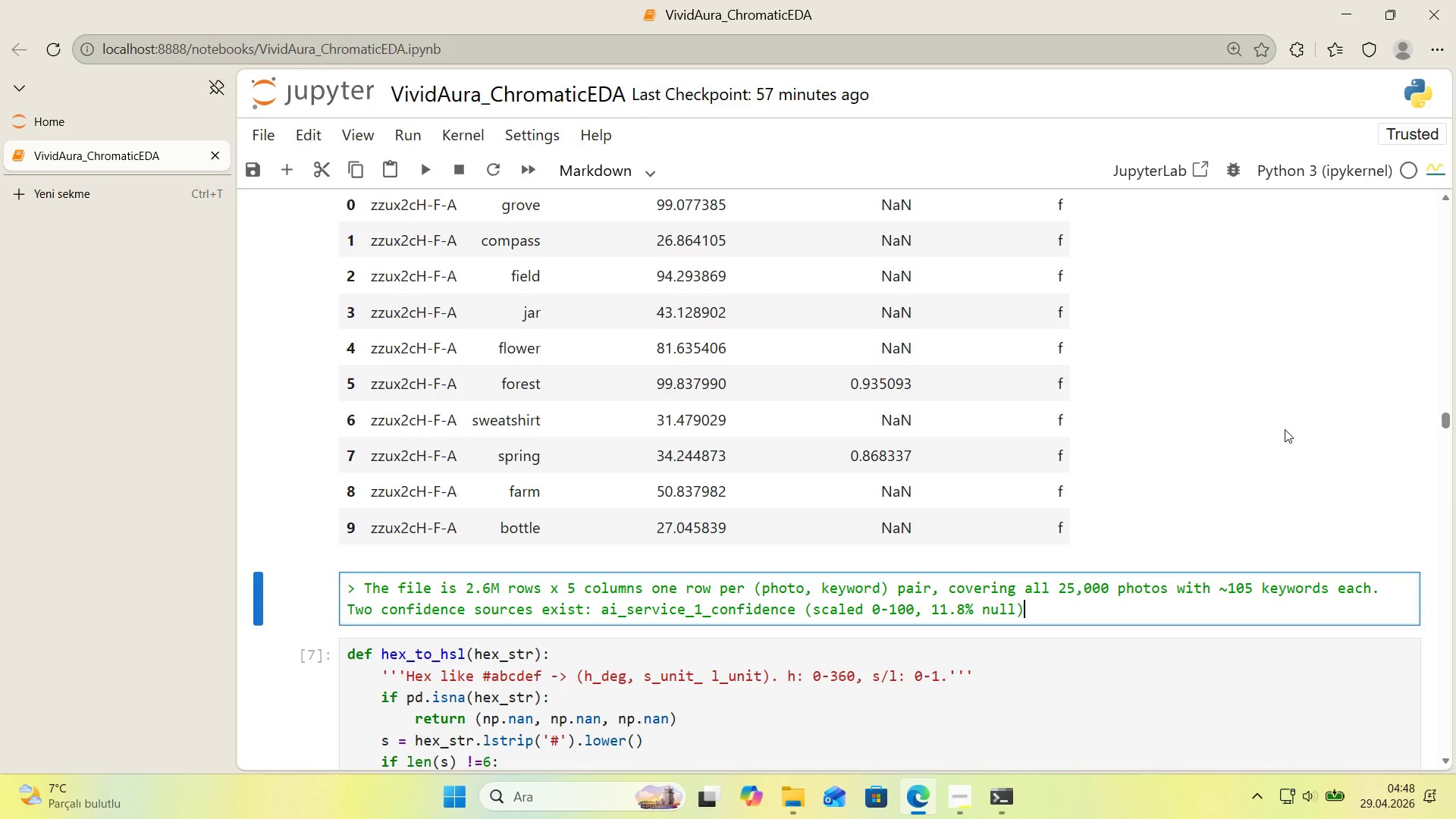 
 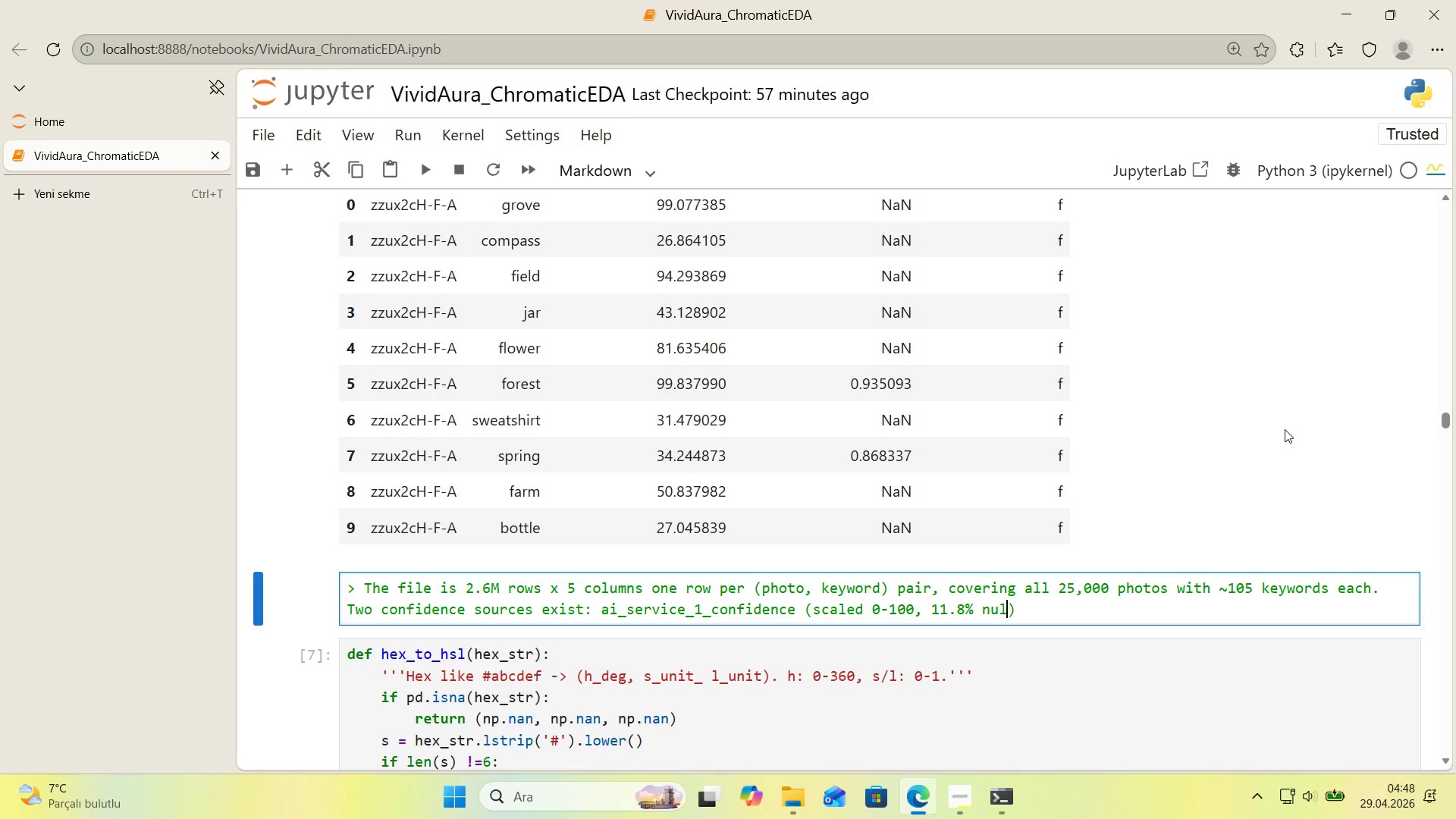 
key(ArrowRight)
 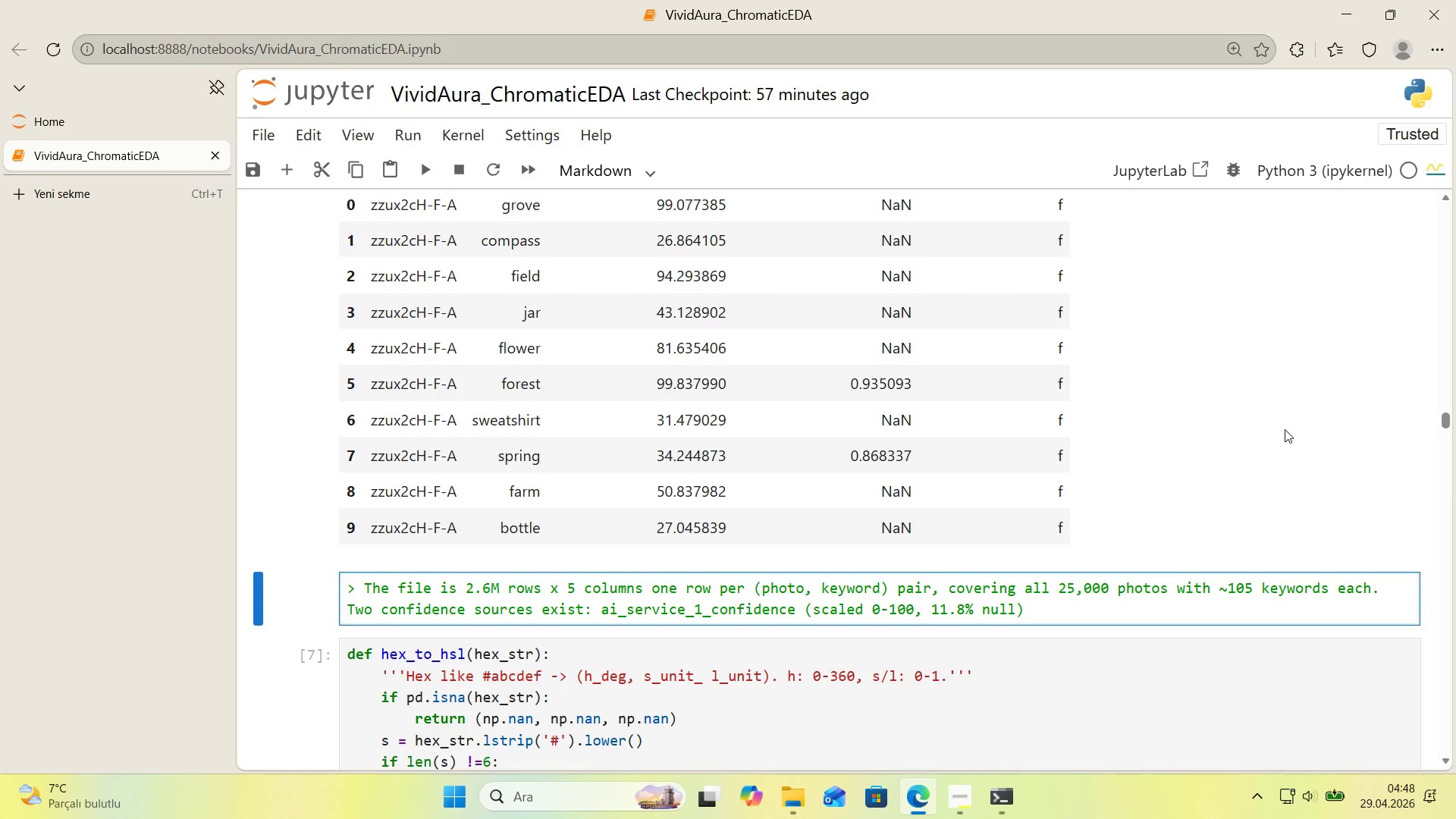 
type( and a'_serv'ce_2_conf'en)
key(Backspace)
key(Backspace)
type(dence *()
 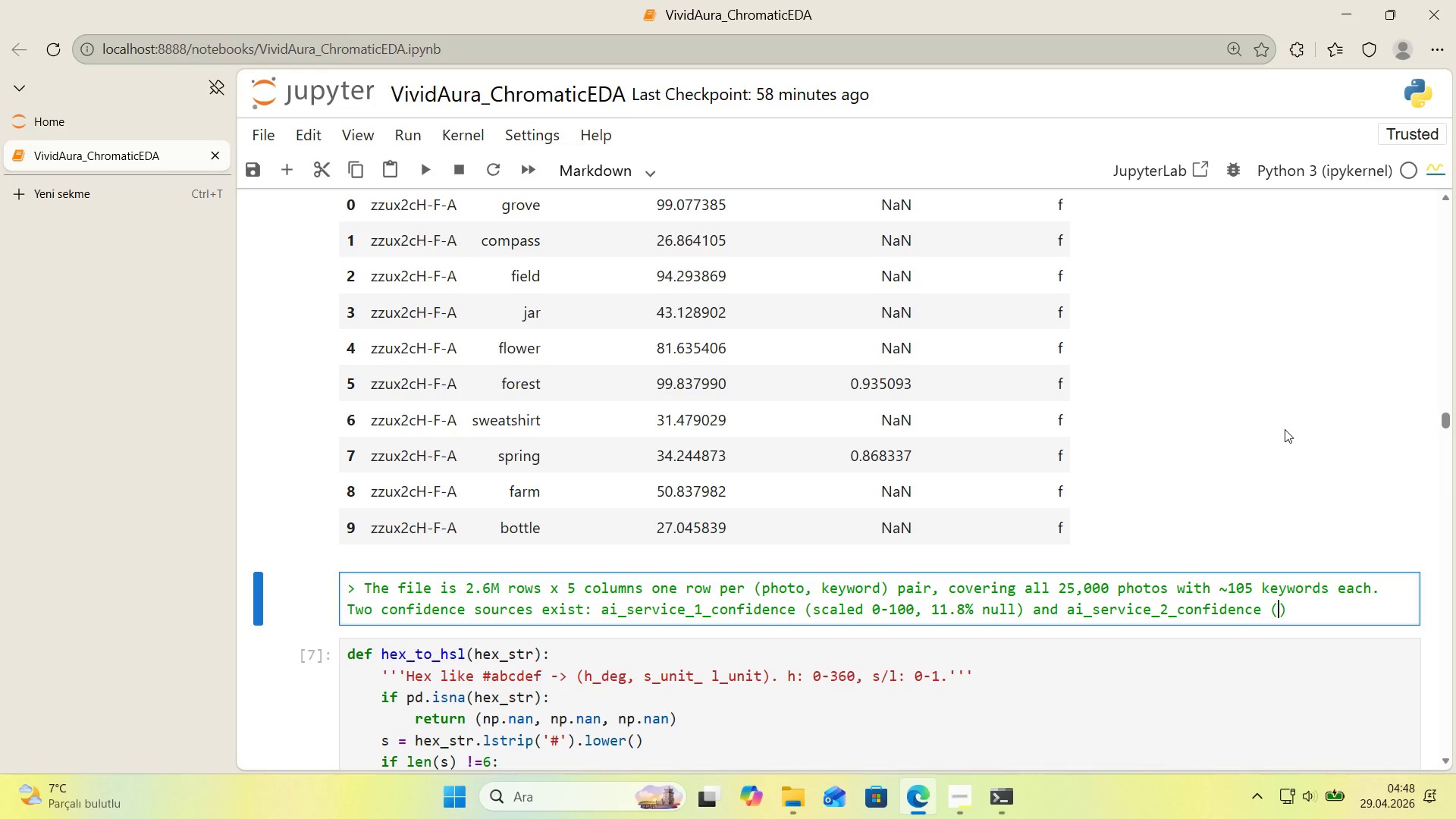 
 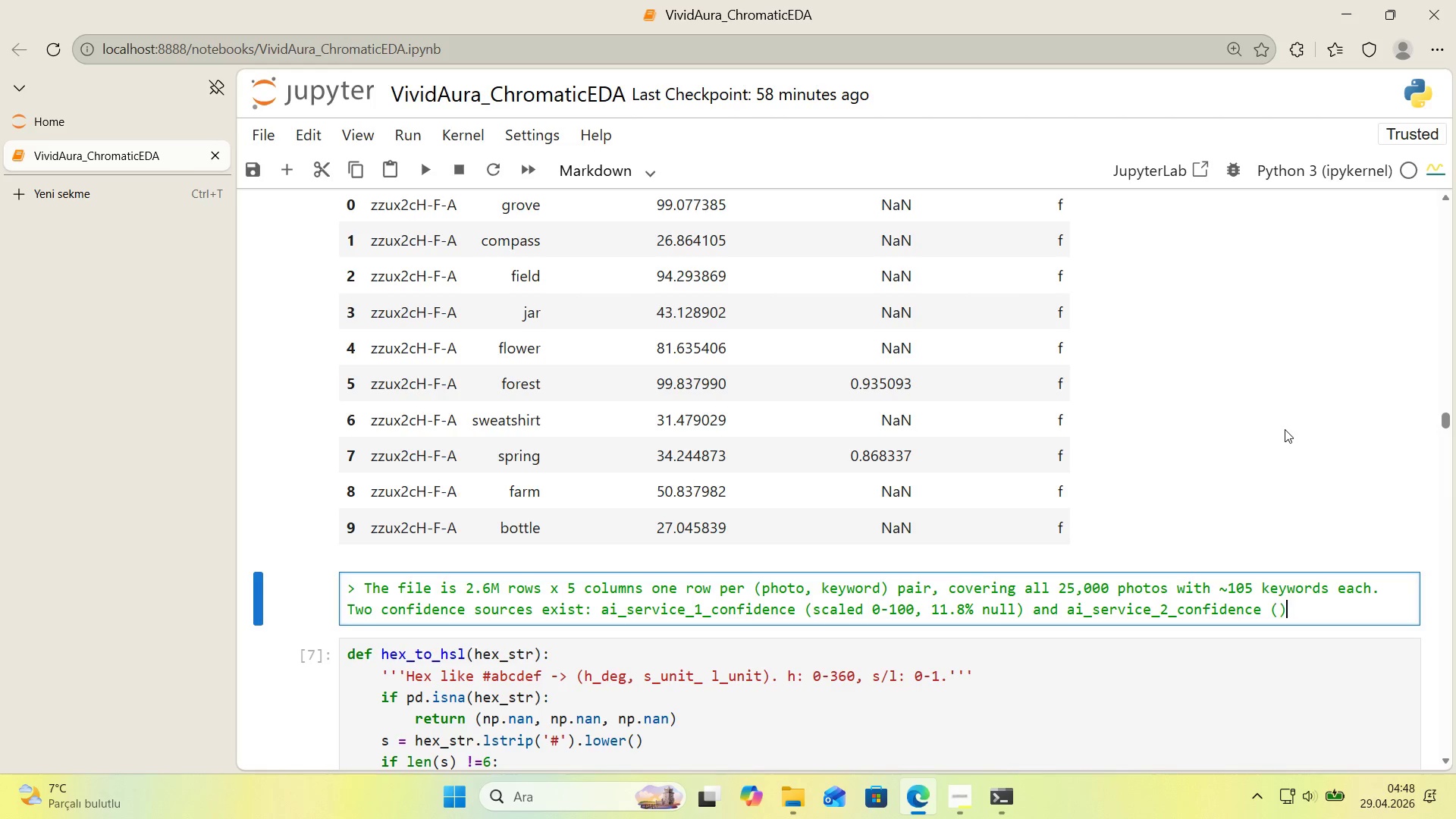 
key(ArrowLeft)
 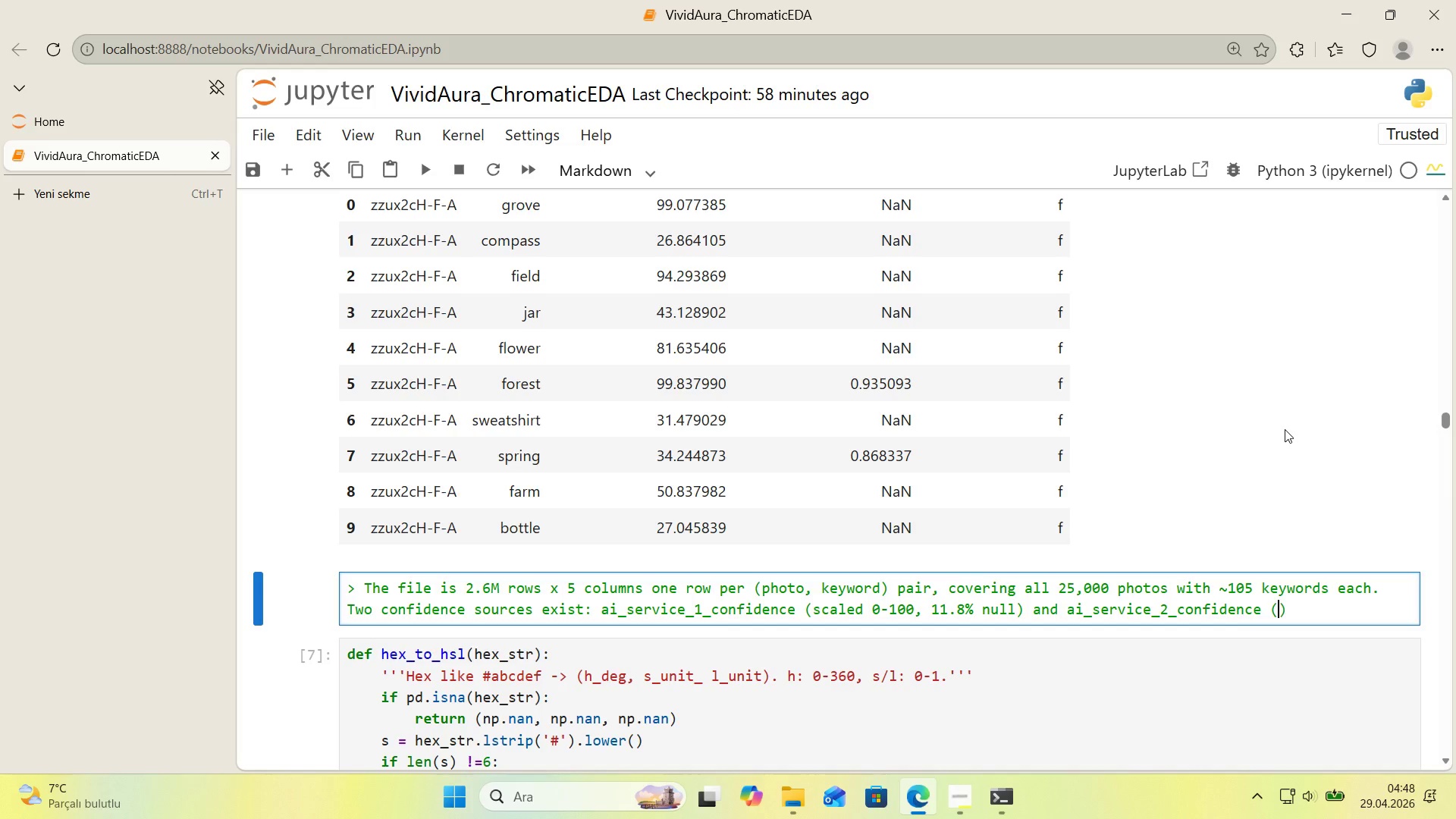 
type(scaled 0-1, 91.8% null)
 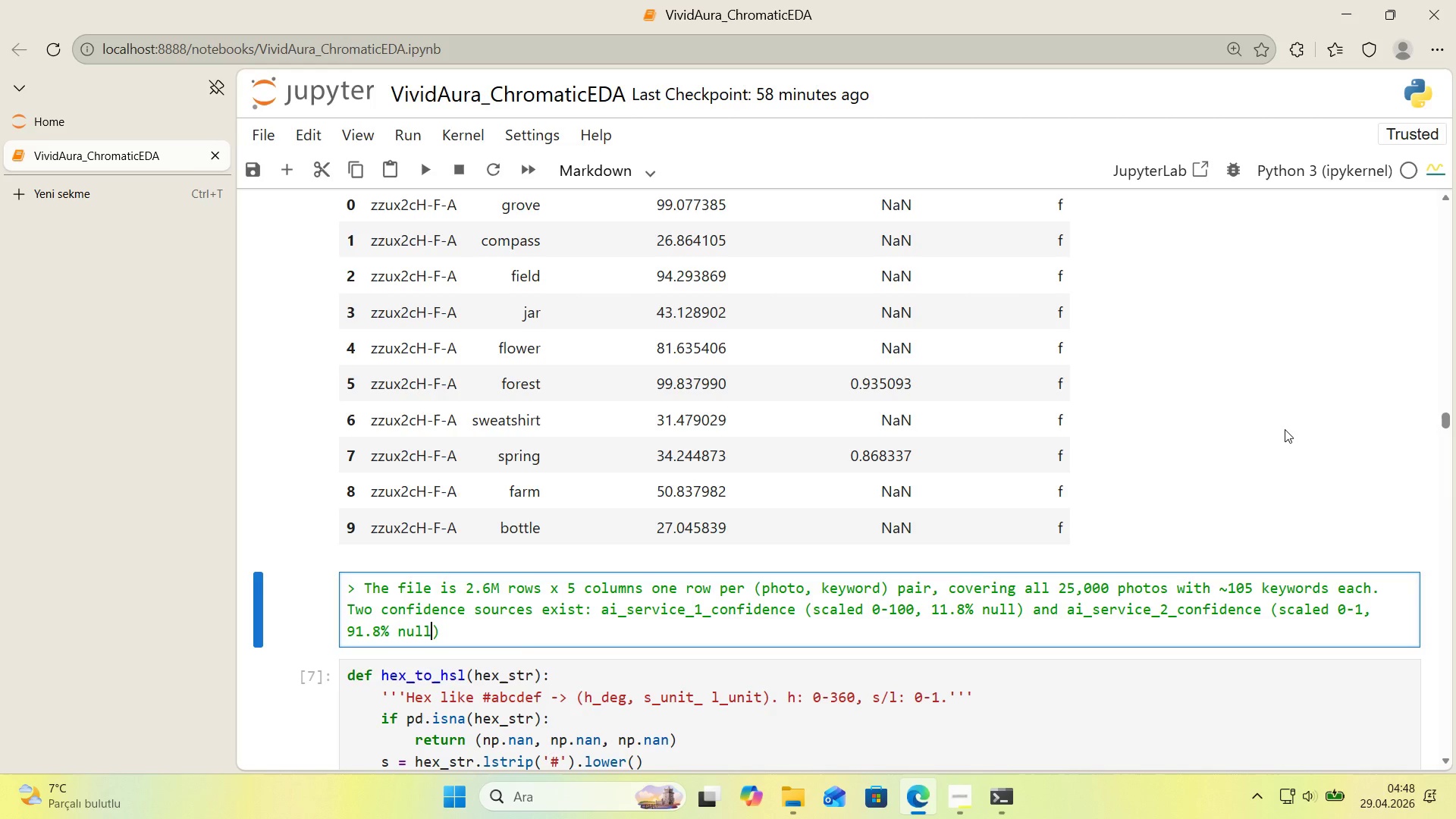 
key(ArrowRight)
 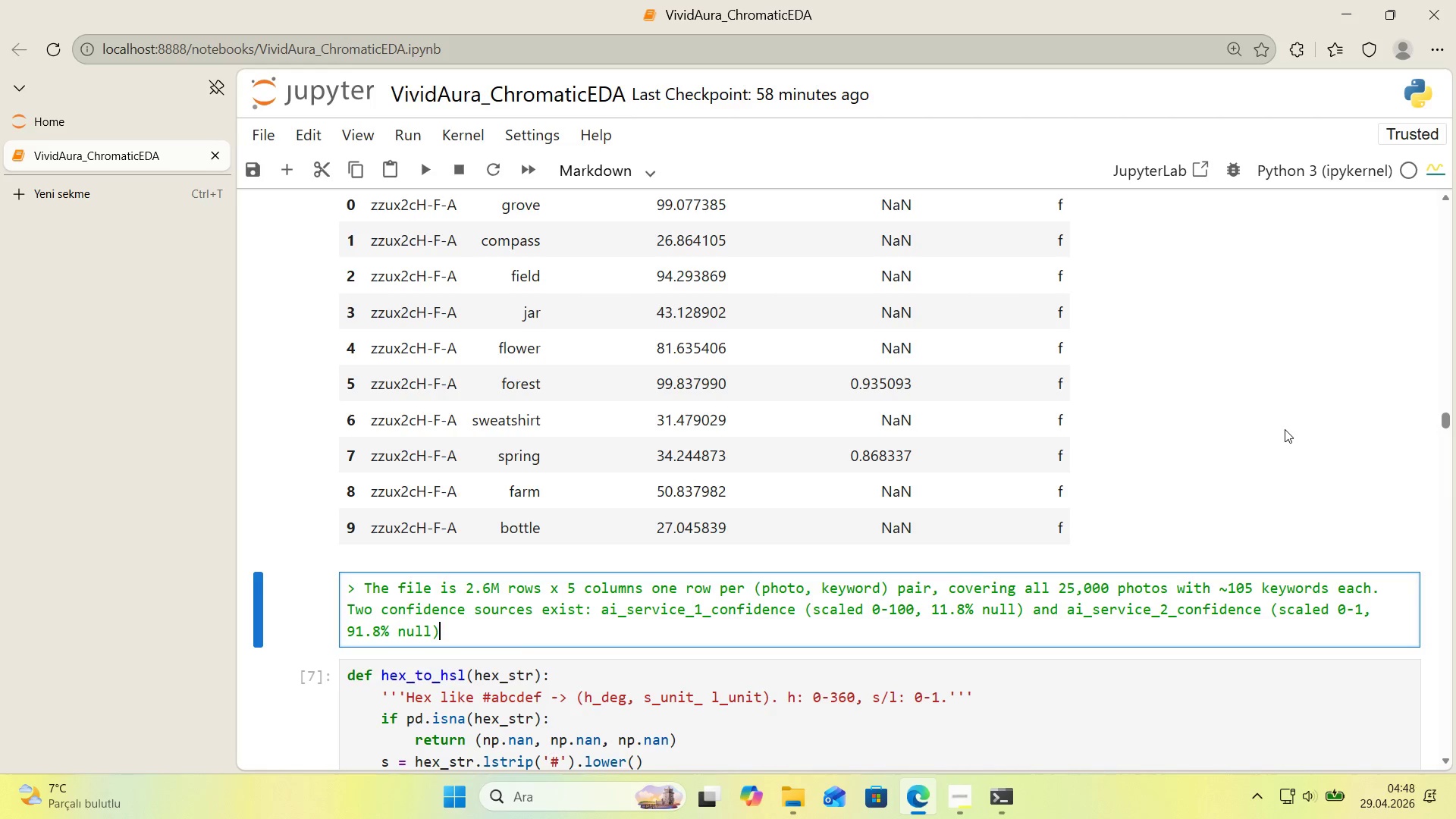 
type(. The head sample shows the no'se problem clearly> on a s'ngle forest photo, ``)
 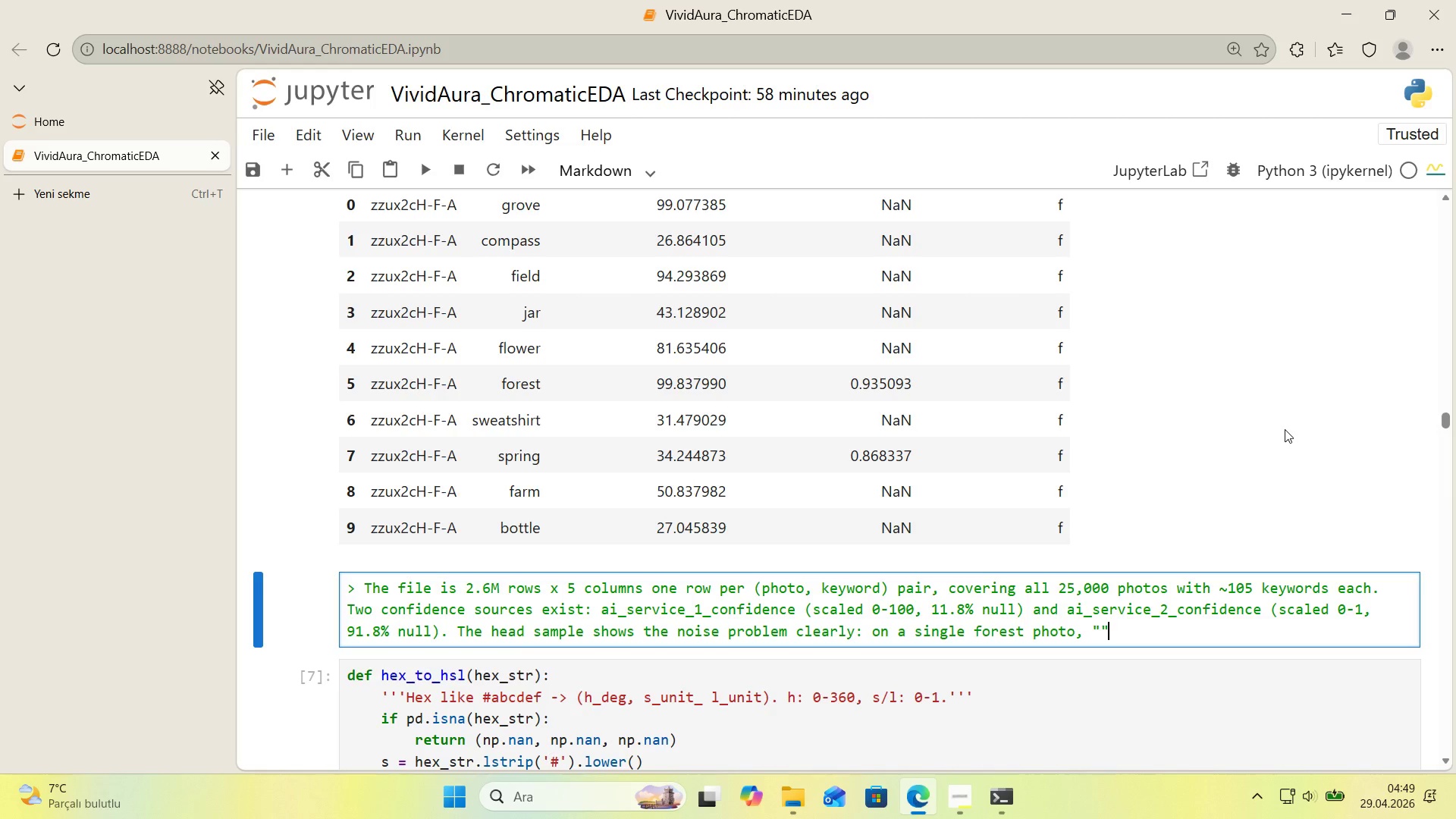 
key(ArrowLeft)
 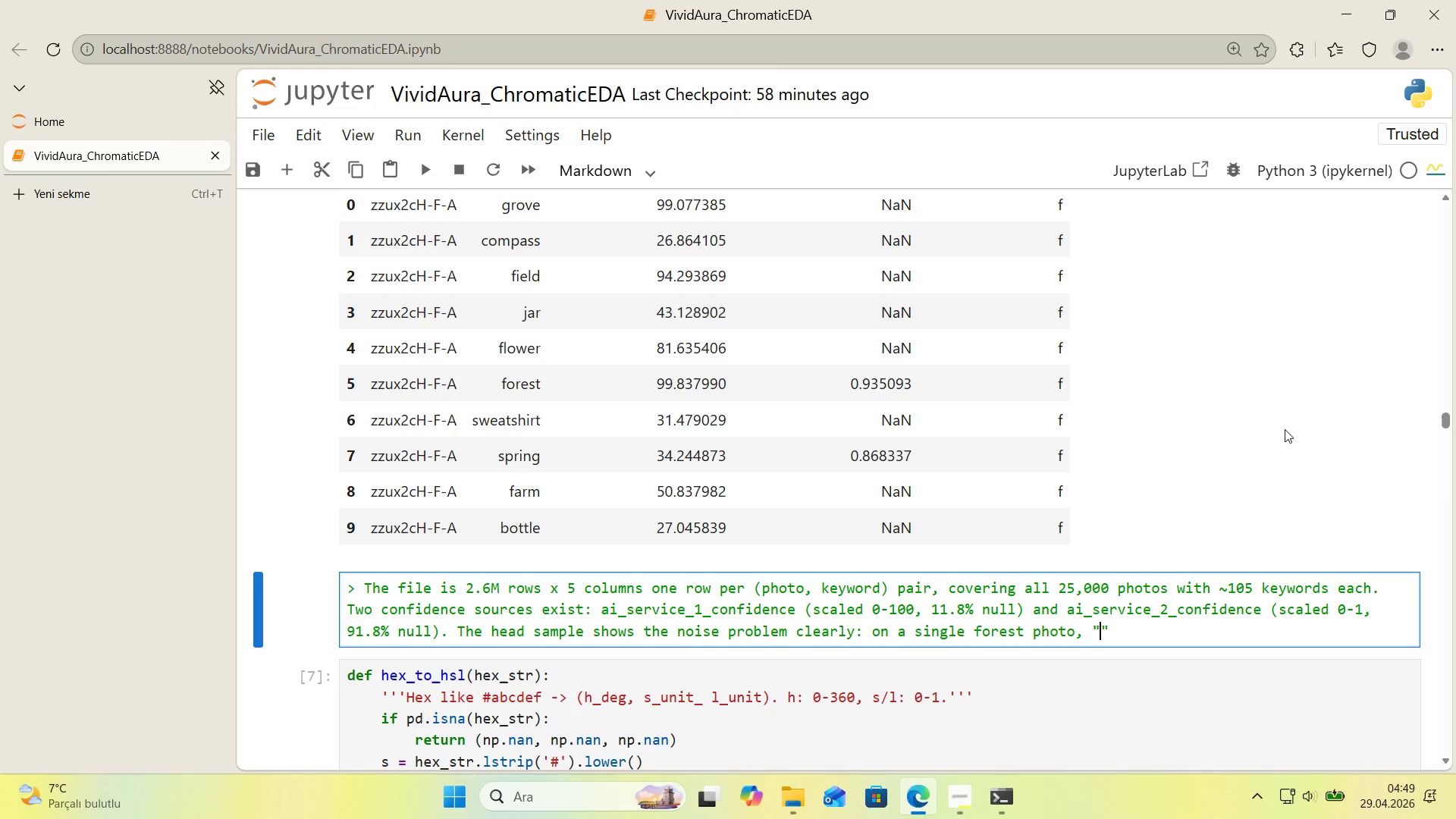 
type(forest)
 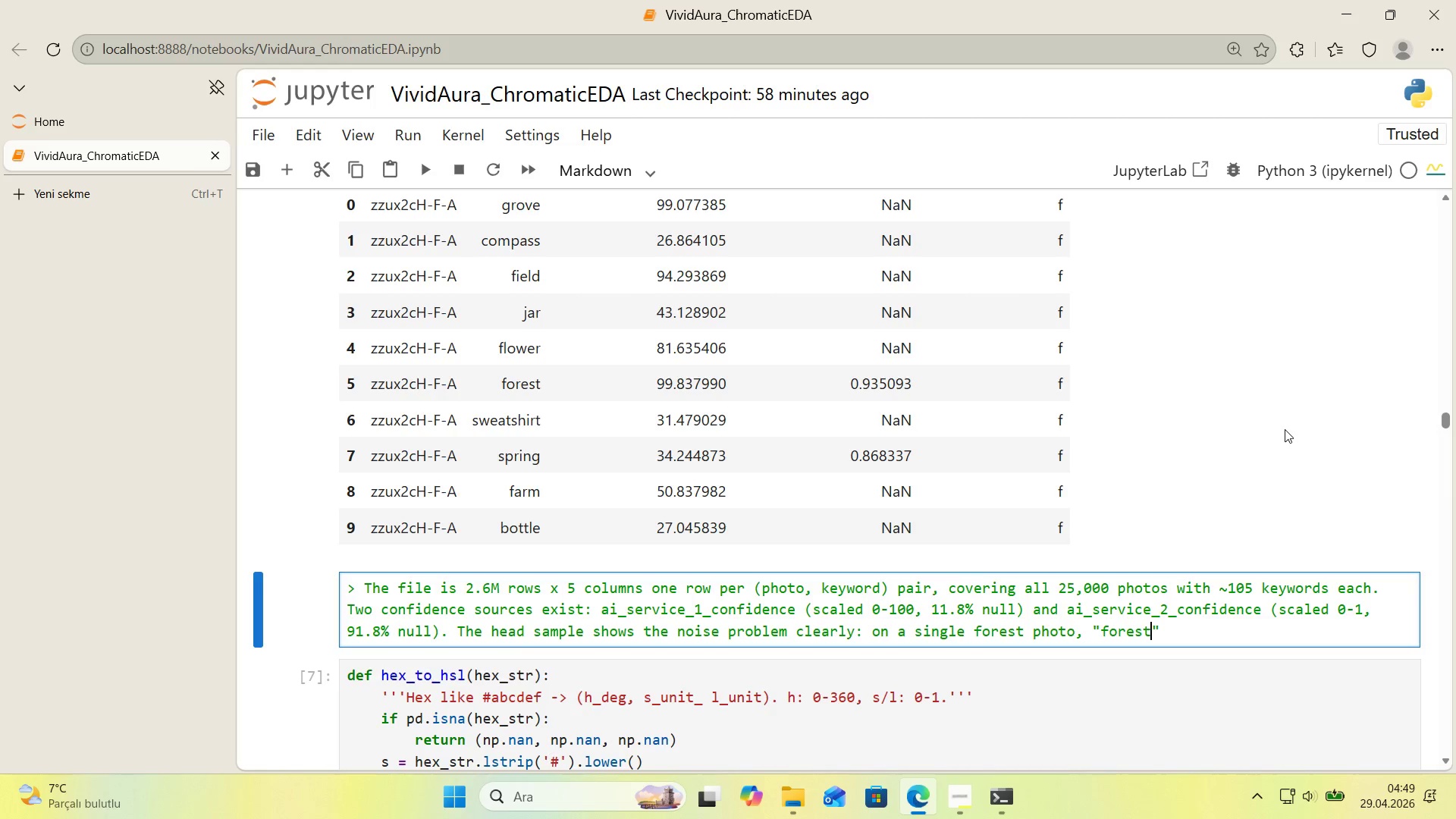 
key(ArrowRight)
 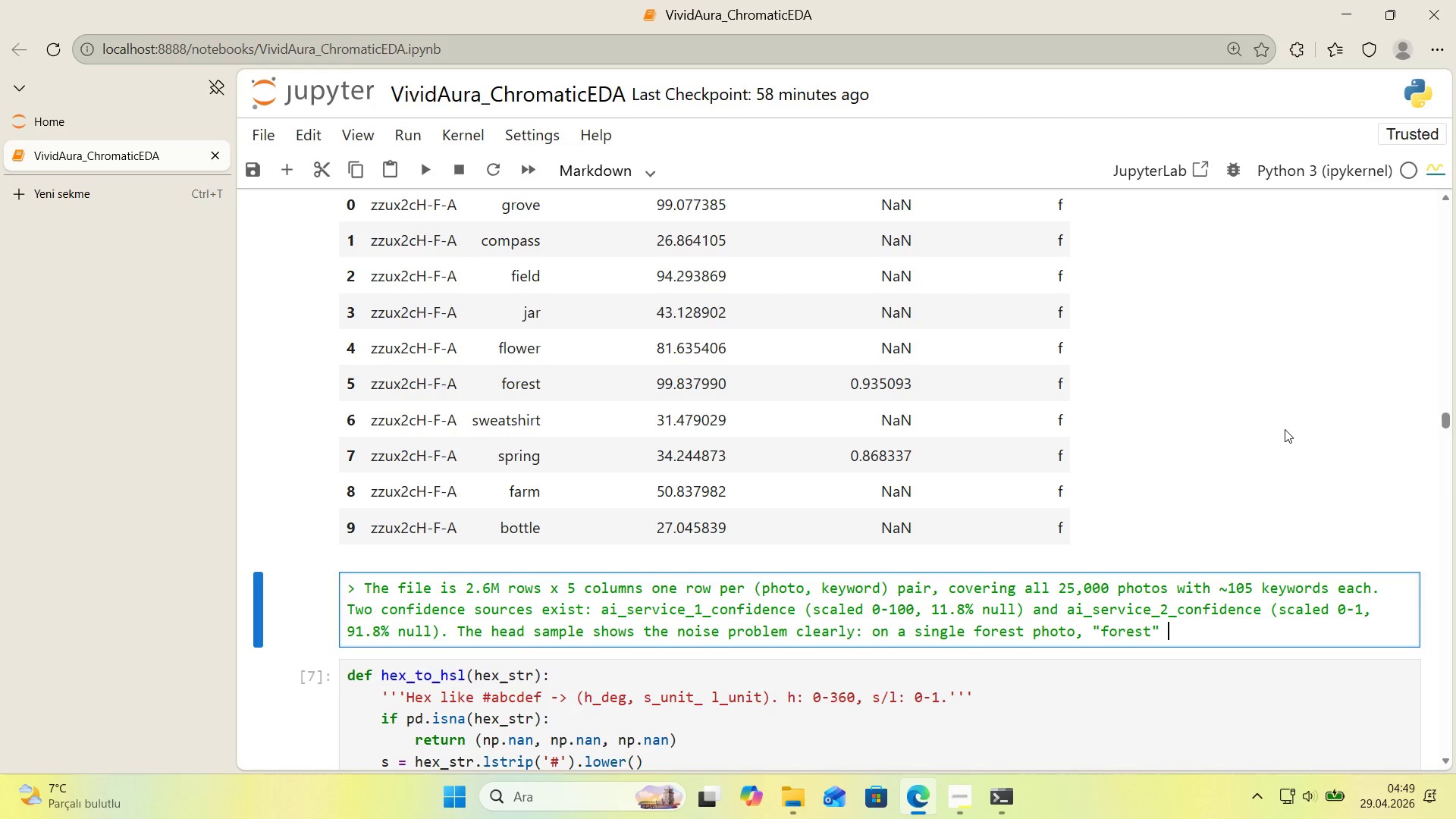 
type( scores 99.84)
 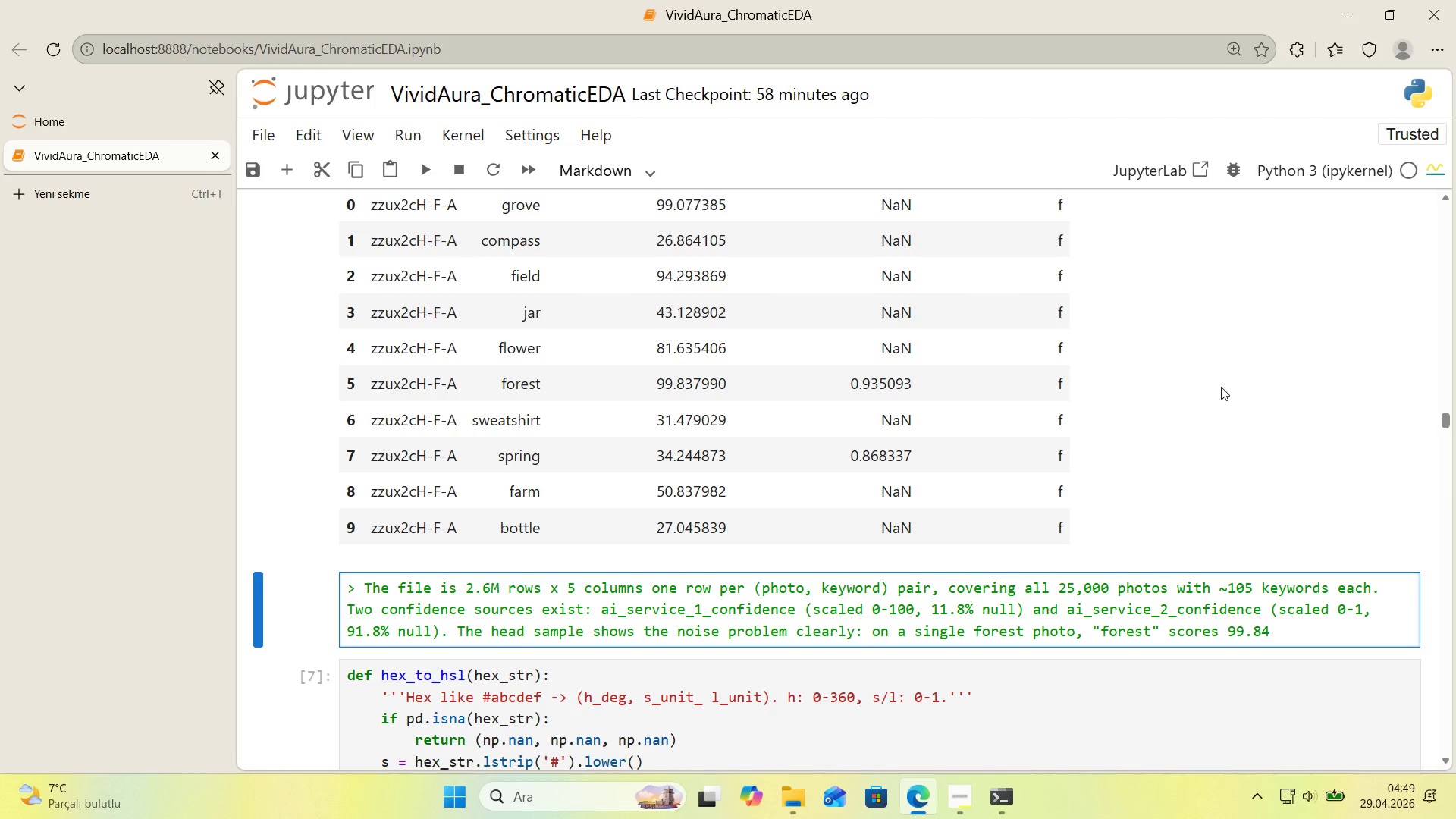 
scroll: coordinate [1206, 396], scroll_direction: up, amount: 4.0
 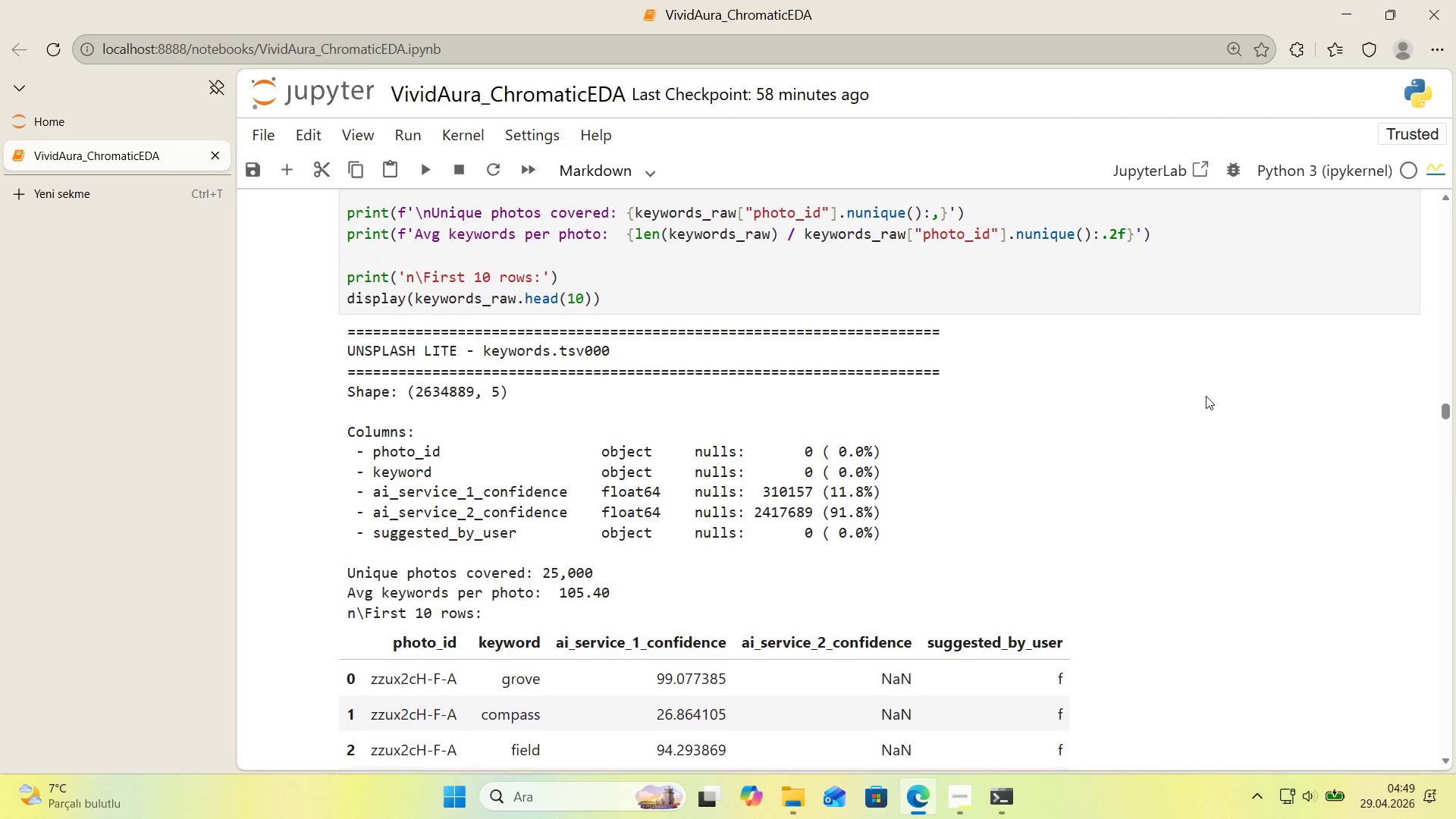 
scroll: coordinate [1311, 302], scroll_direction: down, amount: 3.0
 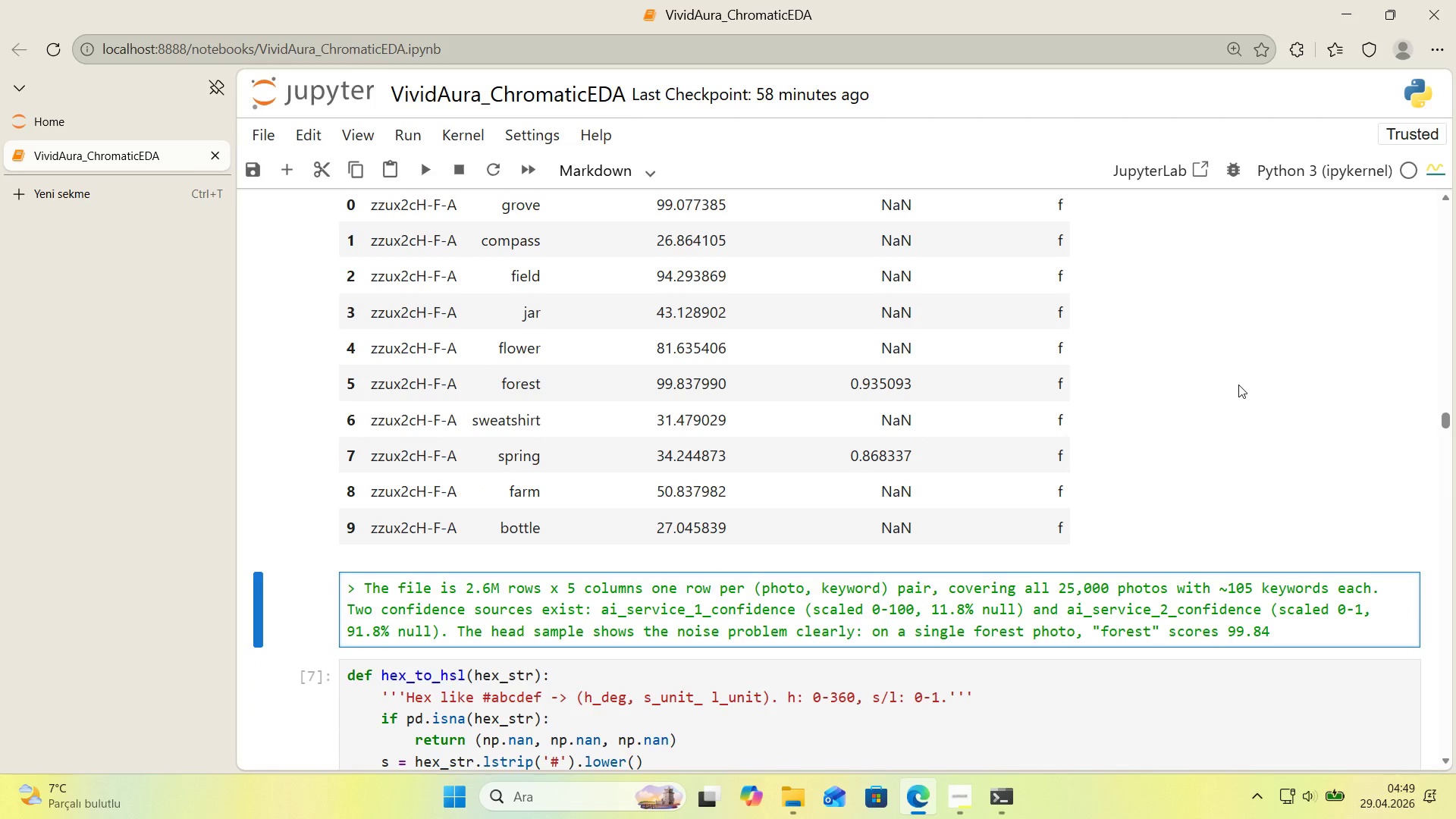 
type( but )
 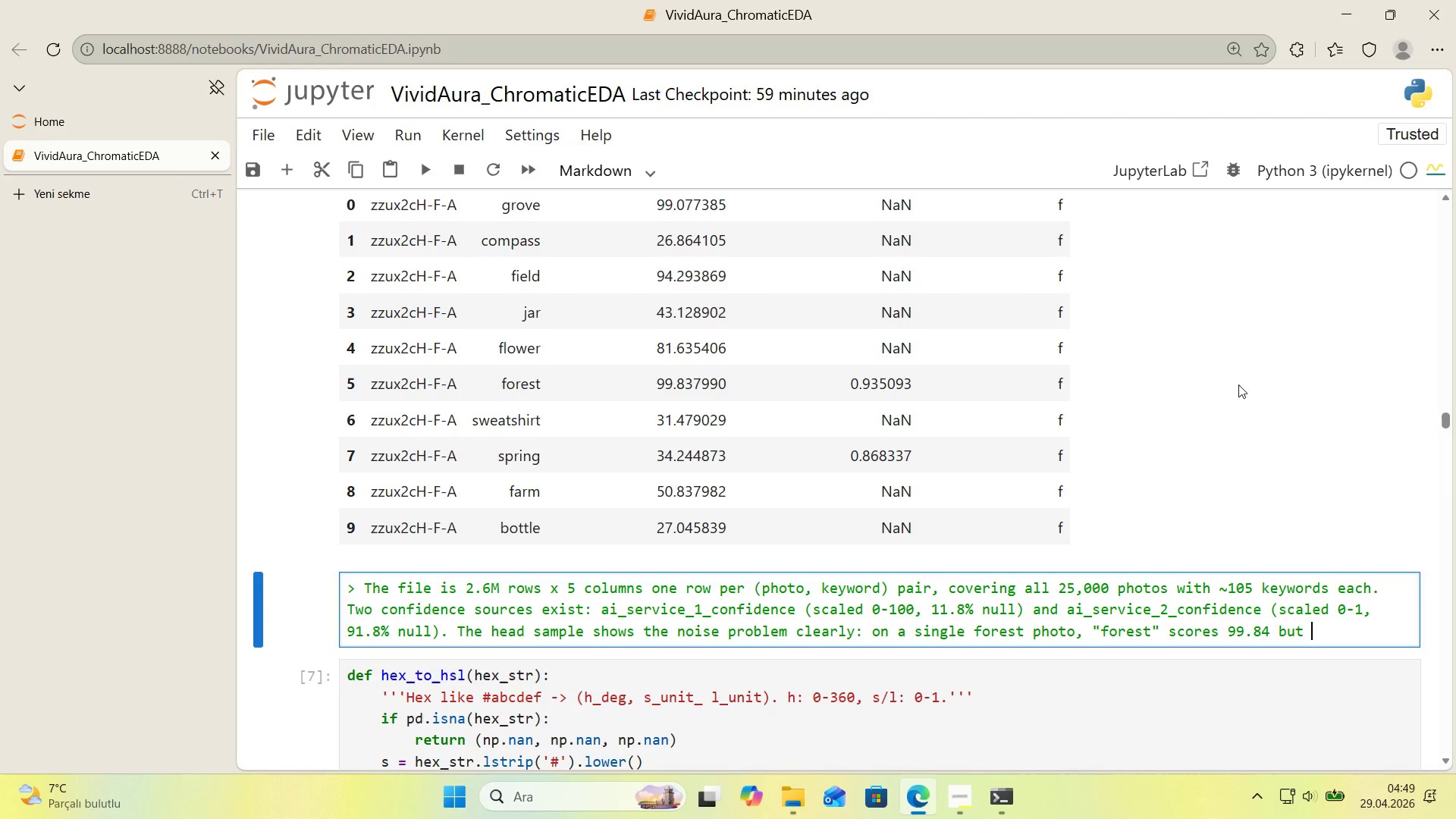 
wait(6.42)
 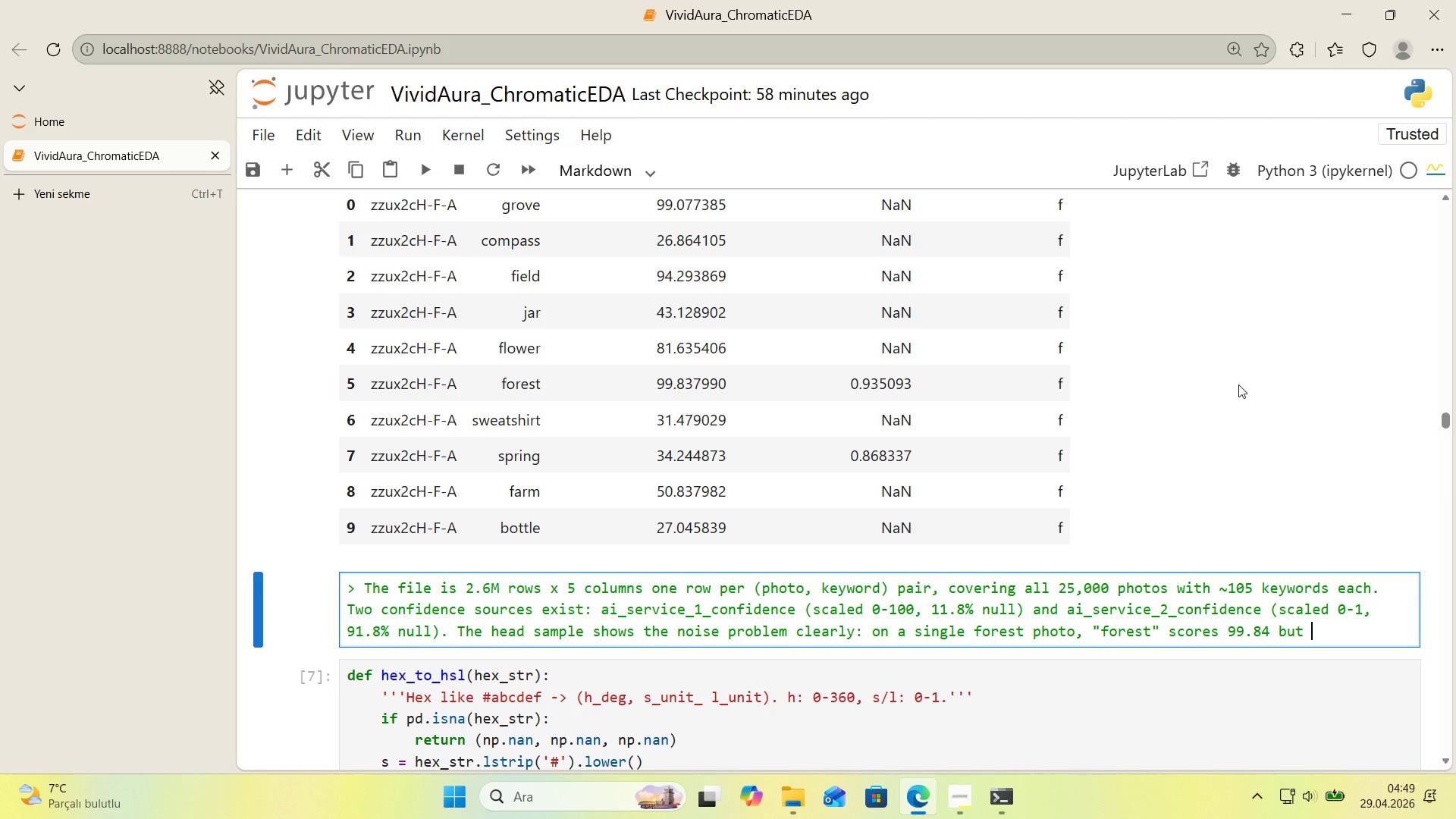 
type(@@)
 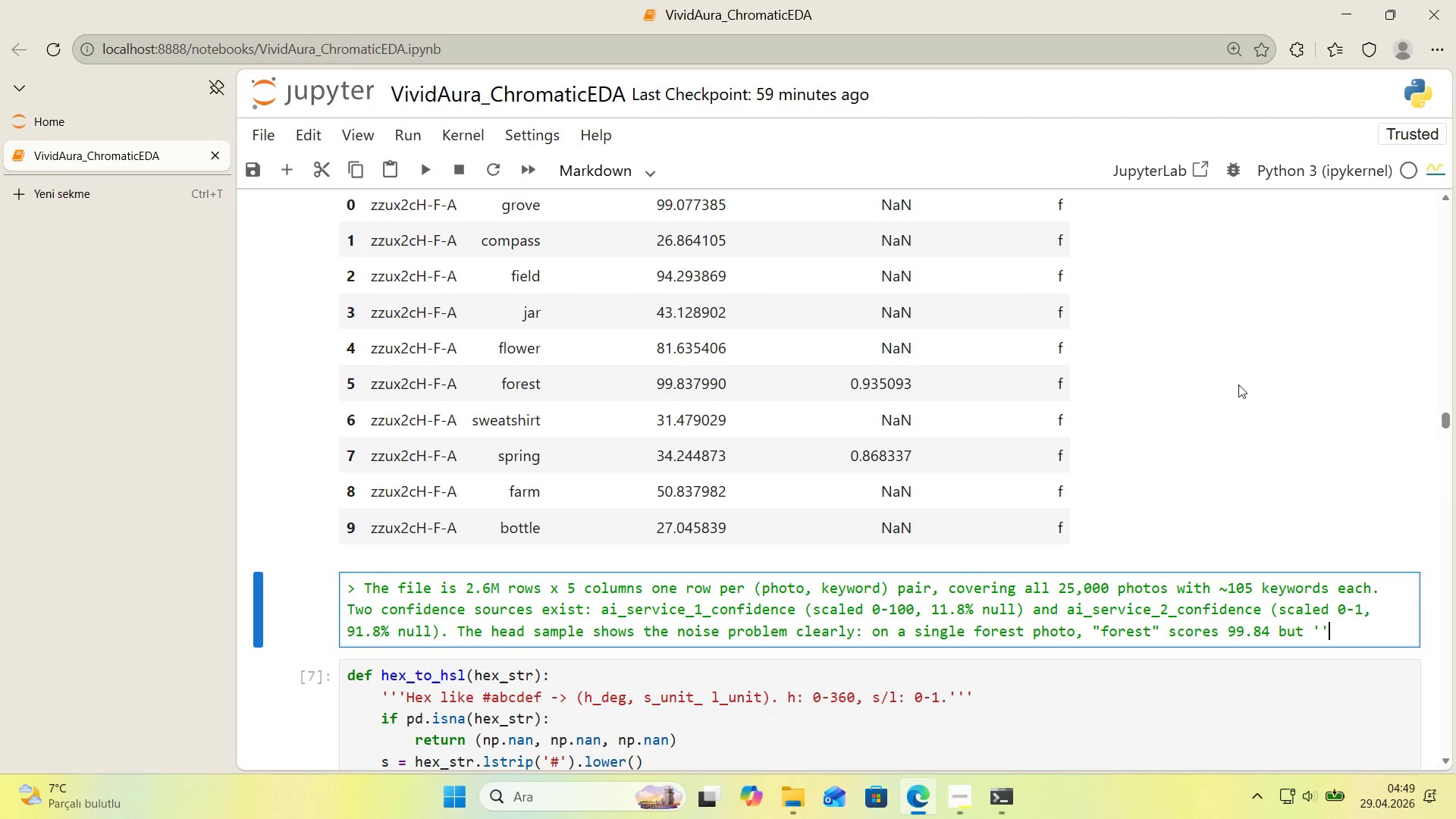 
key(ArrowLeft)
 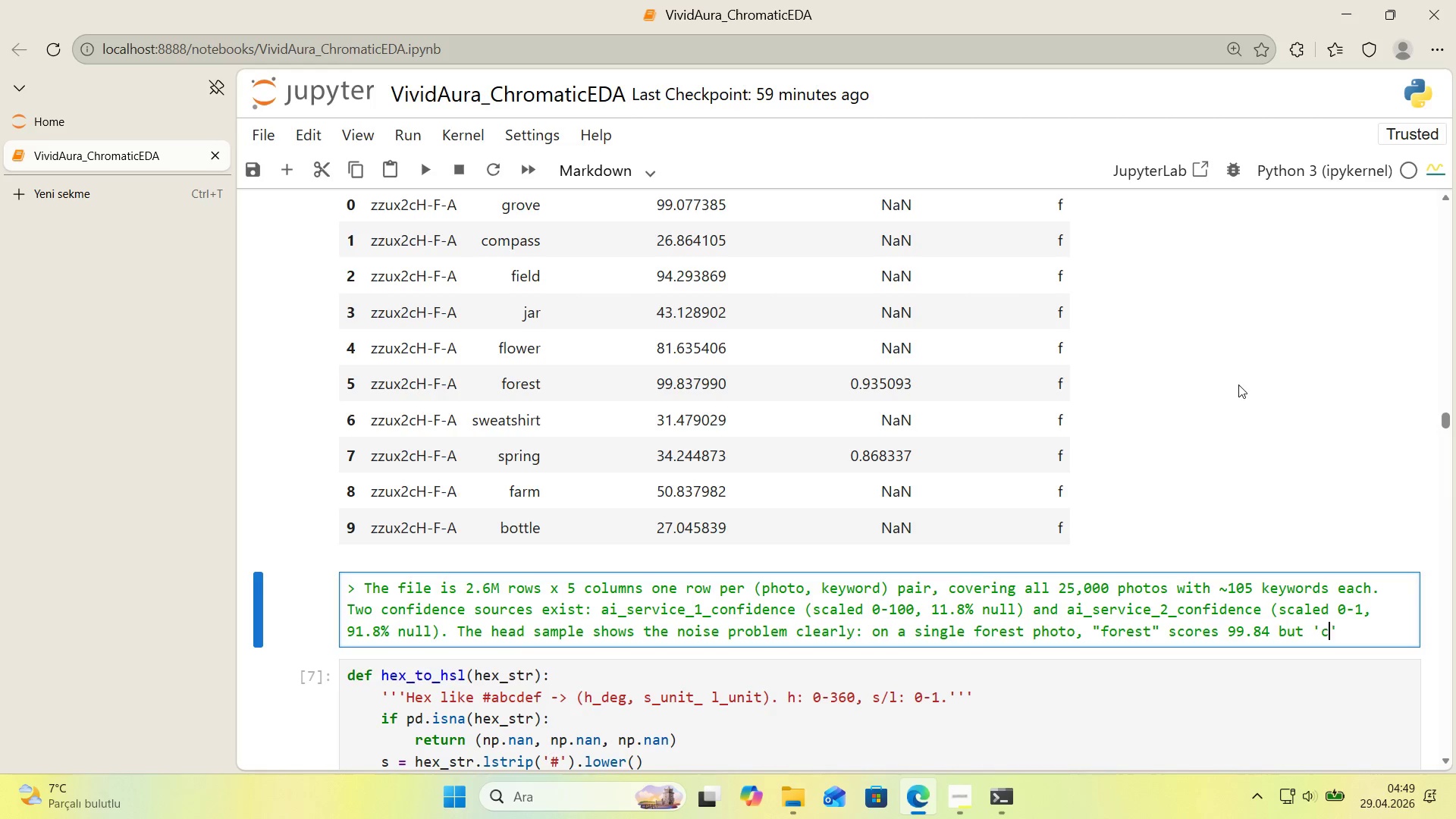 
type(compass)
 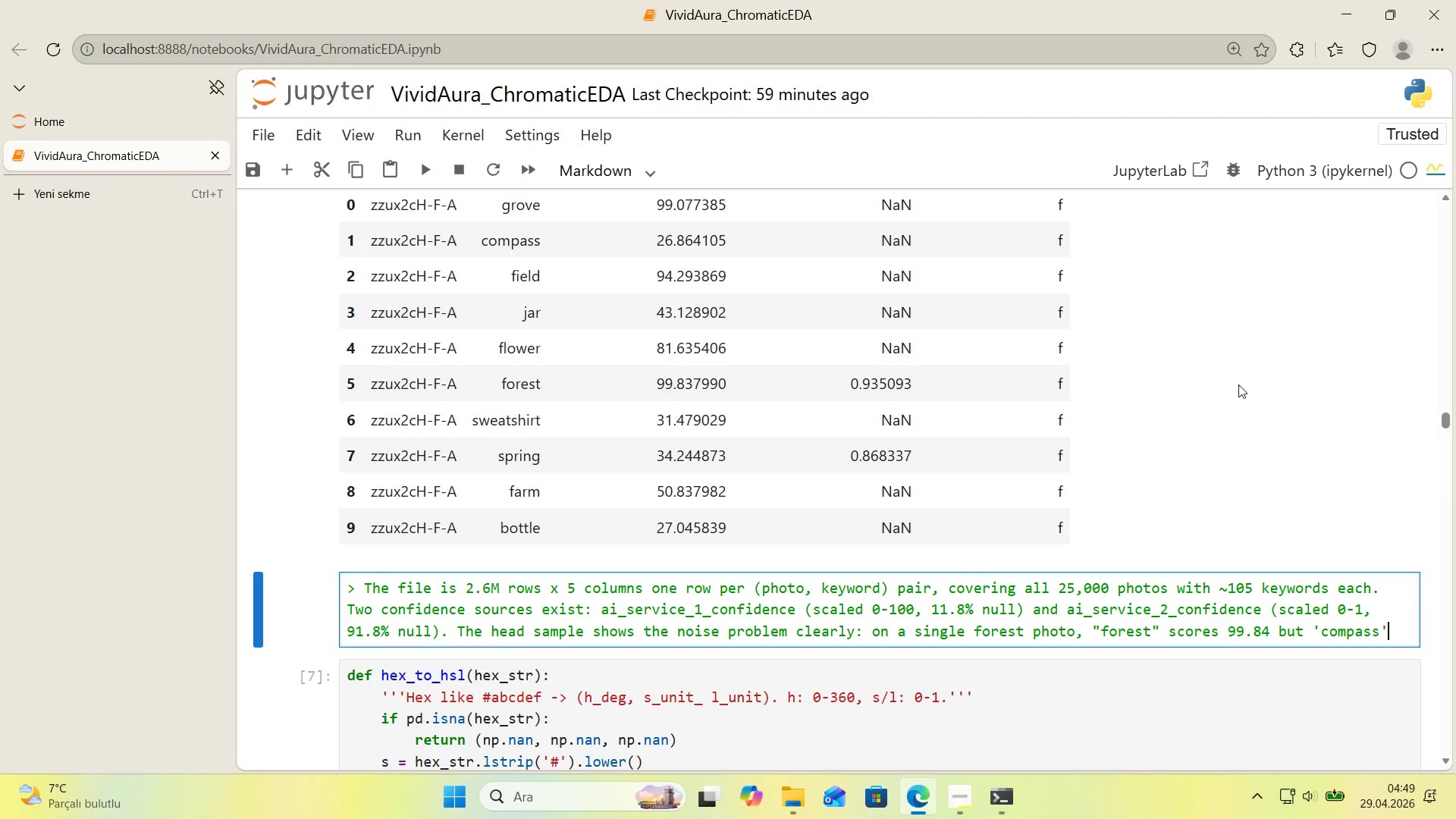 
key(ArrowRight)
 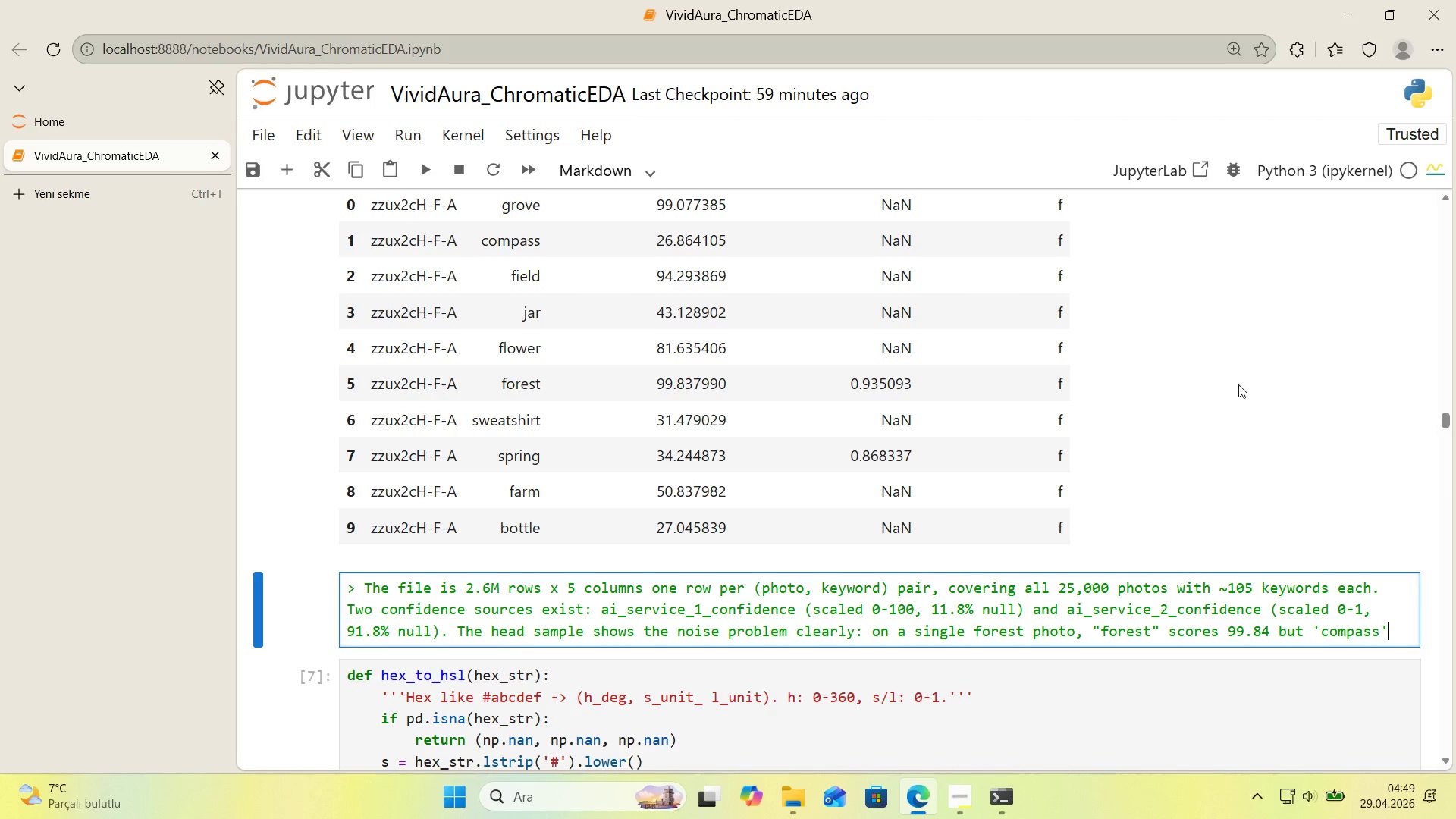 
type( scores 26.86 and ``)
 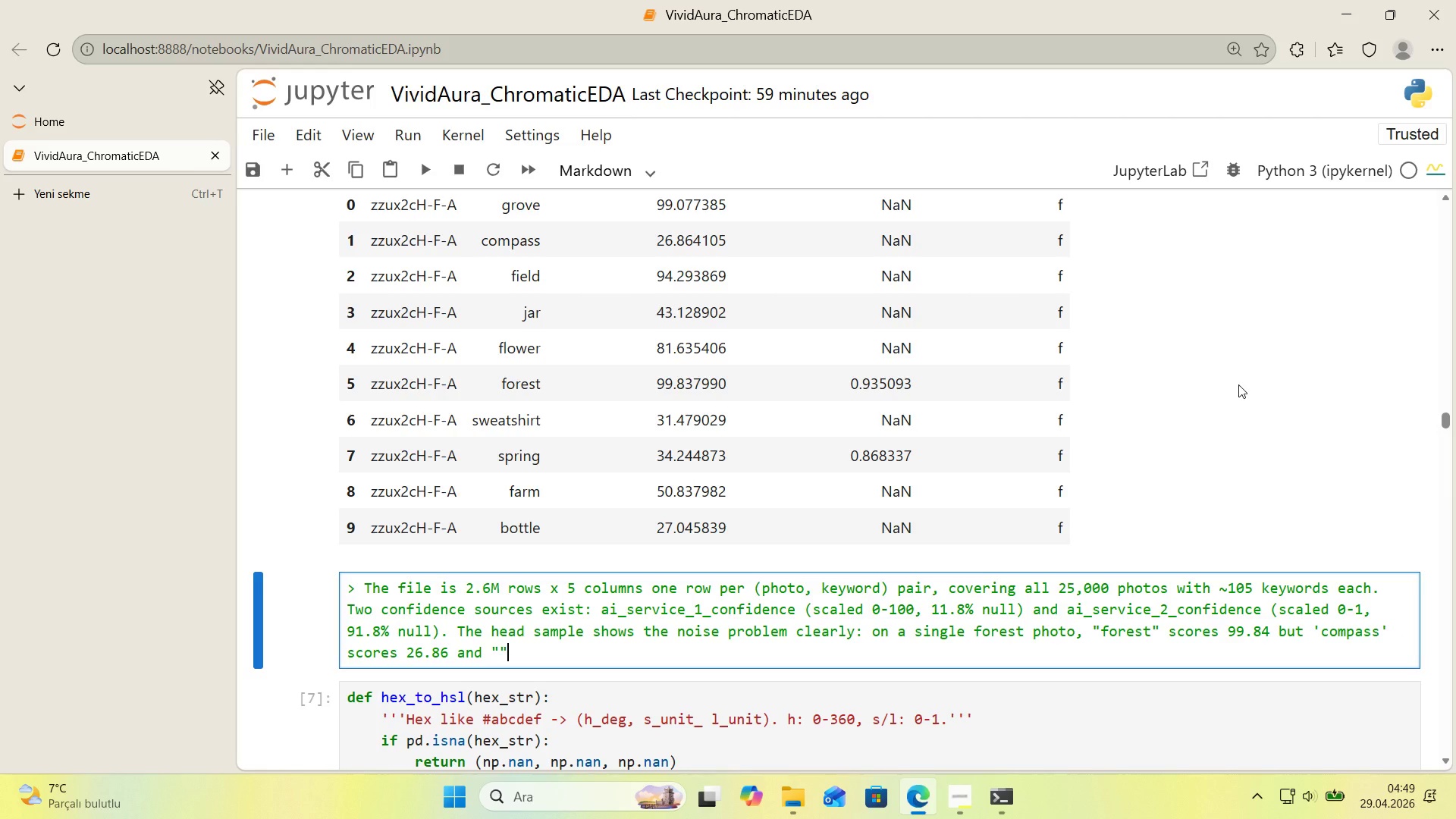 
key(ArrowLeft)
 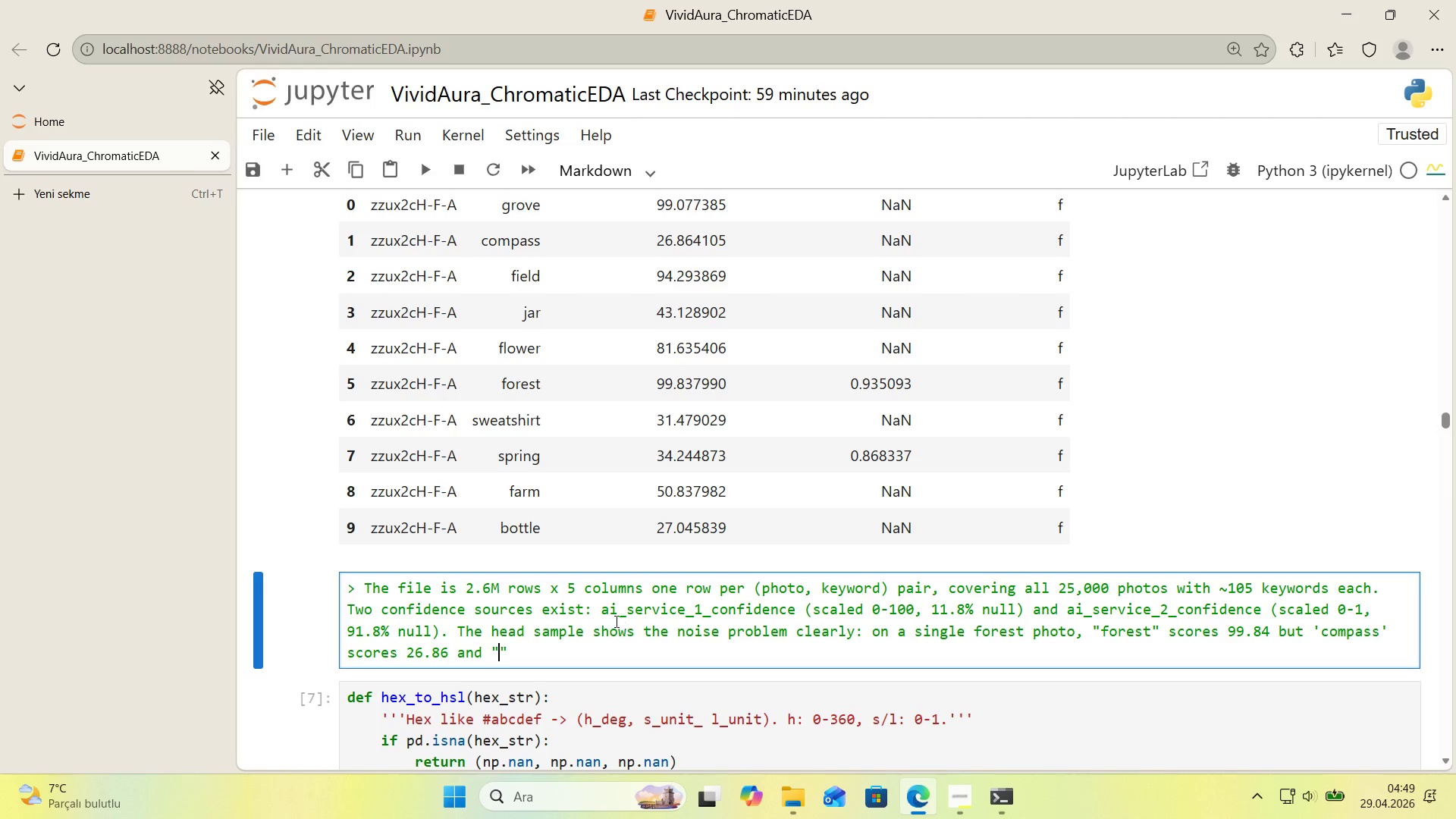 
left_click_drag(start_coordinate=[507, 657], to_coordinate=[503, 657])
 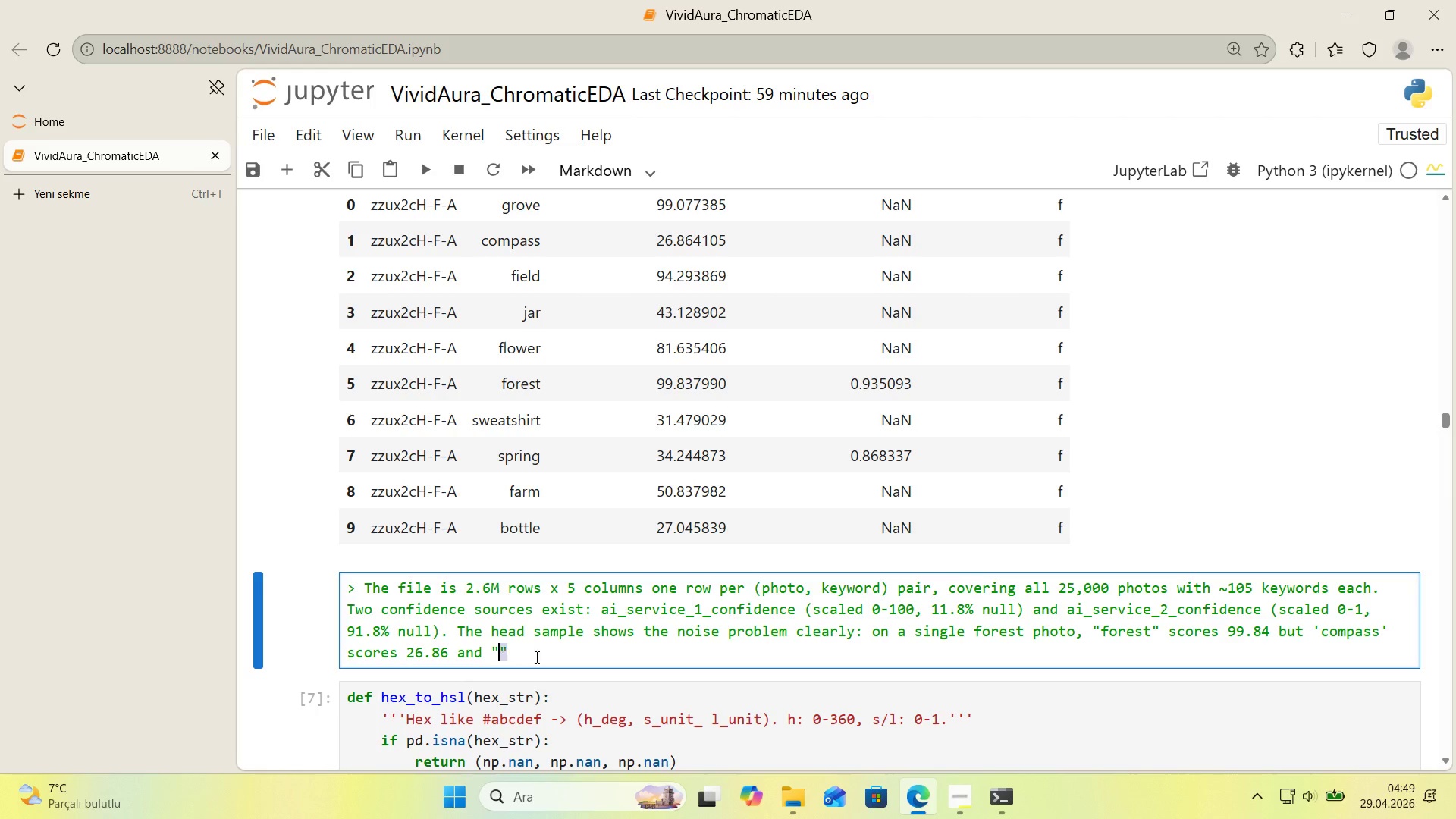 
key(Control+ControlLeft)
 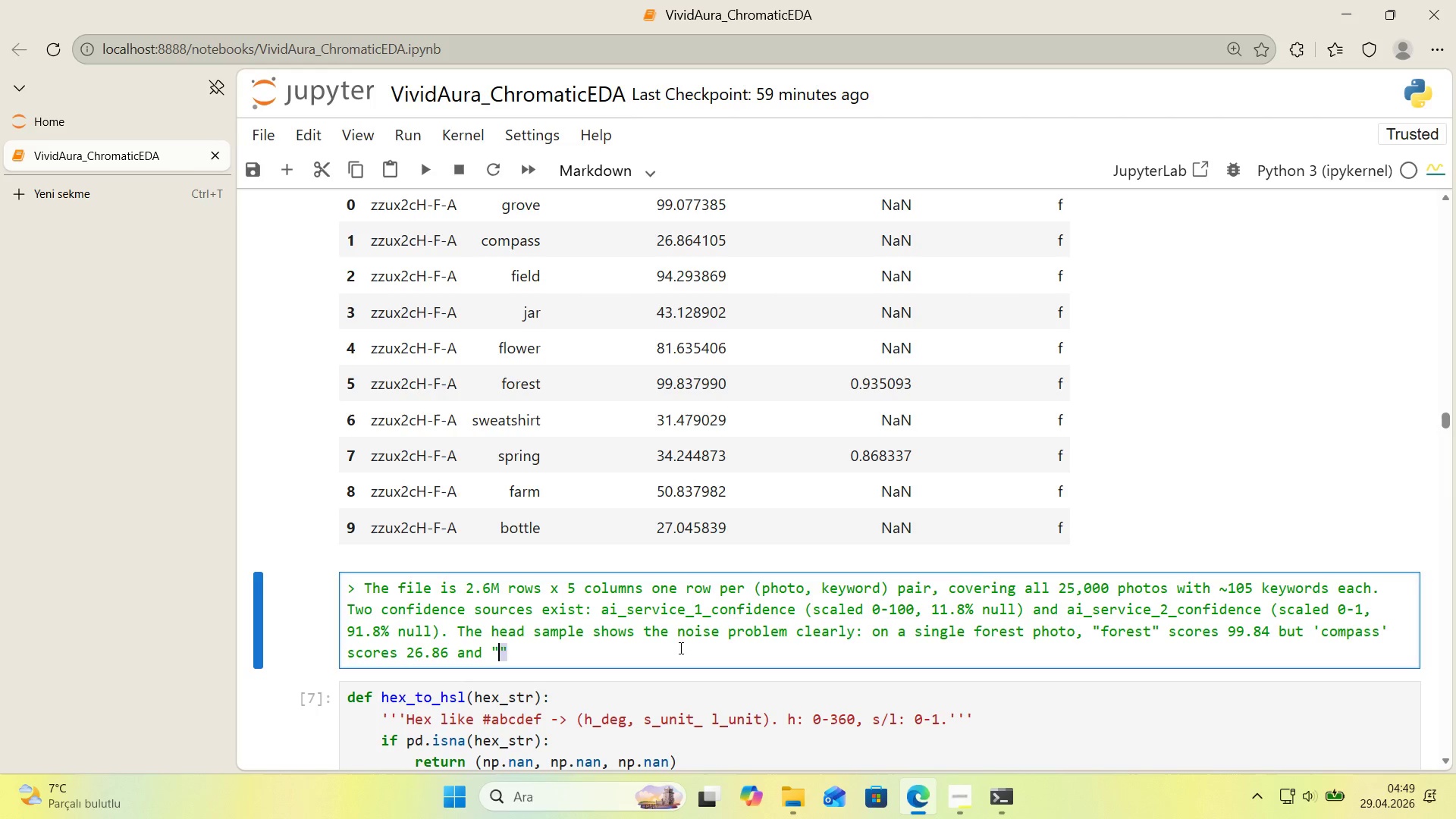 
key(Control+C)
 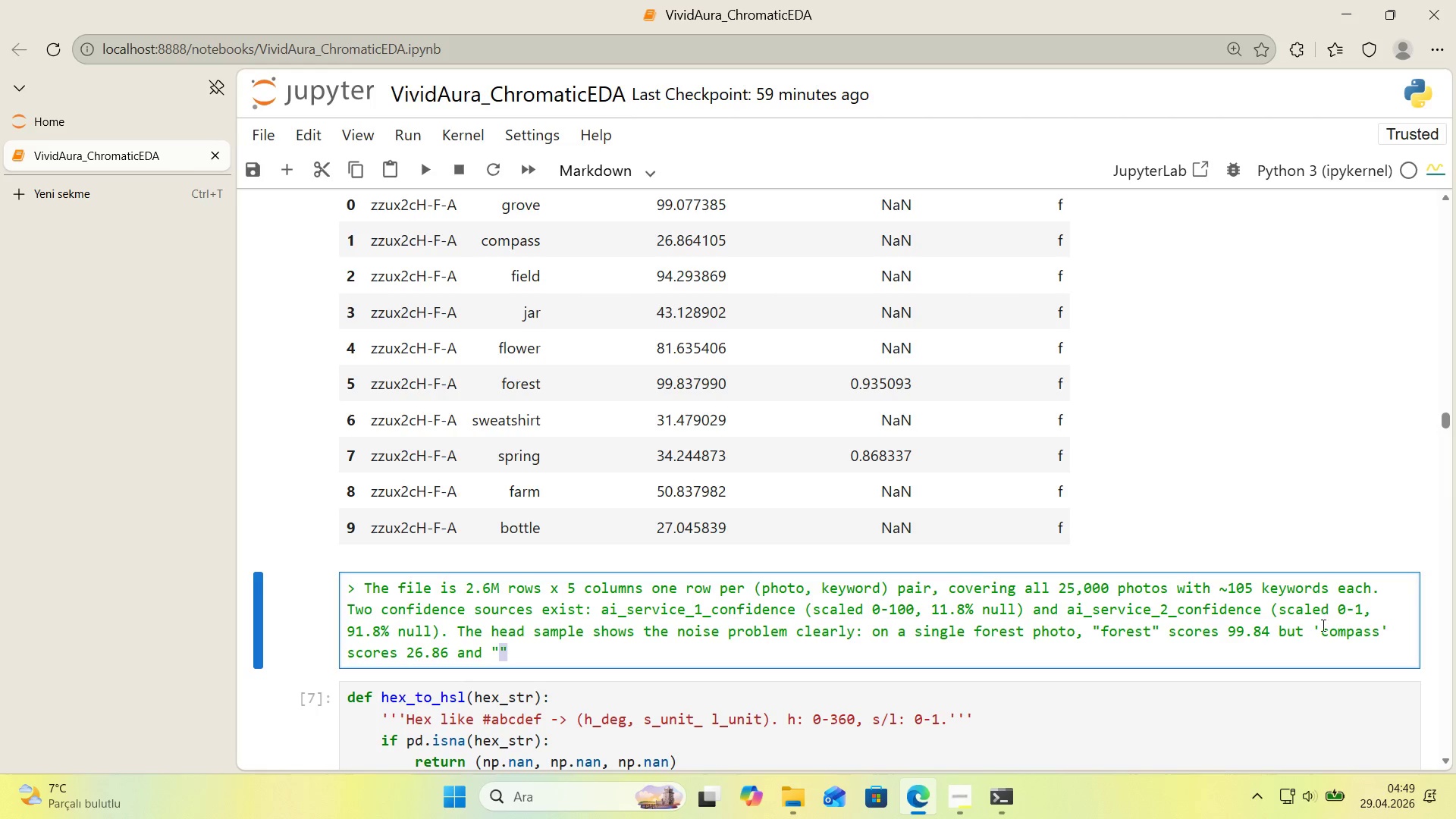 
left_click_drag(start_coordinate=[1319, 629], to_coordinate=[1312, 629])
 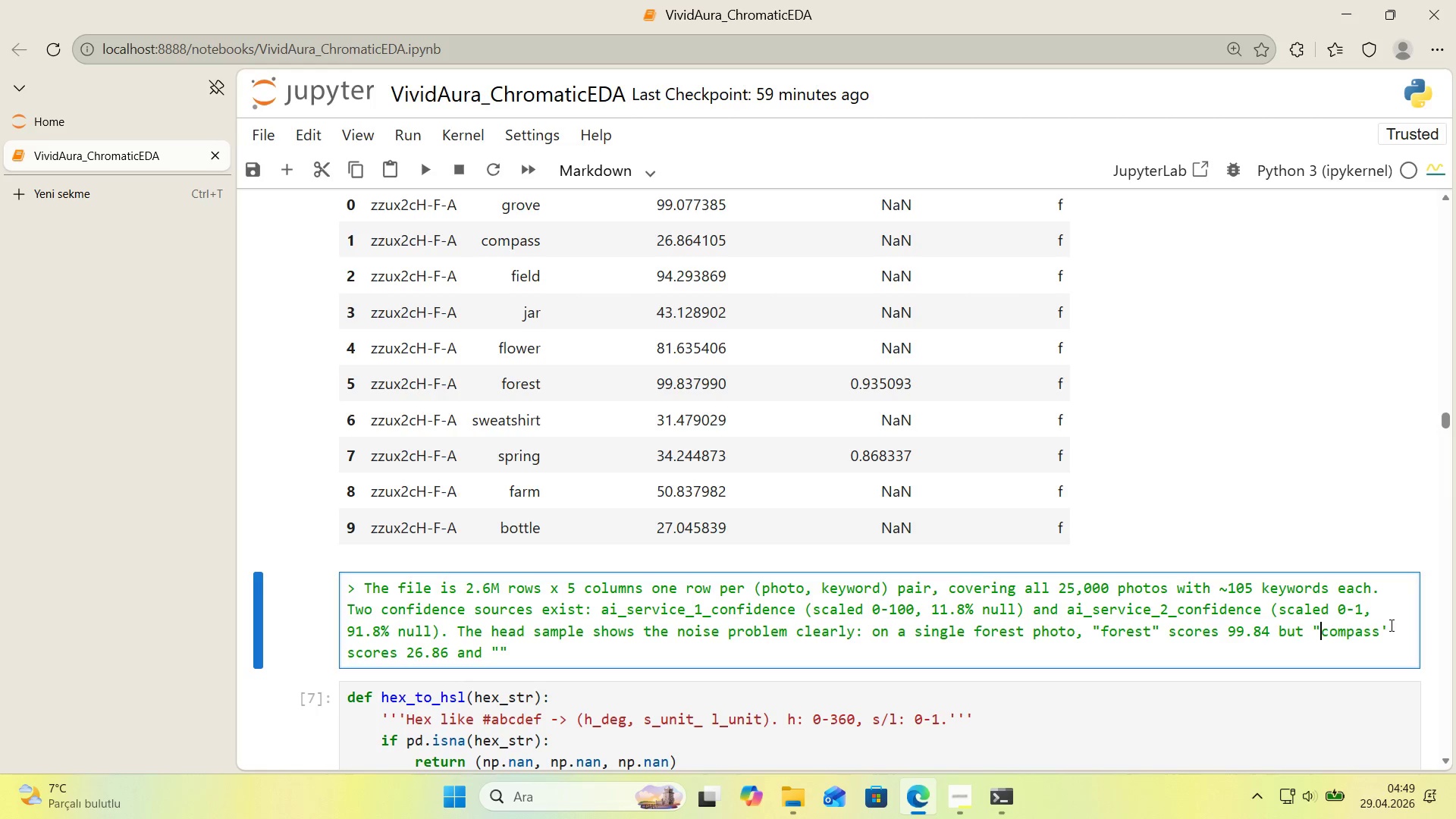 
key(Control+ControlLeft)
 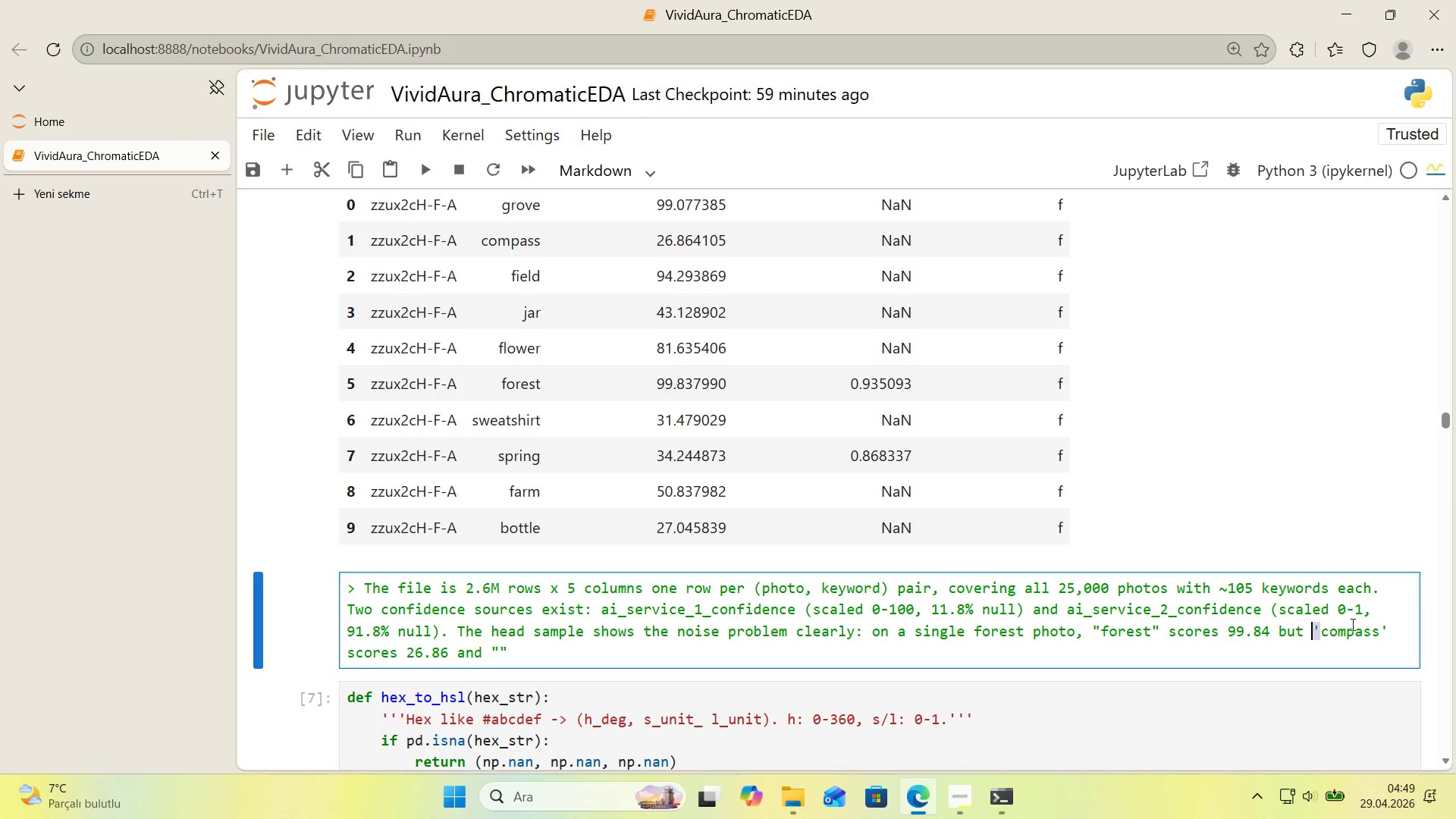 
key(Control+V)
 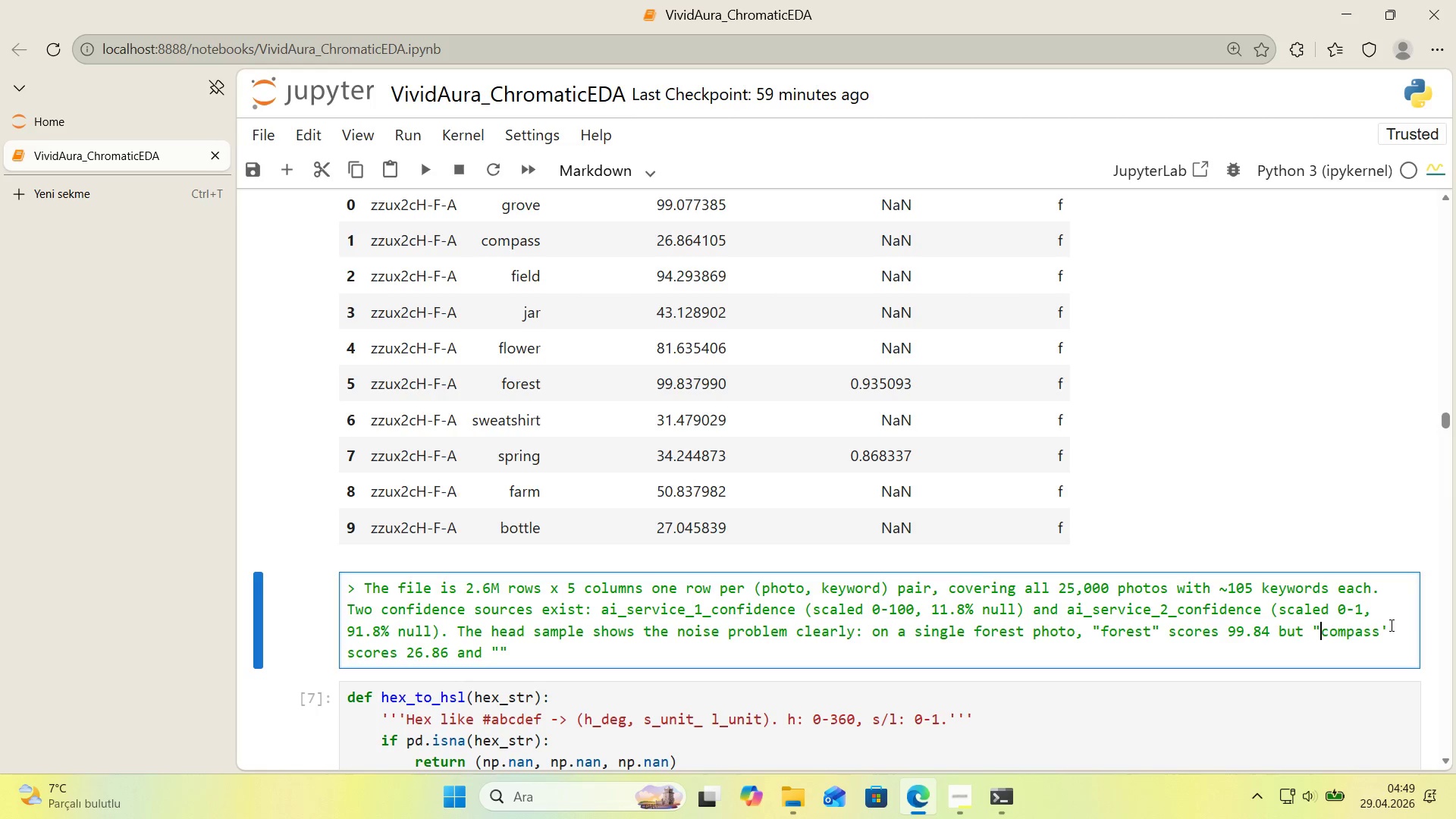 
left_click_drag(start_coordinate=[1390, 626], to_coordinate=[1385, 629])
 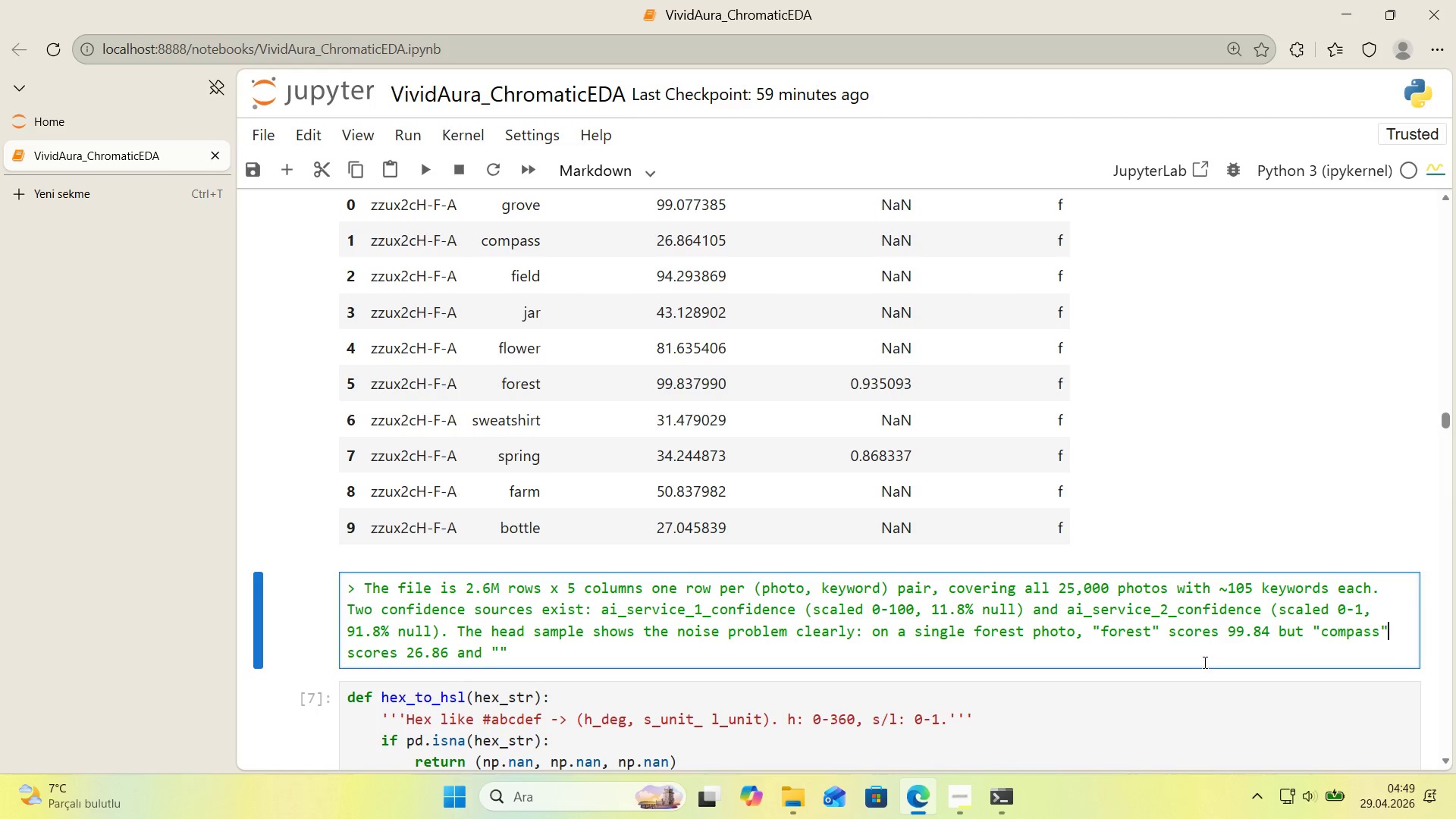 
key(Control+ControlLeft)
 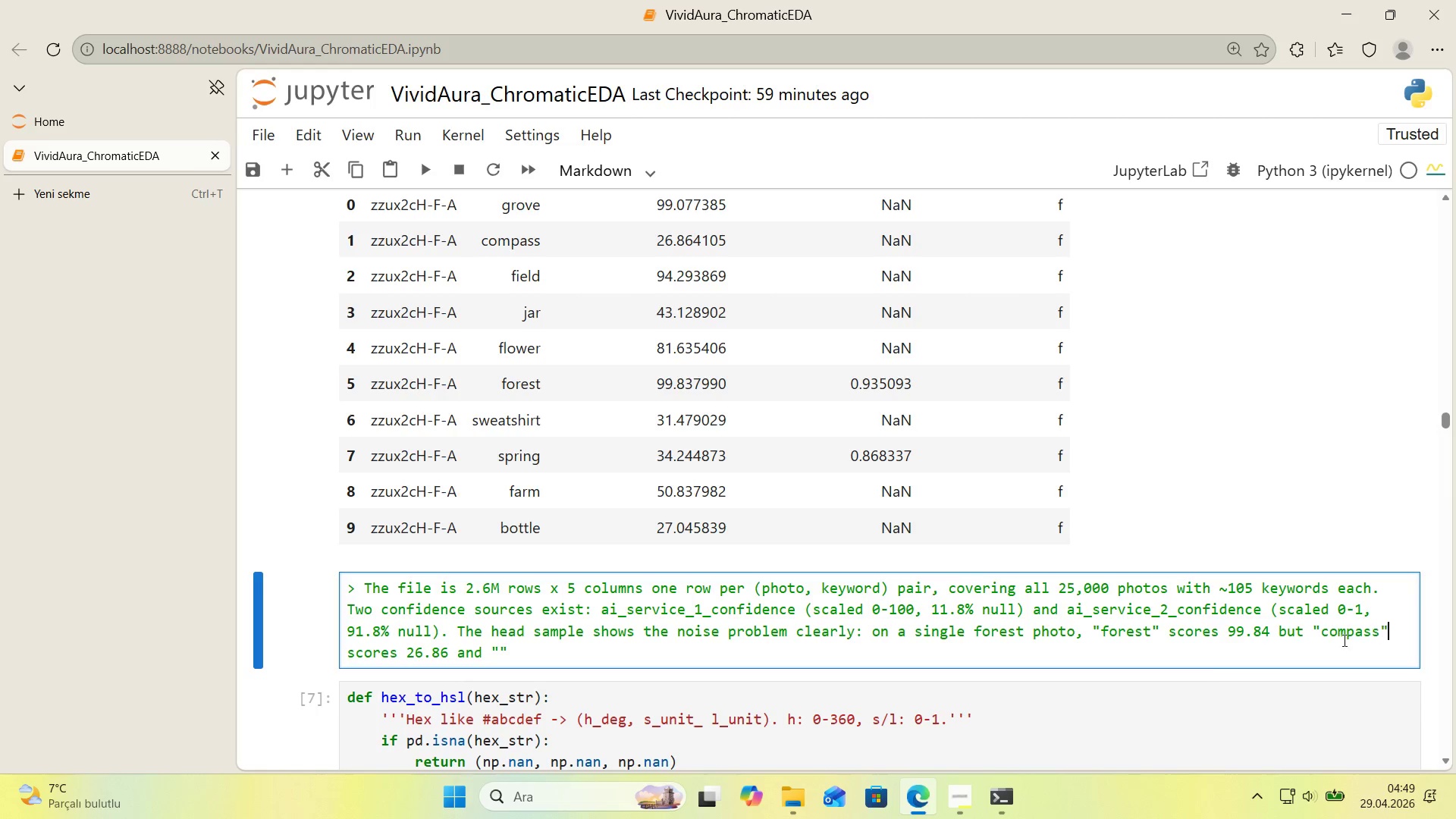 
key(Control+V)
 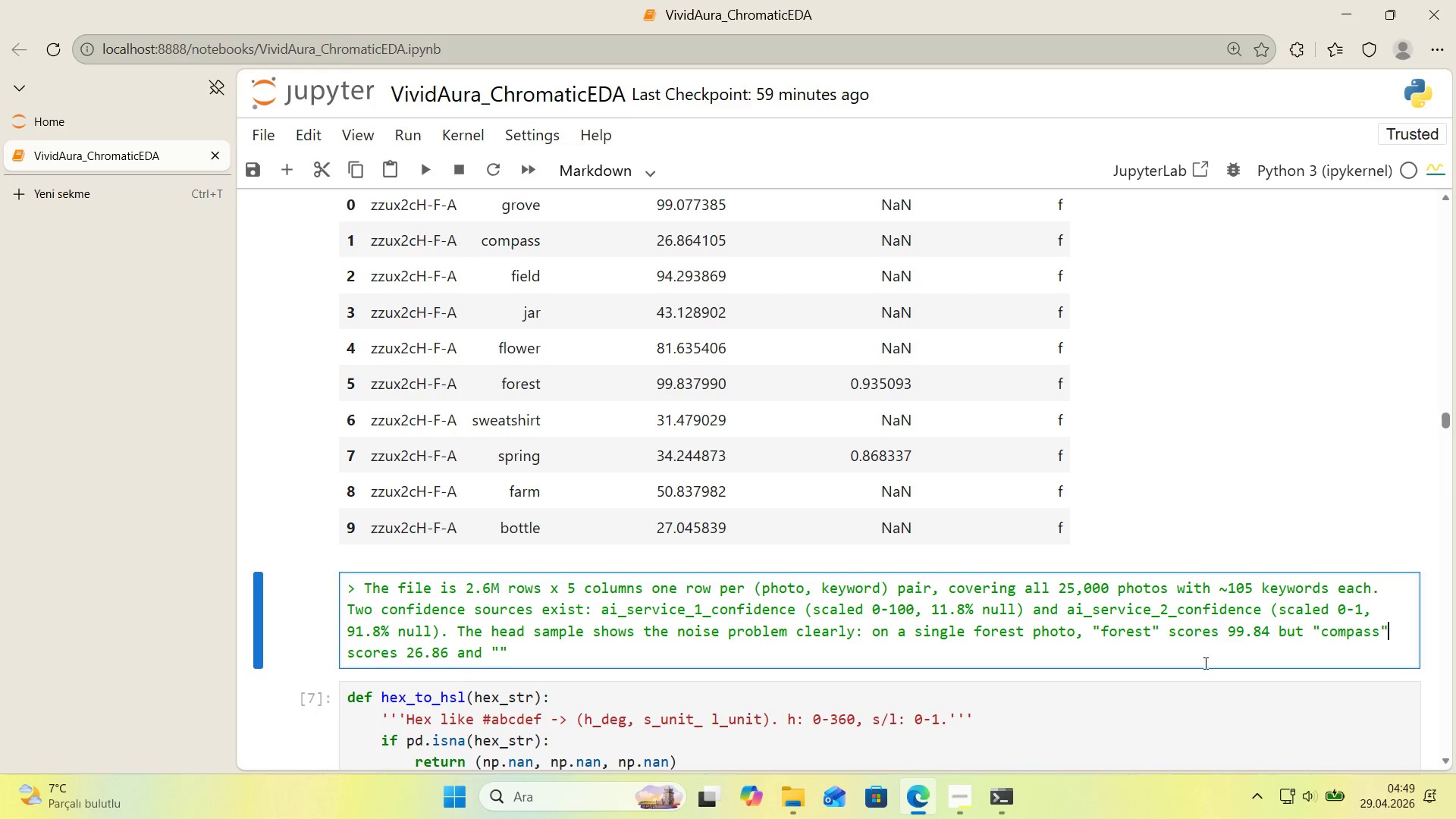 
left_click([1203, 662])
 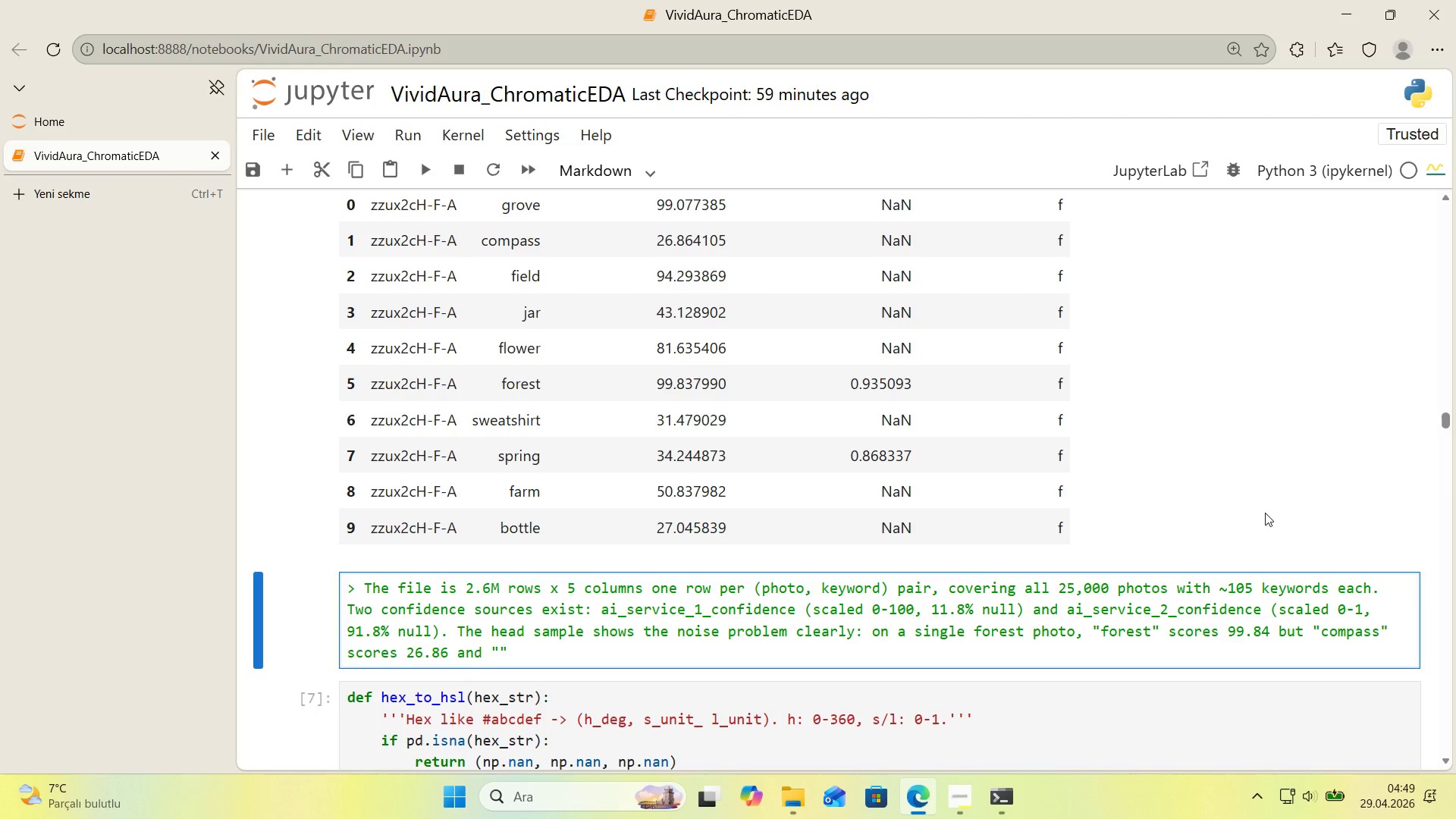 
key(ArrowLeft)
 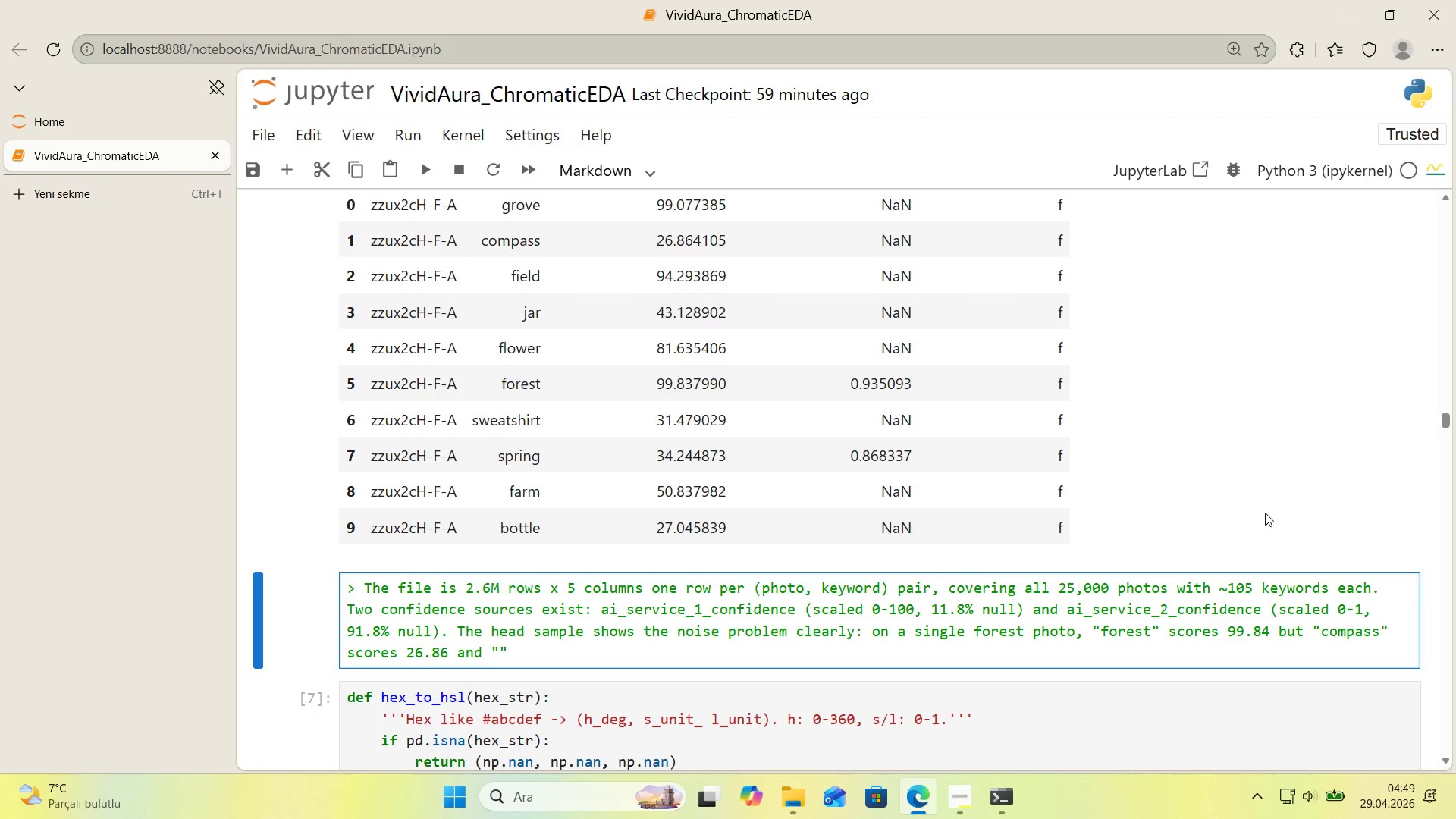 
type(sweatsh'rt)
 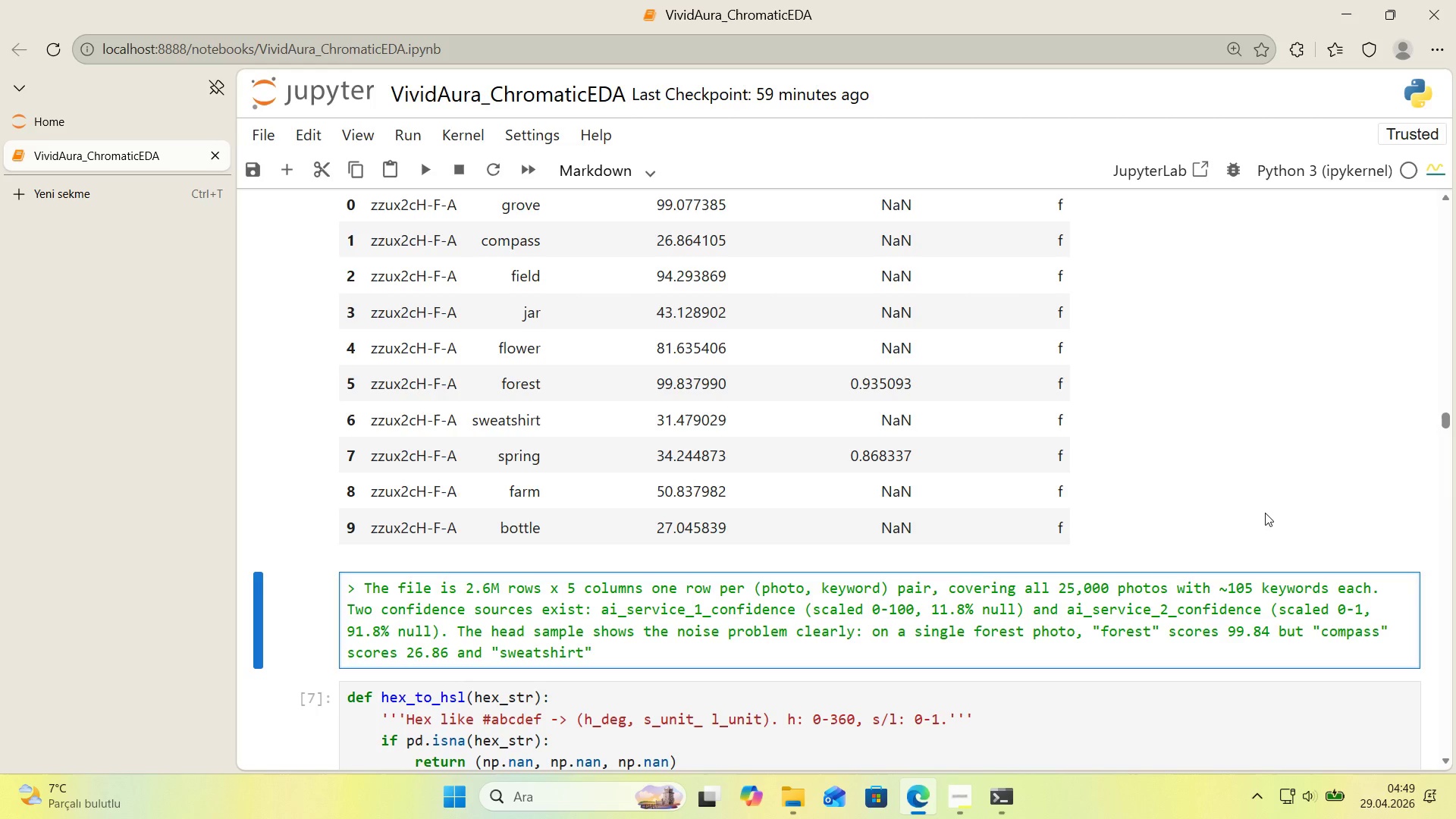 
key(ArrowRight)
 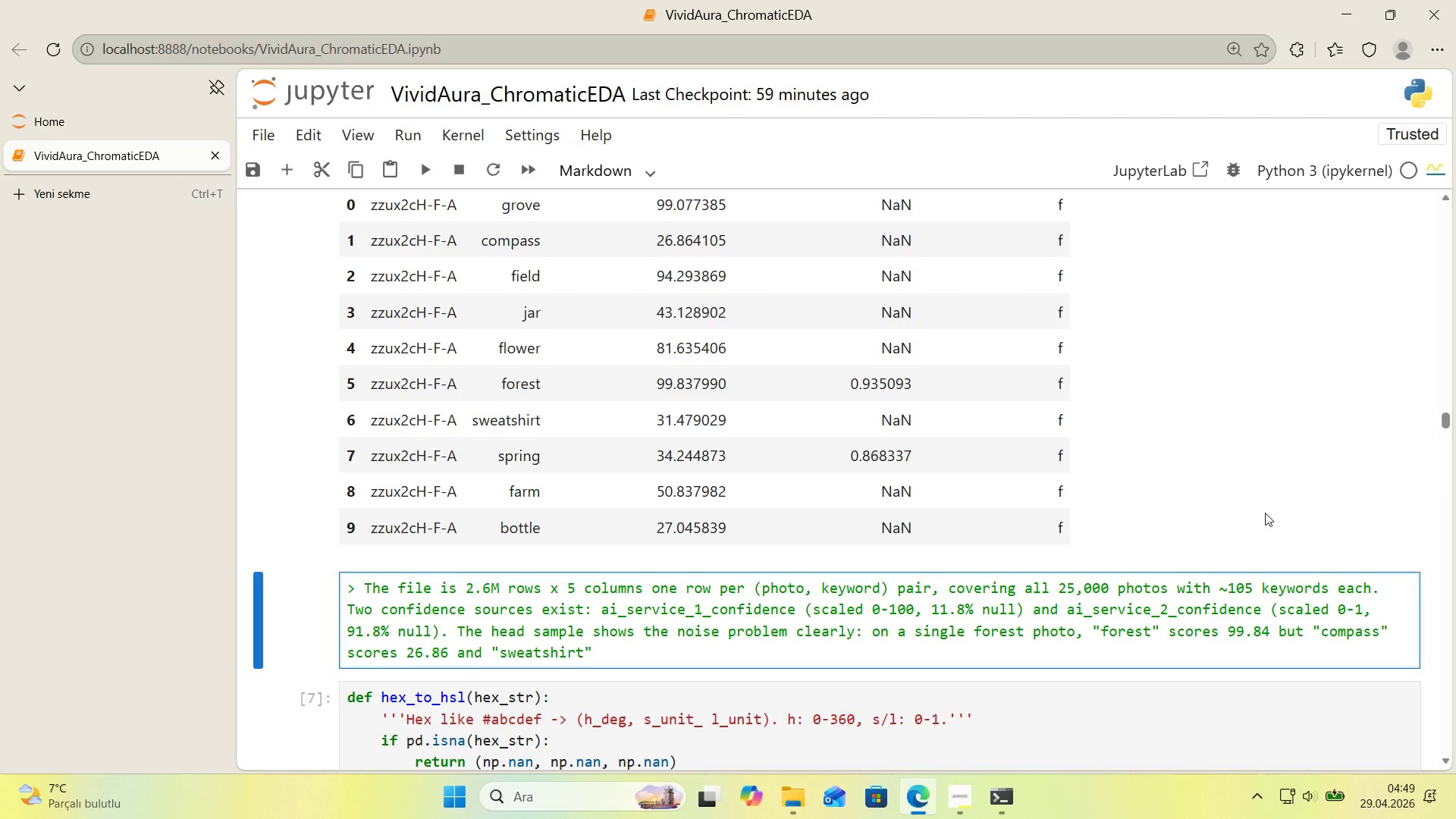 
type( scores 31.47 the AI dumped 'ts low-conf'dence guesses alongs'de 'ts strong ones.)
 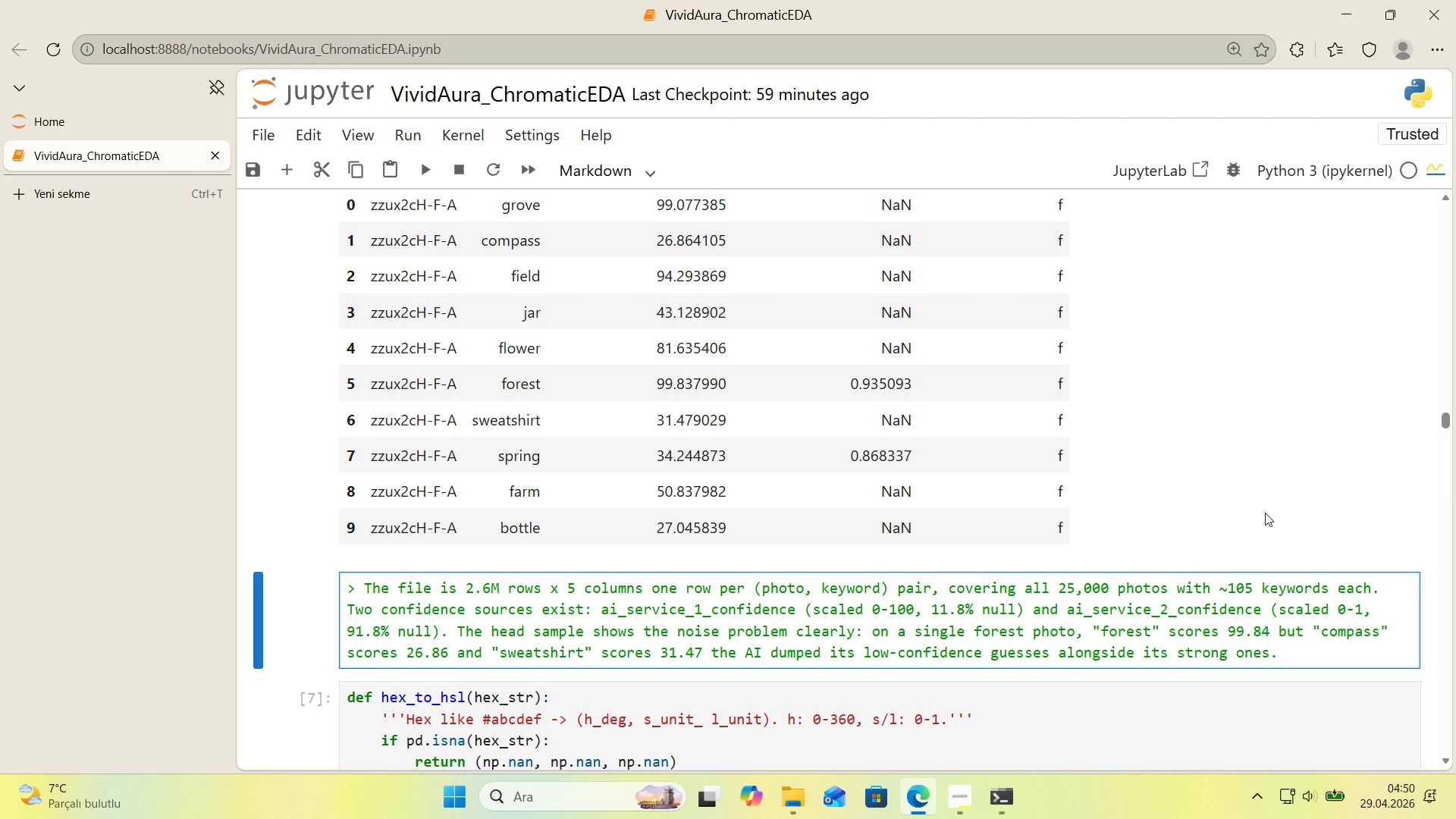 
key(Enter)
 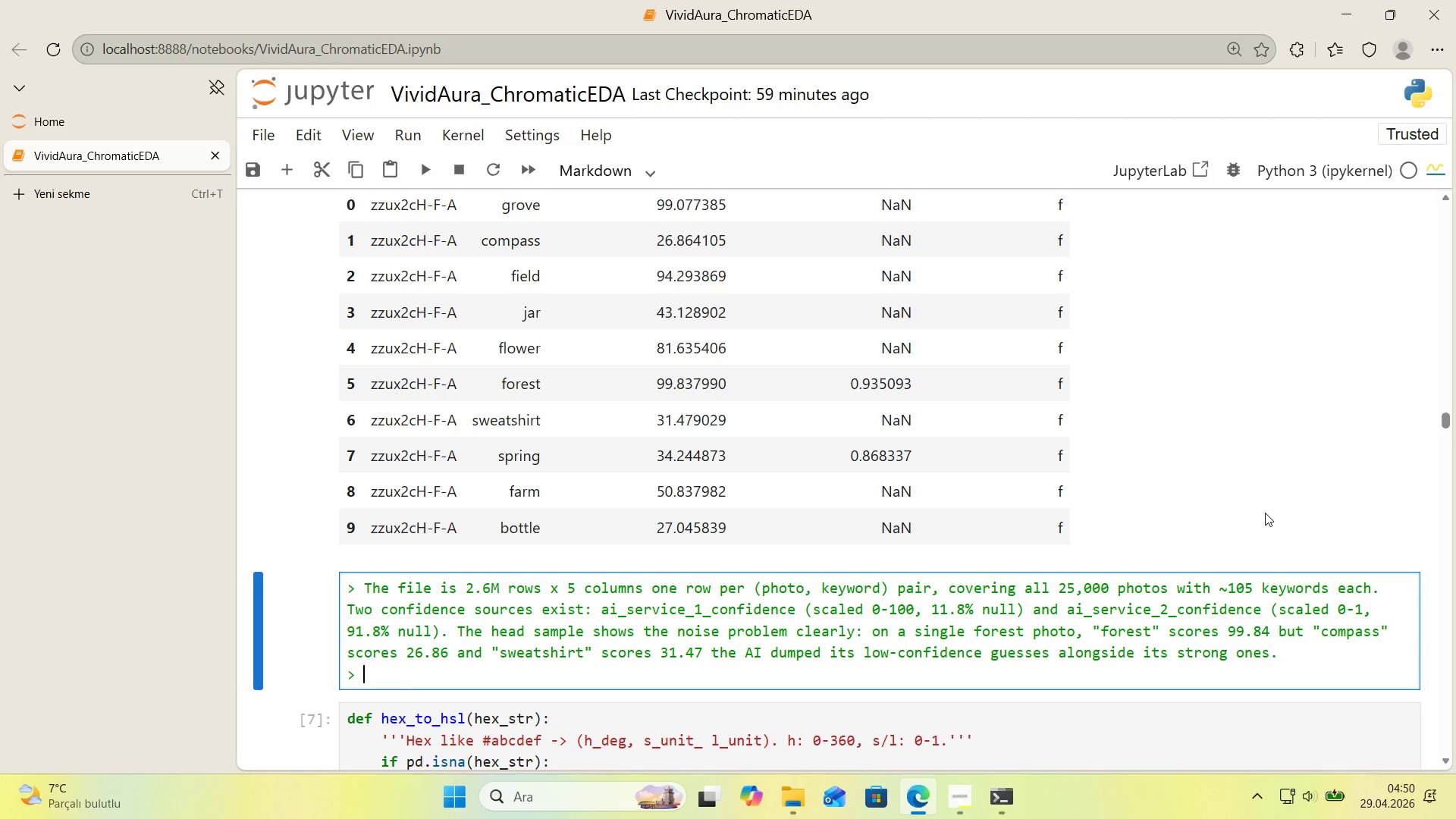 
key(Enter)
 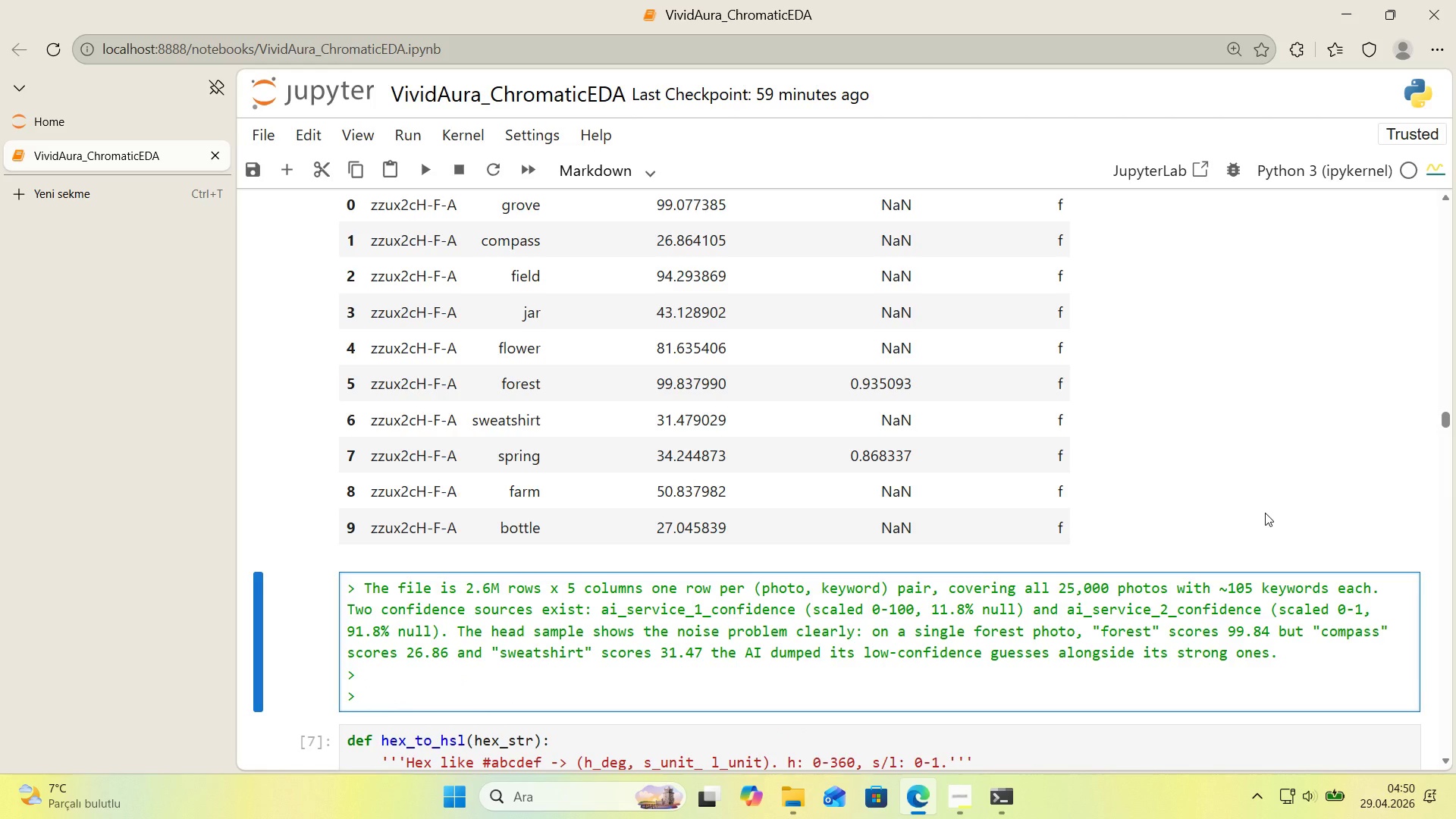 
key(ArrowUp)
 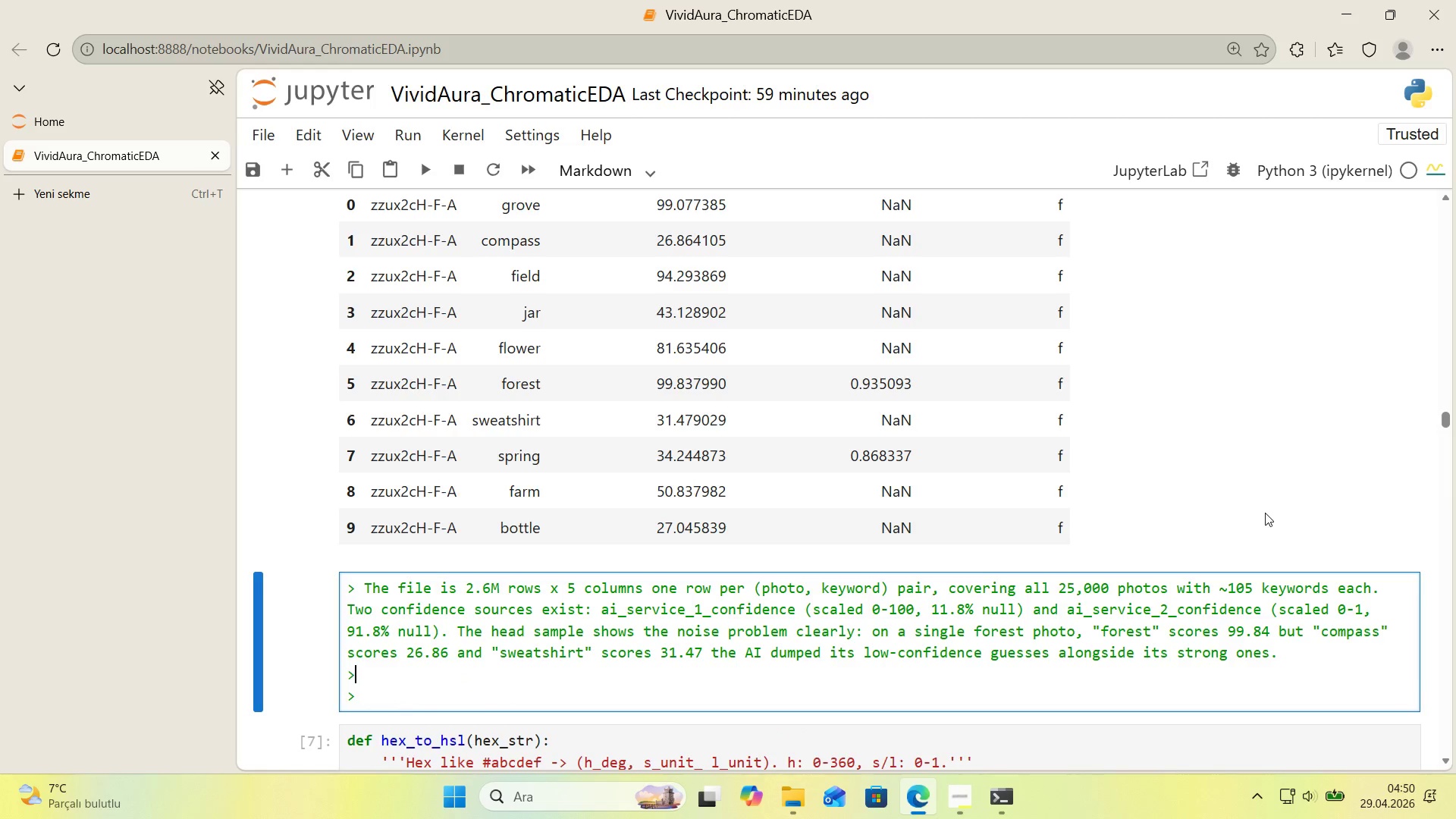 
key(Backspace)
 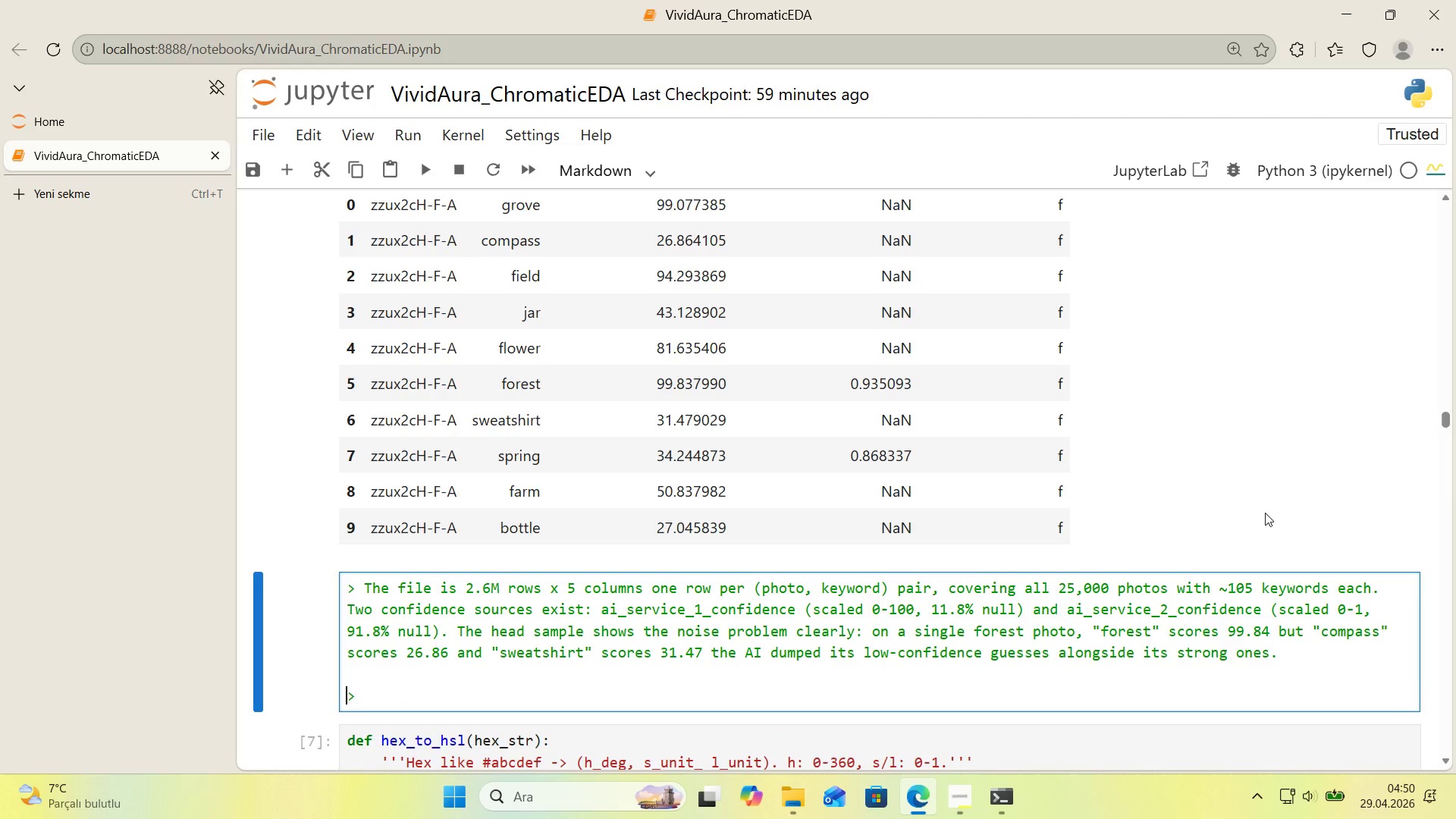 
key(ArrowDown)
 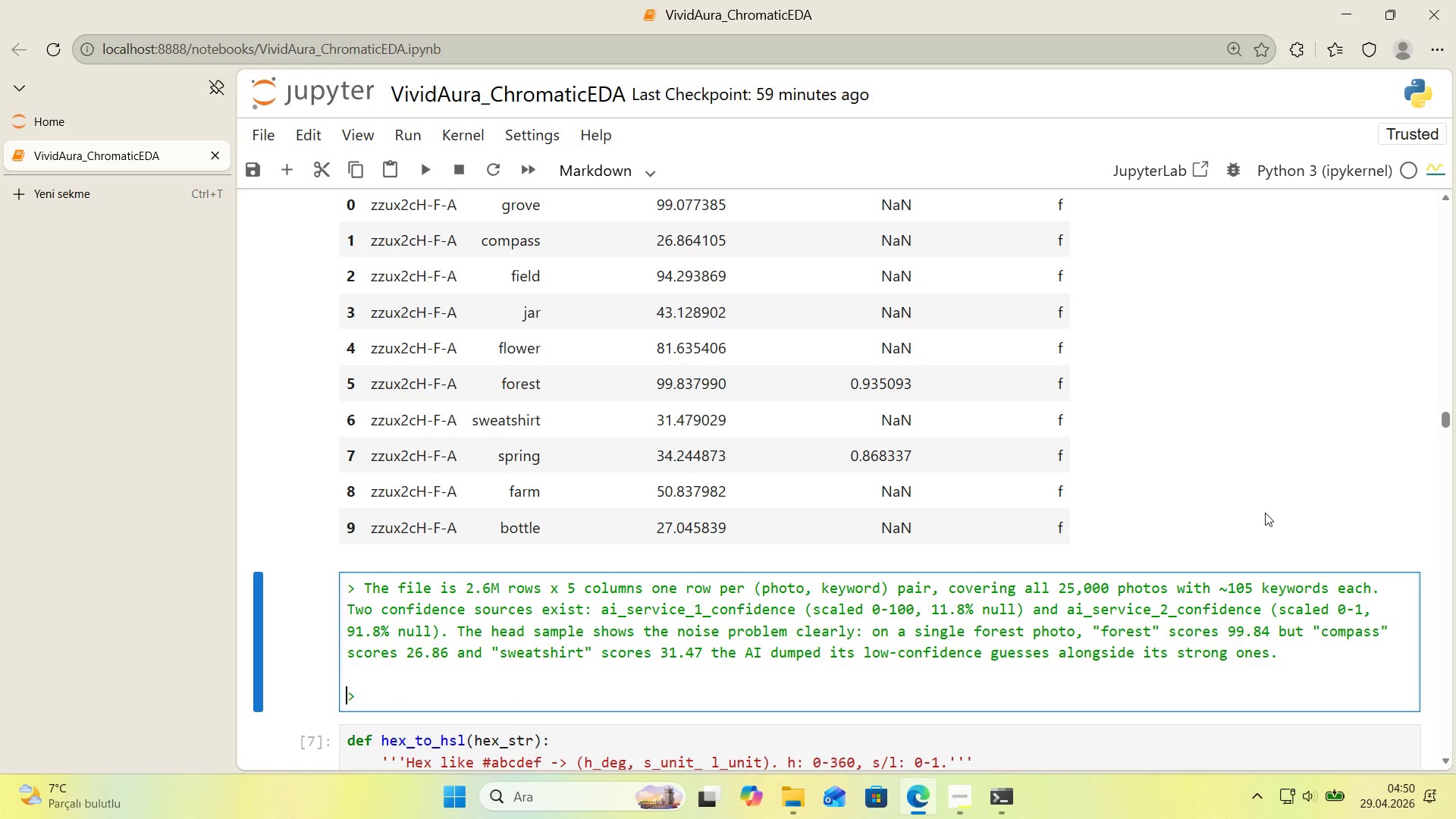 
key(ArrowRight)
 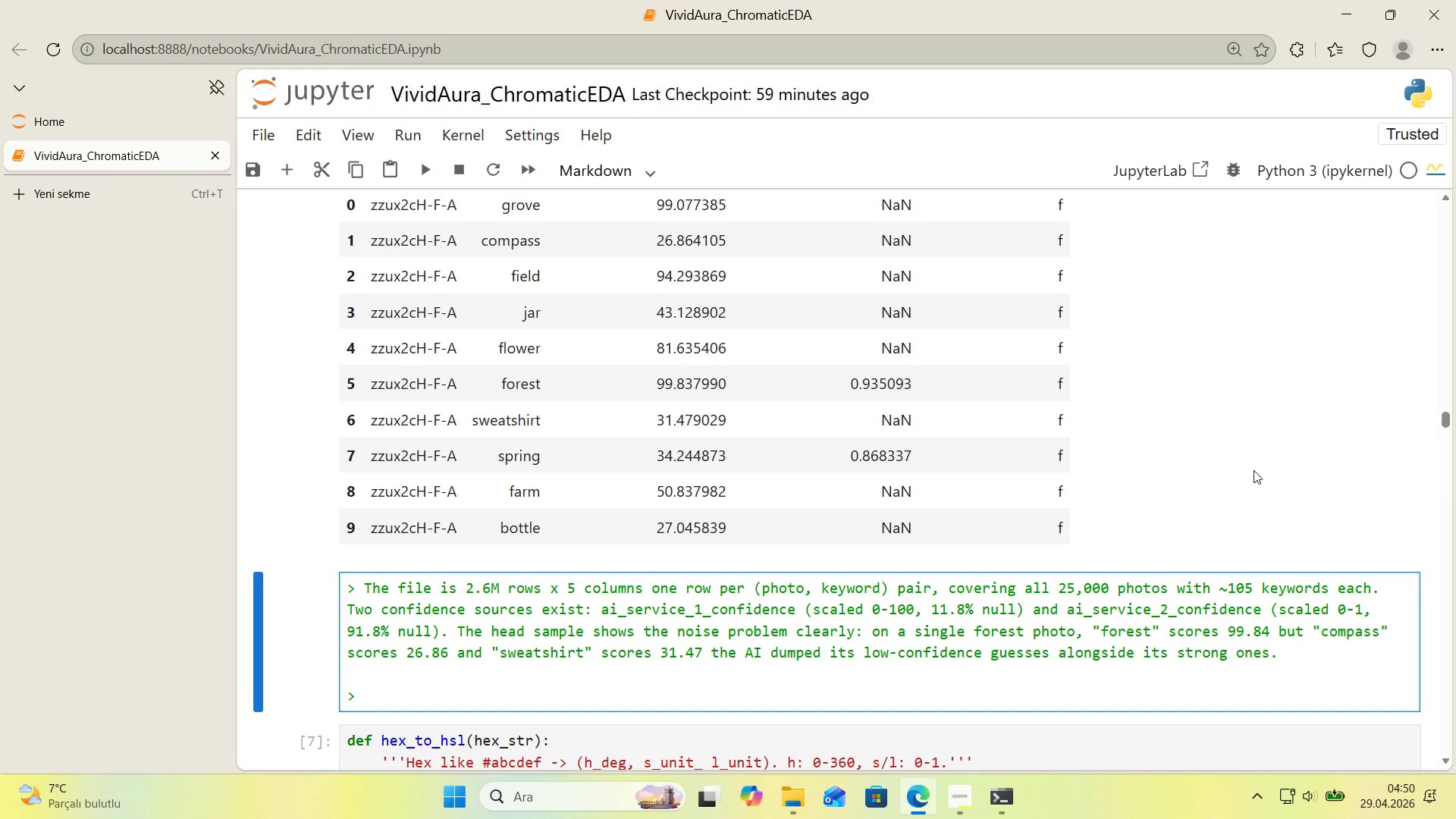 
scroll: coordinate [1253, 468], scroll_direction: down, amount: 1.0
 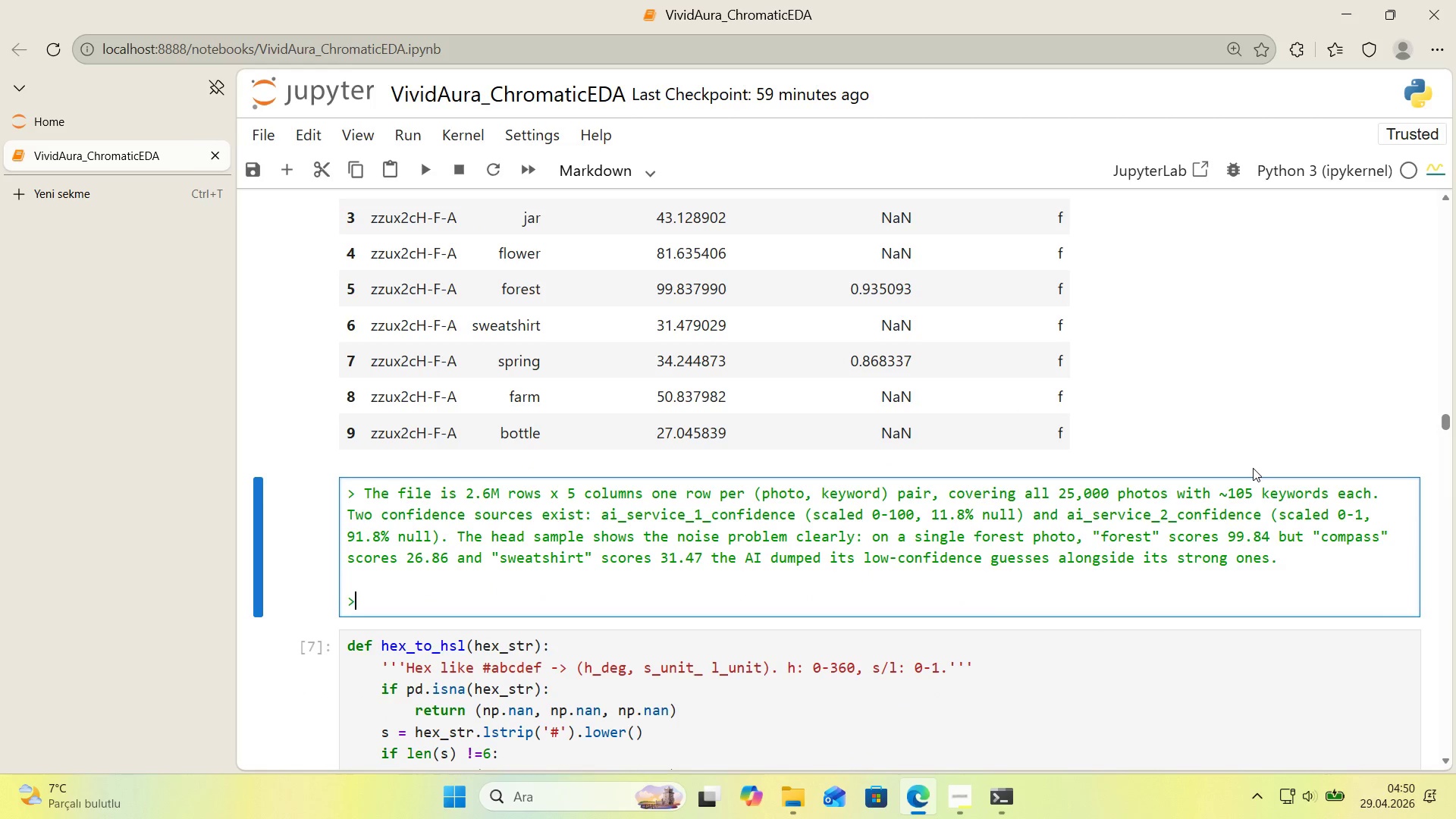 
type( **Dec's'on 7)
 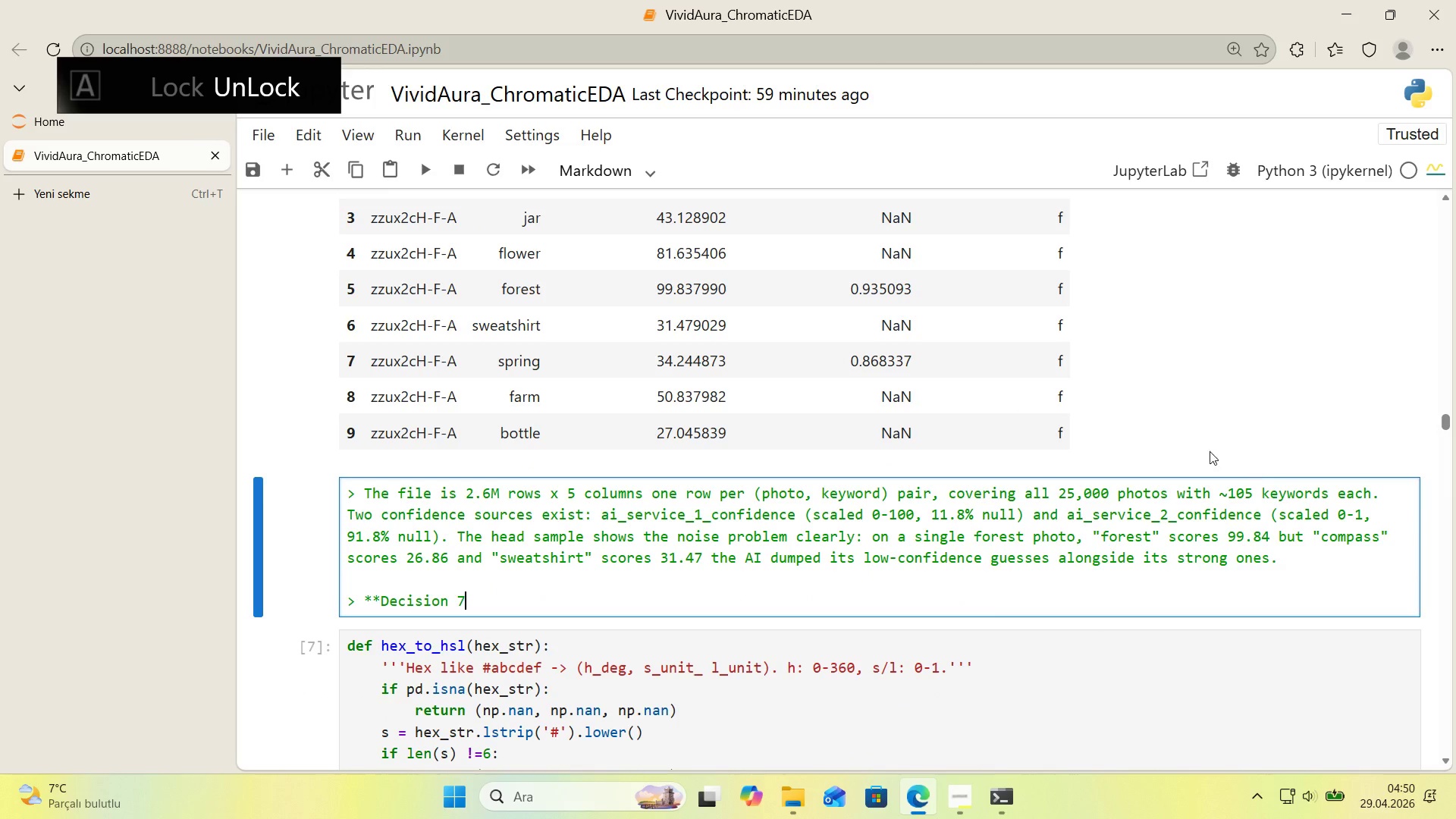 
scroll: coordinate [1159, 452], scroll_direction: up, amount: 8.0
 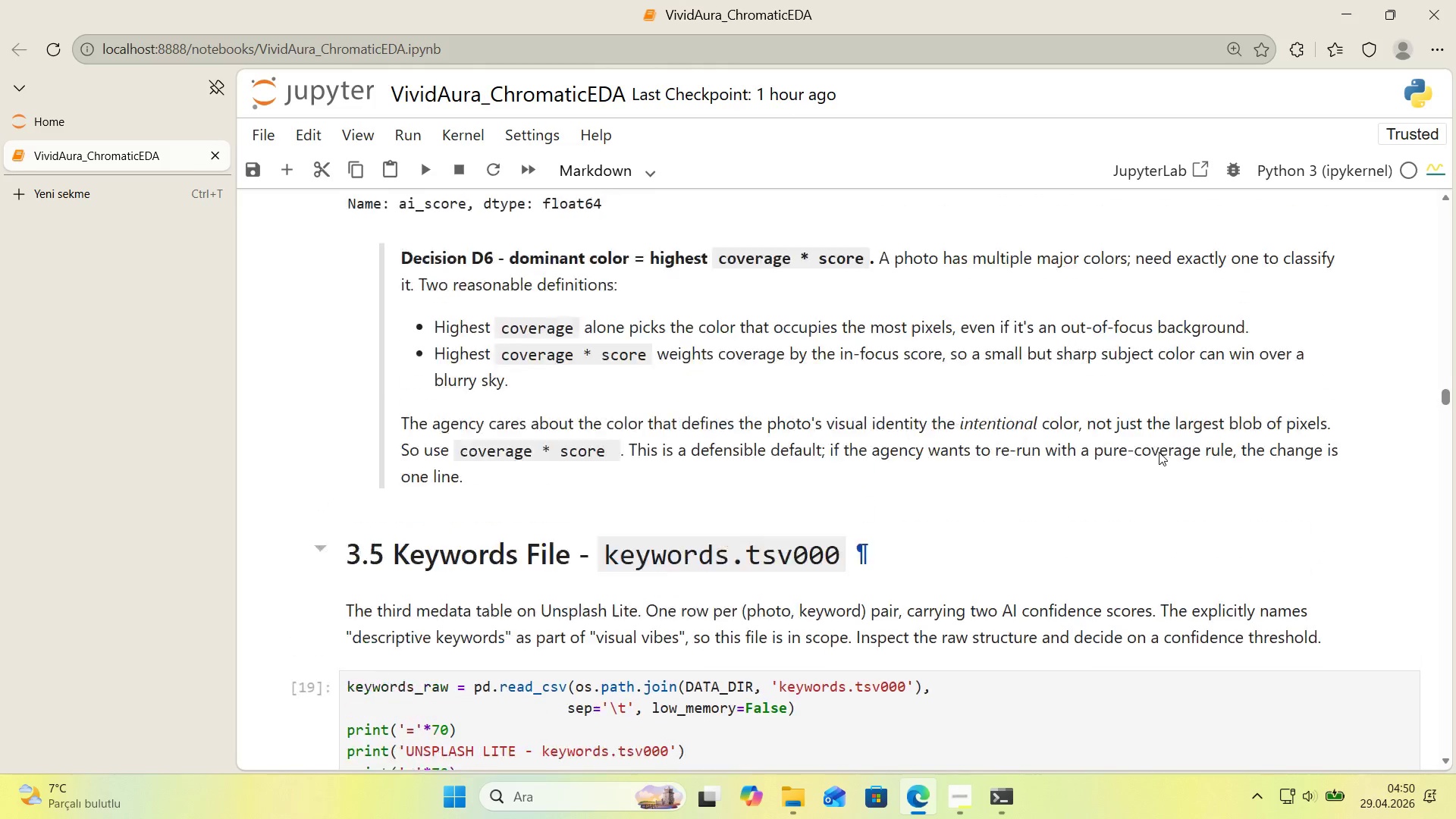 
scroll: coordinate [1157, 454], scroll_direction: down, amount: 16.0
 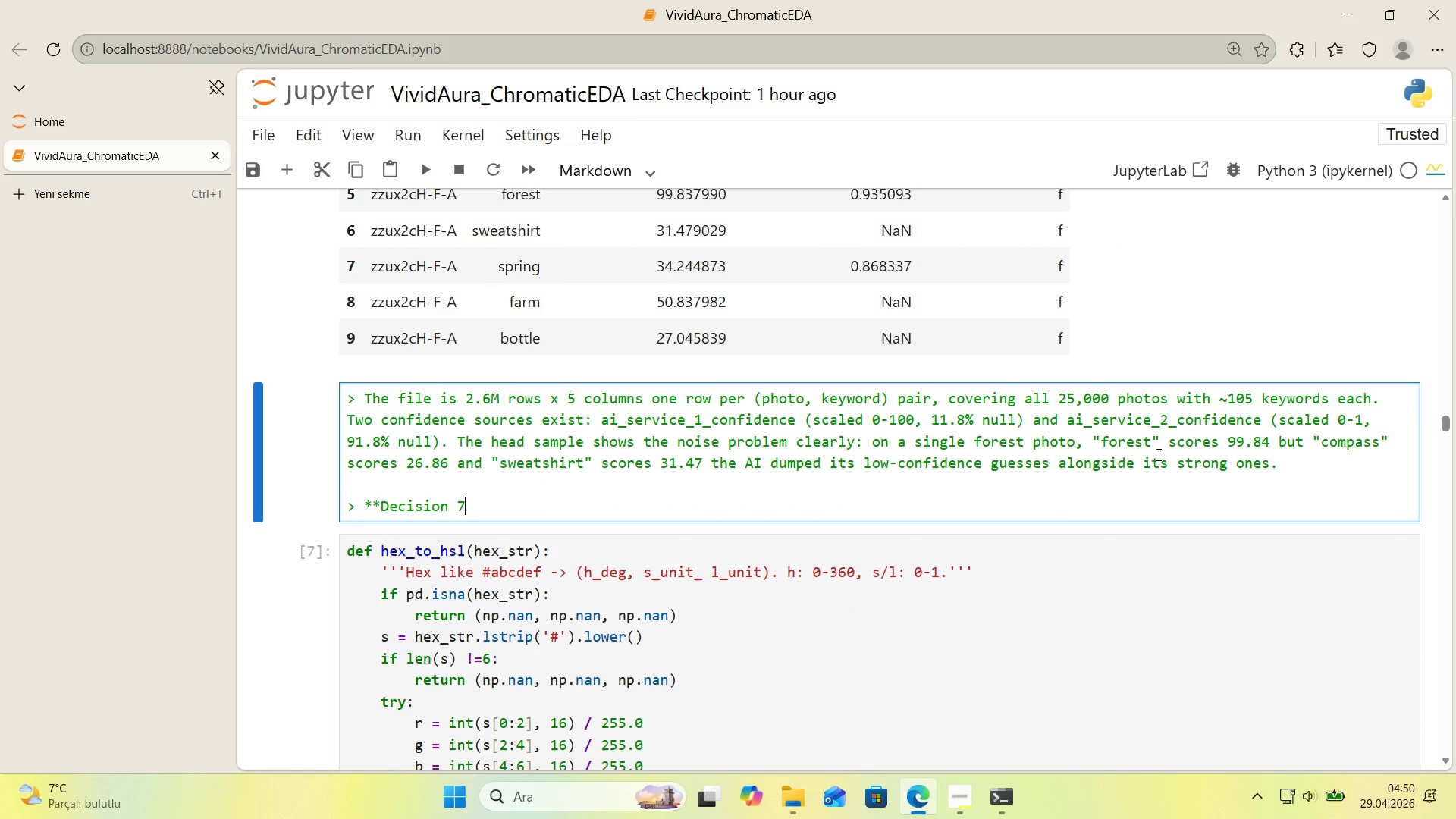 
type( - keep)
 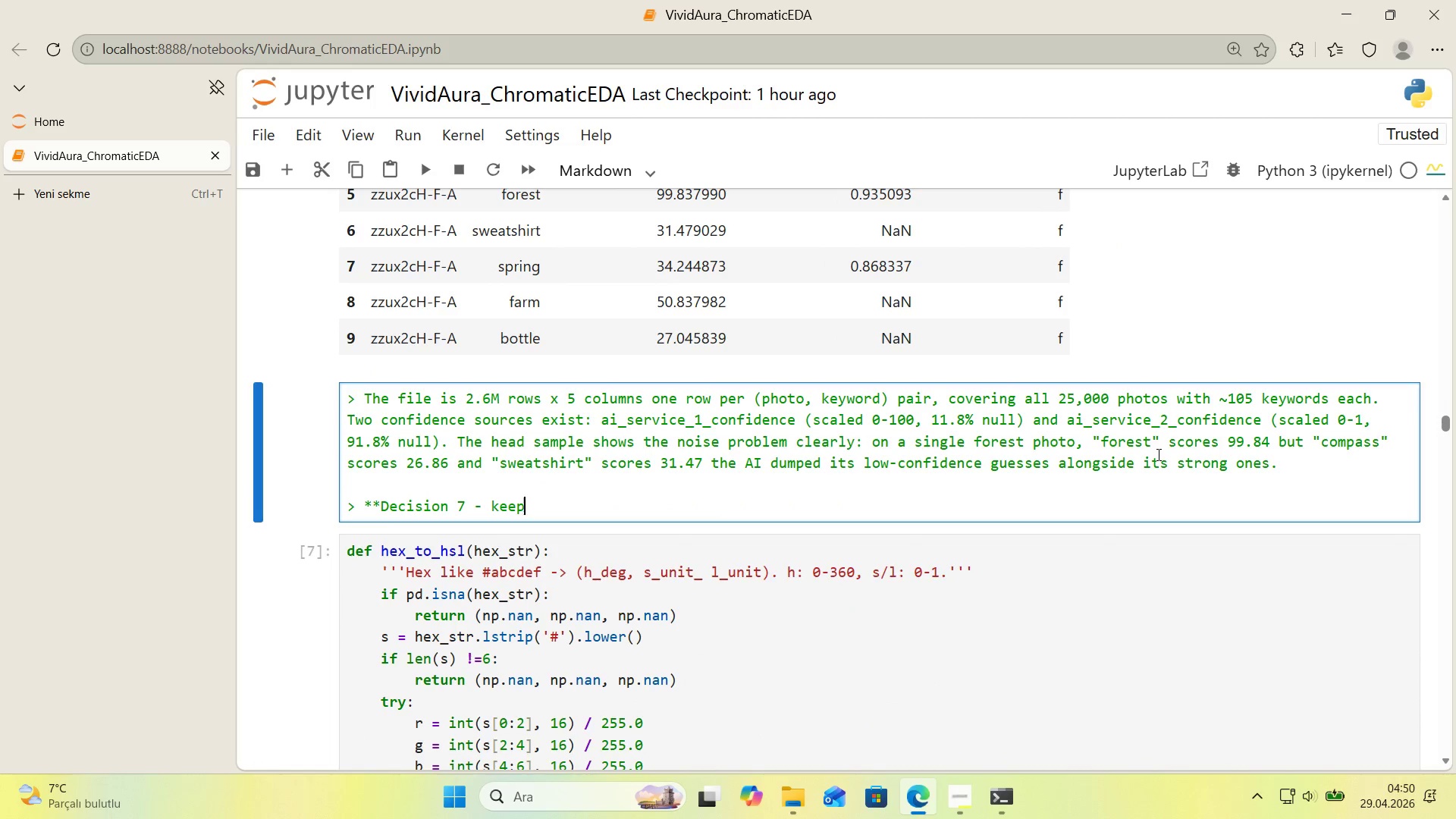 
scroll: coordinate [1146, 454], scroll_direction: up, amount: 13.0
 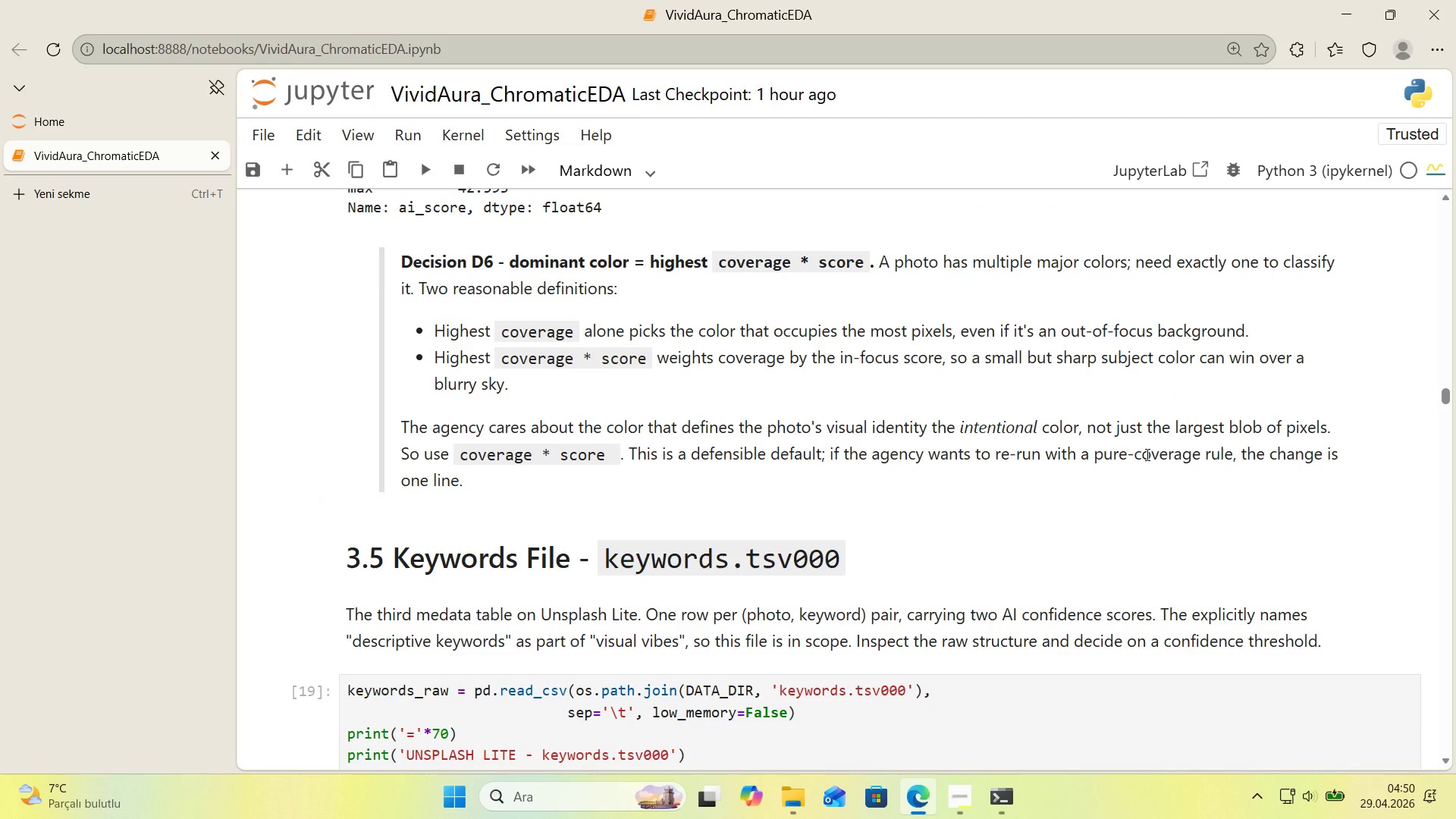 
scroll: coordinate [1211, 444], scroll_direction: down, amount: 15.0
 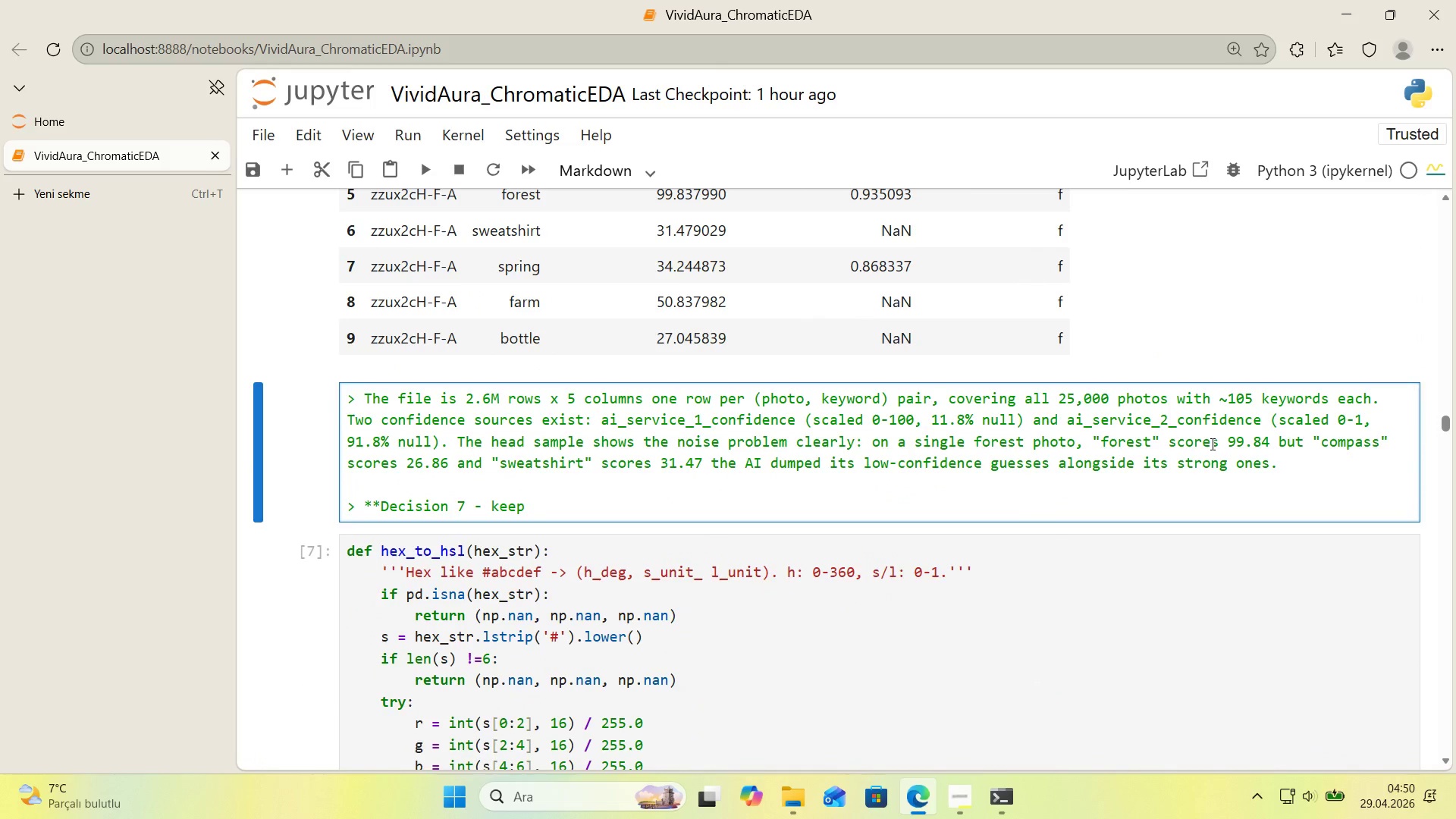 
type( keywords w'th a'_serv'ce_1_conf'dence [Break])70*.)
 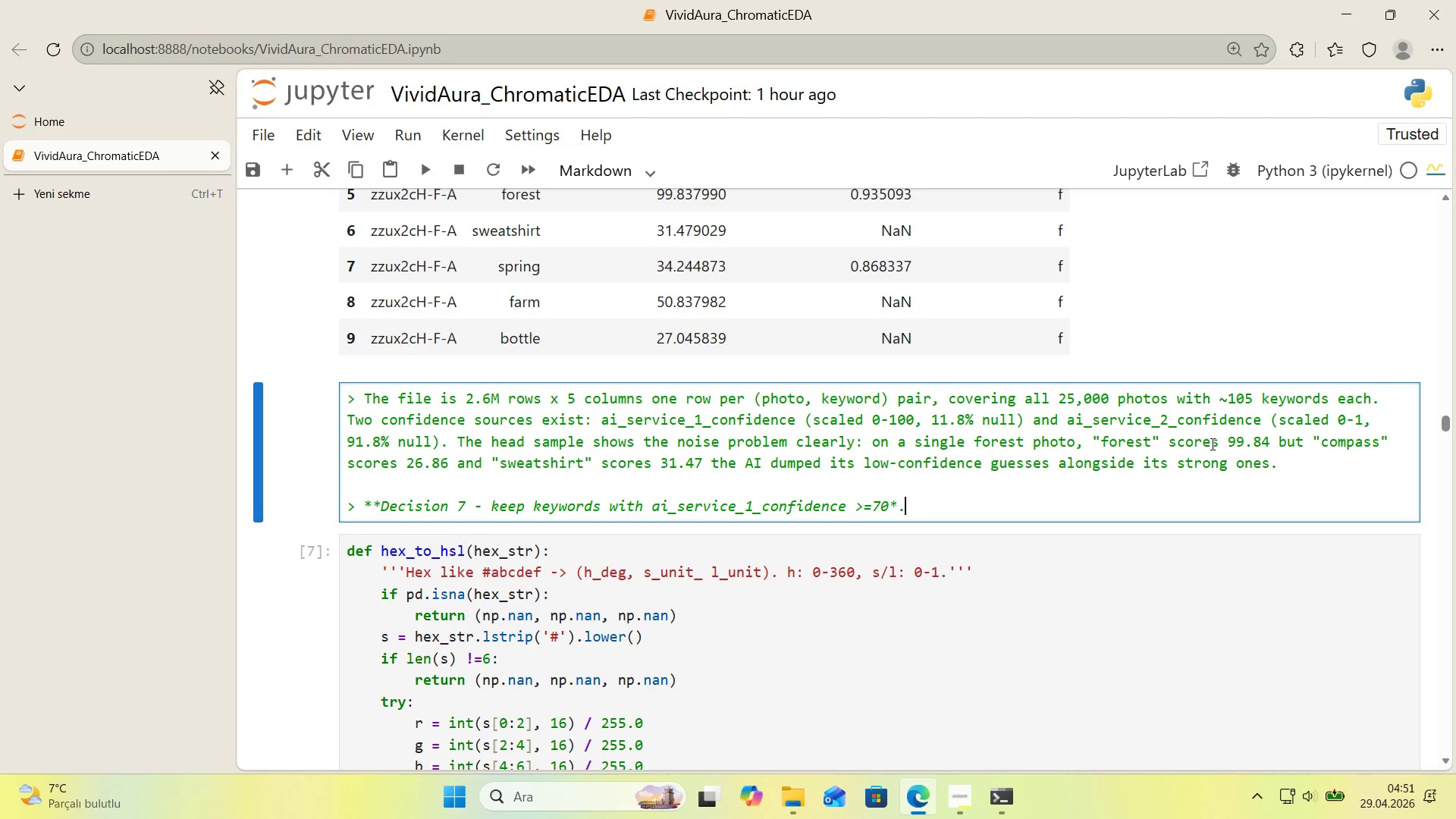 
key(ArrowDown)
 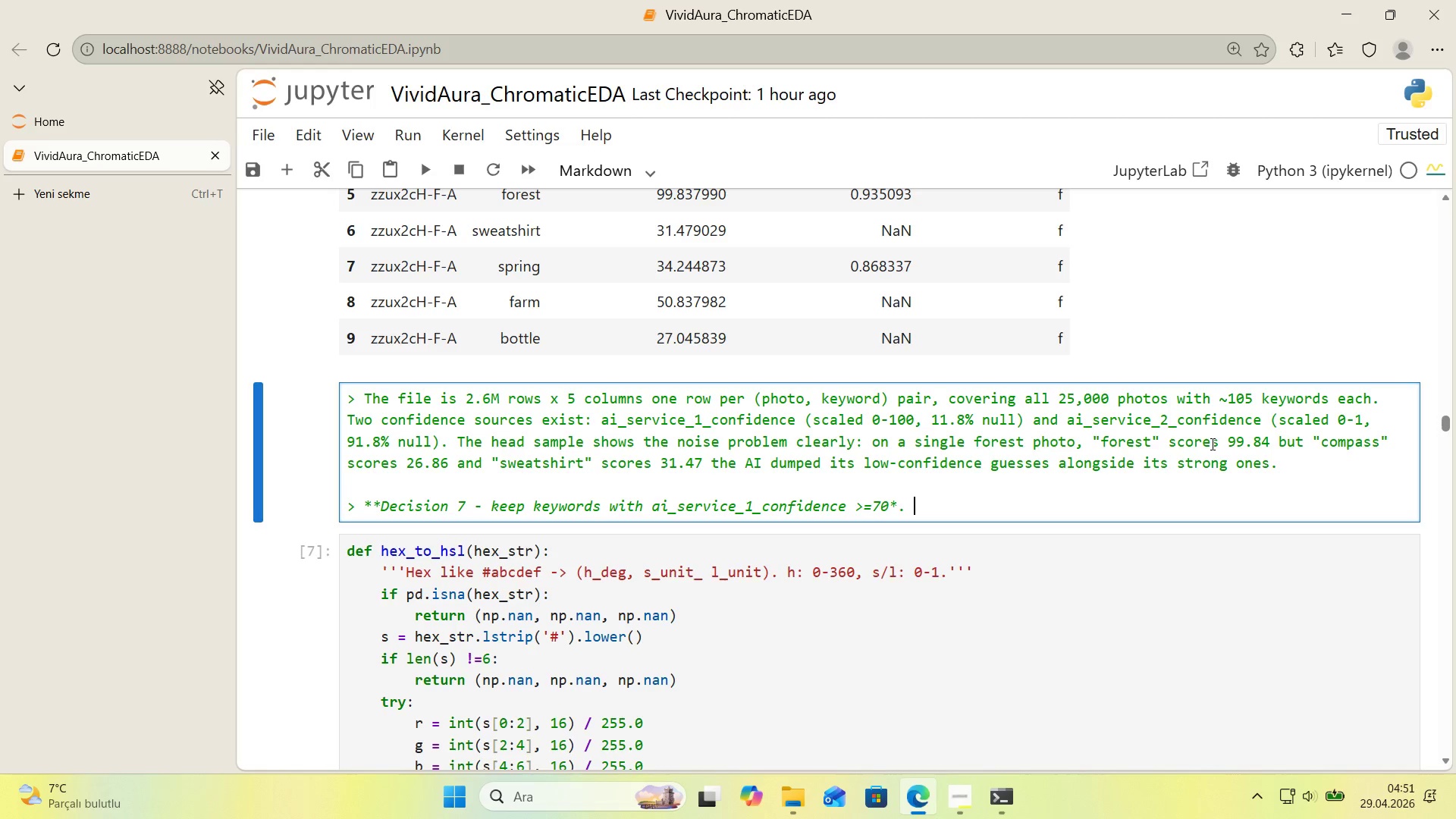 
key(NumpadMultiply)
 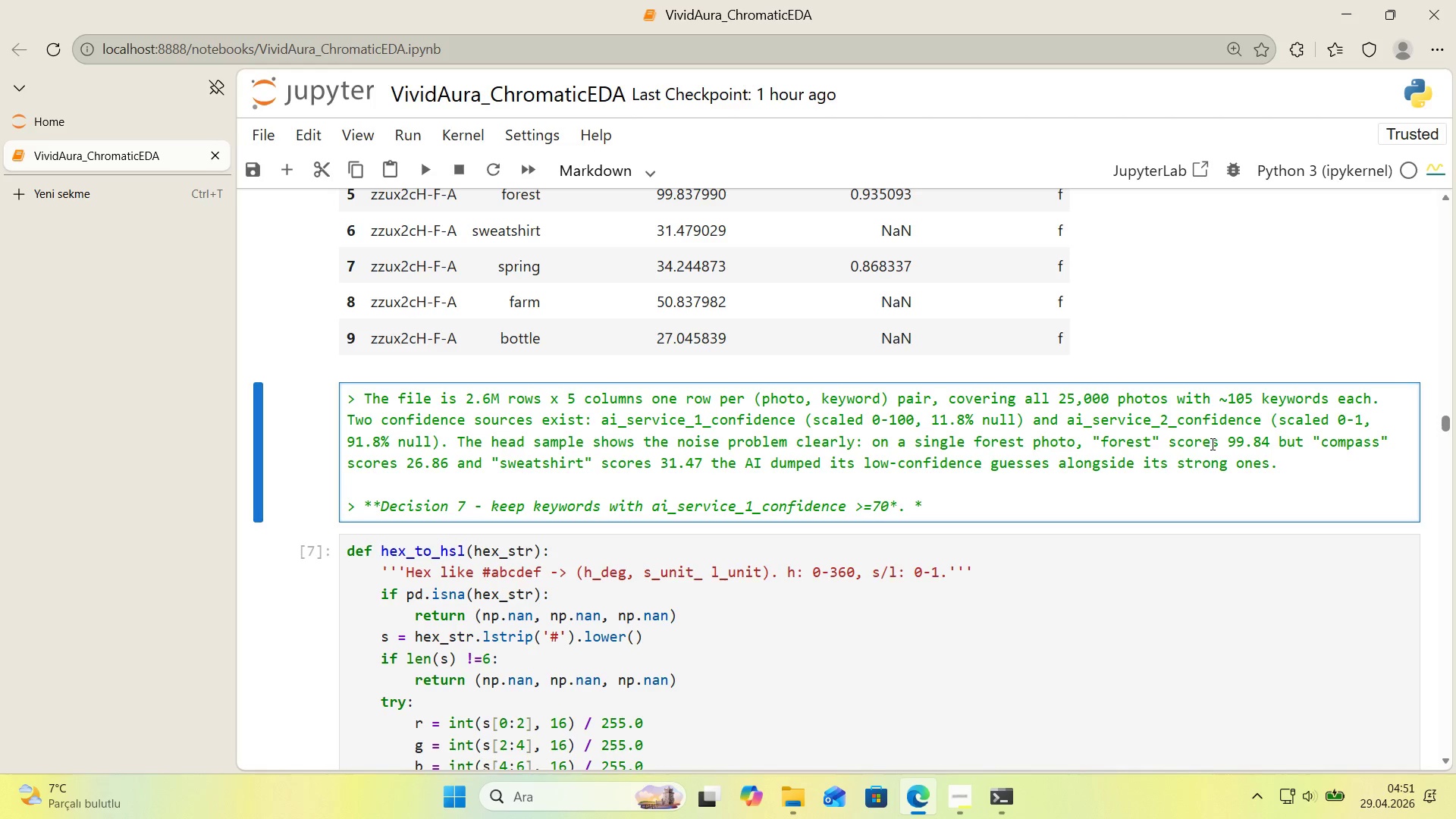 
key(Backspace)
 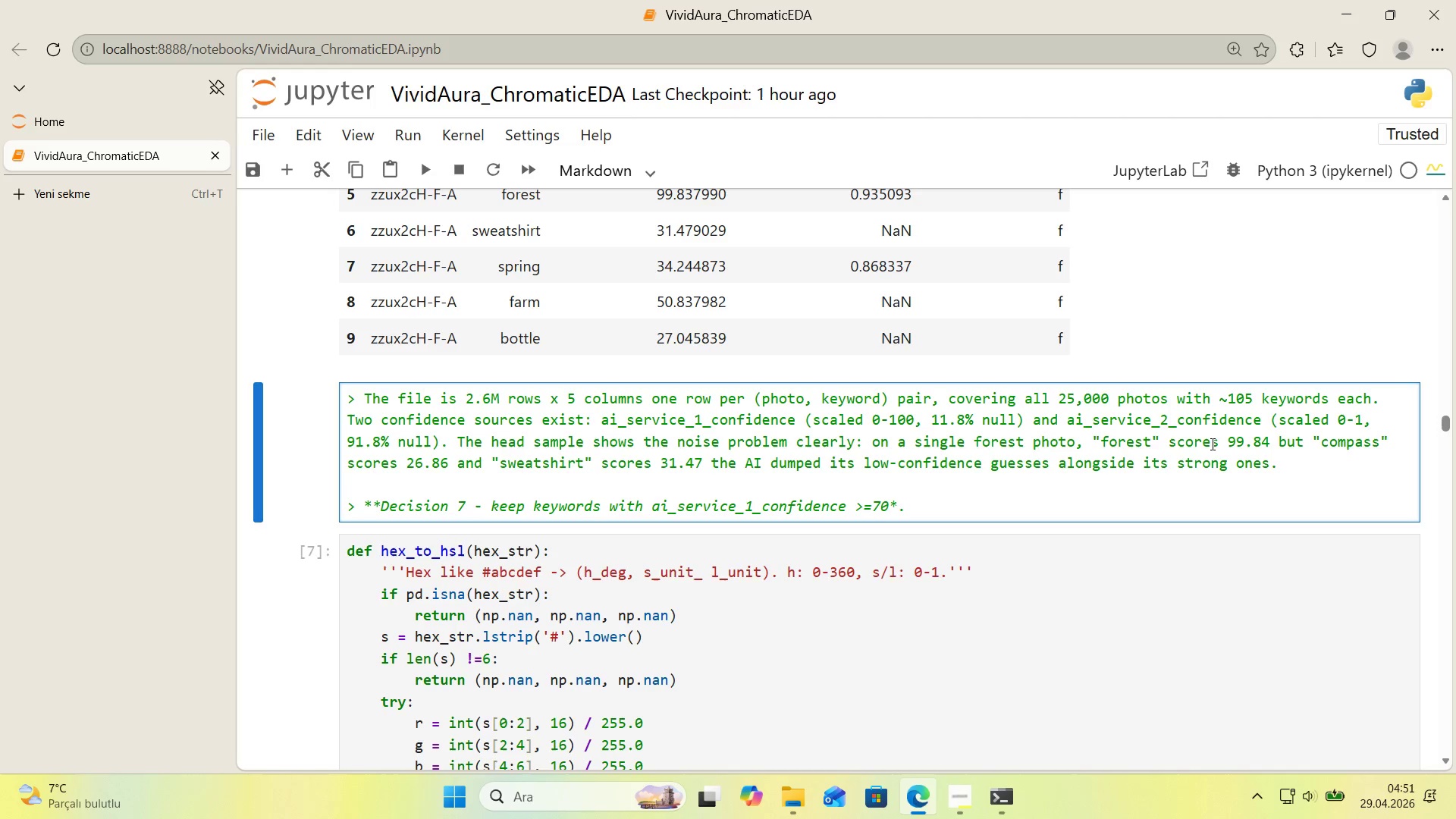 
key(ArrowLeft)
 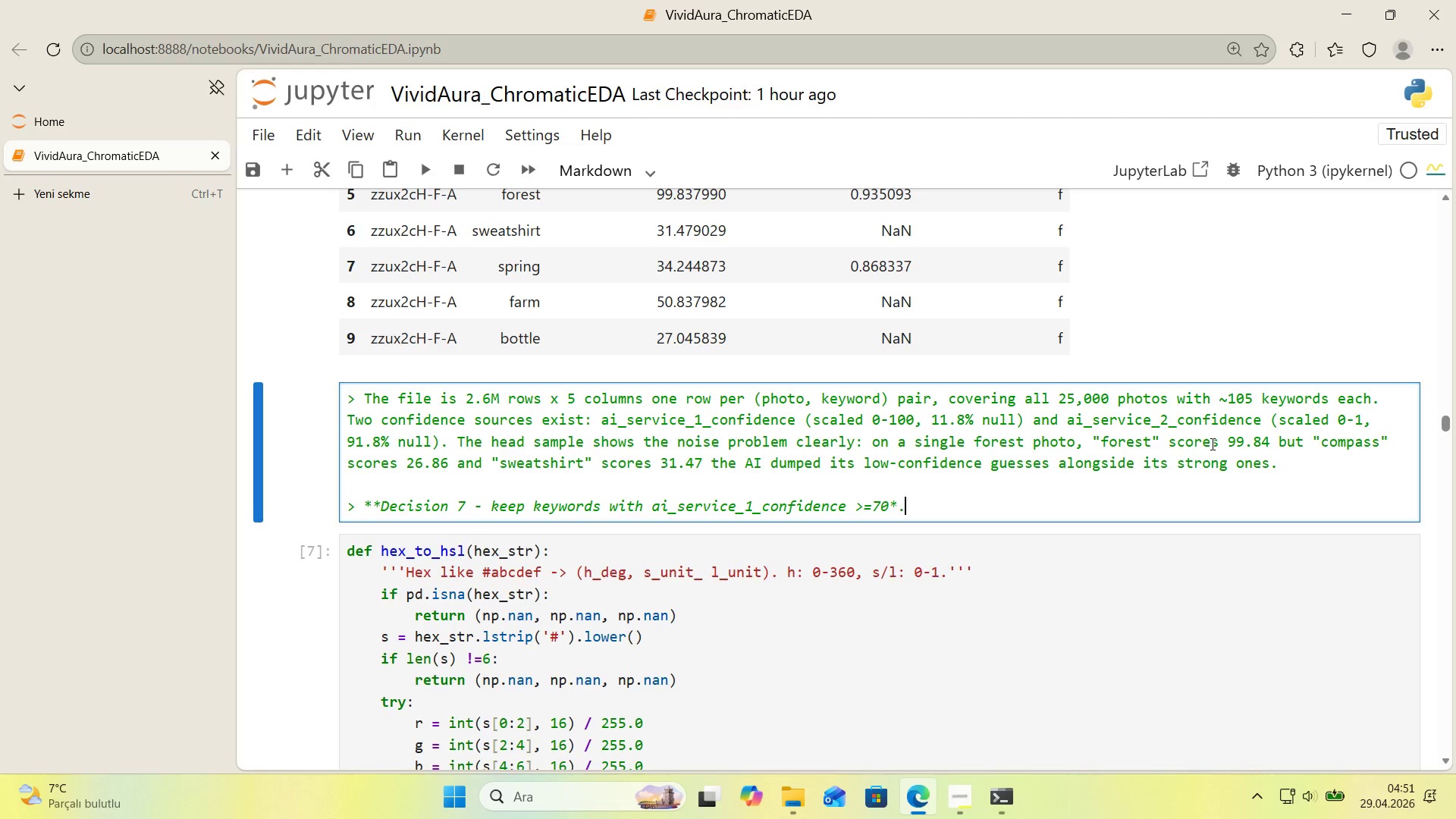 
key(NumpadMultiply)
 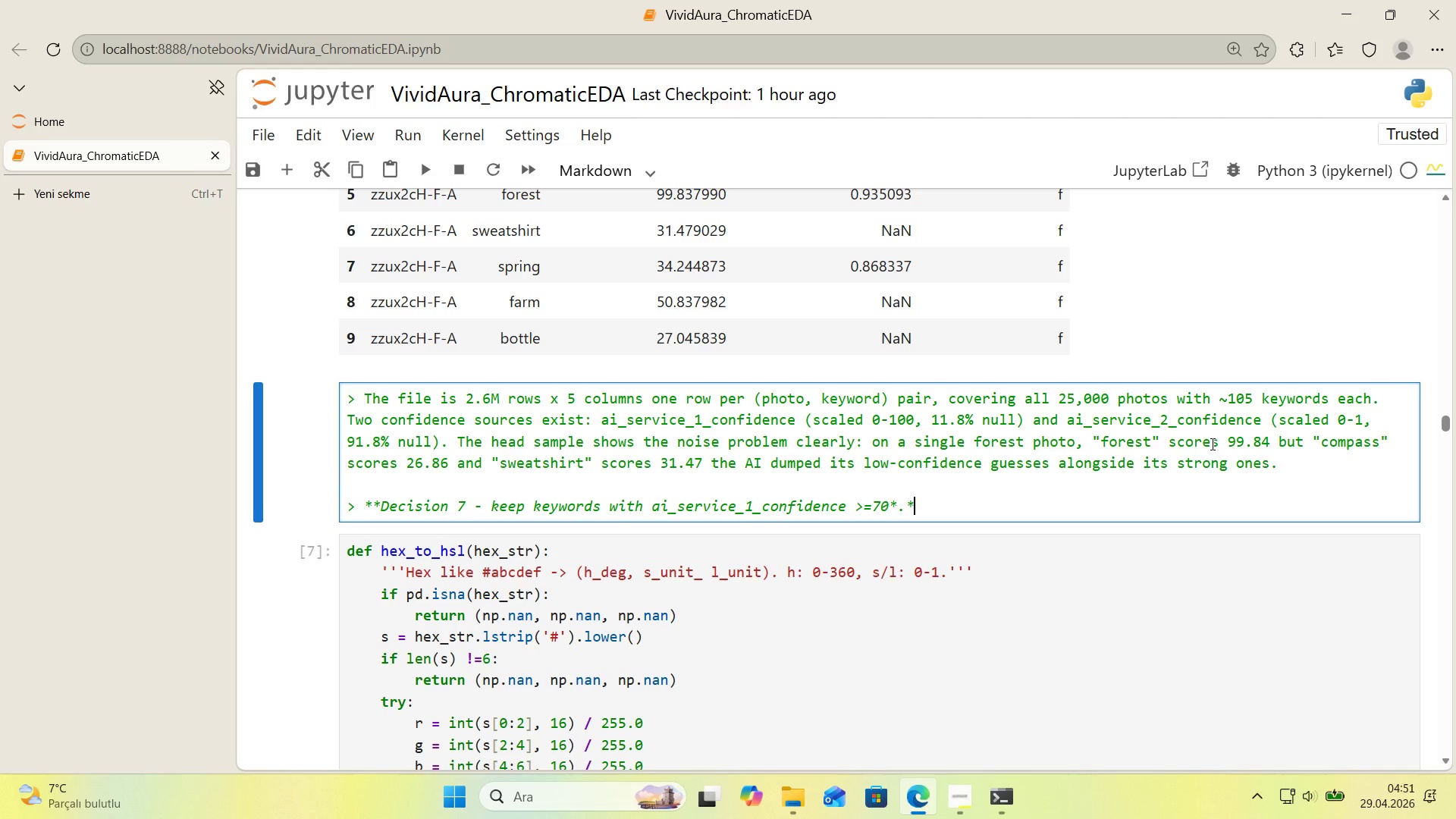 
key(Backspace)
 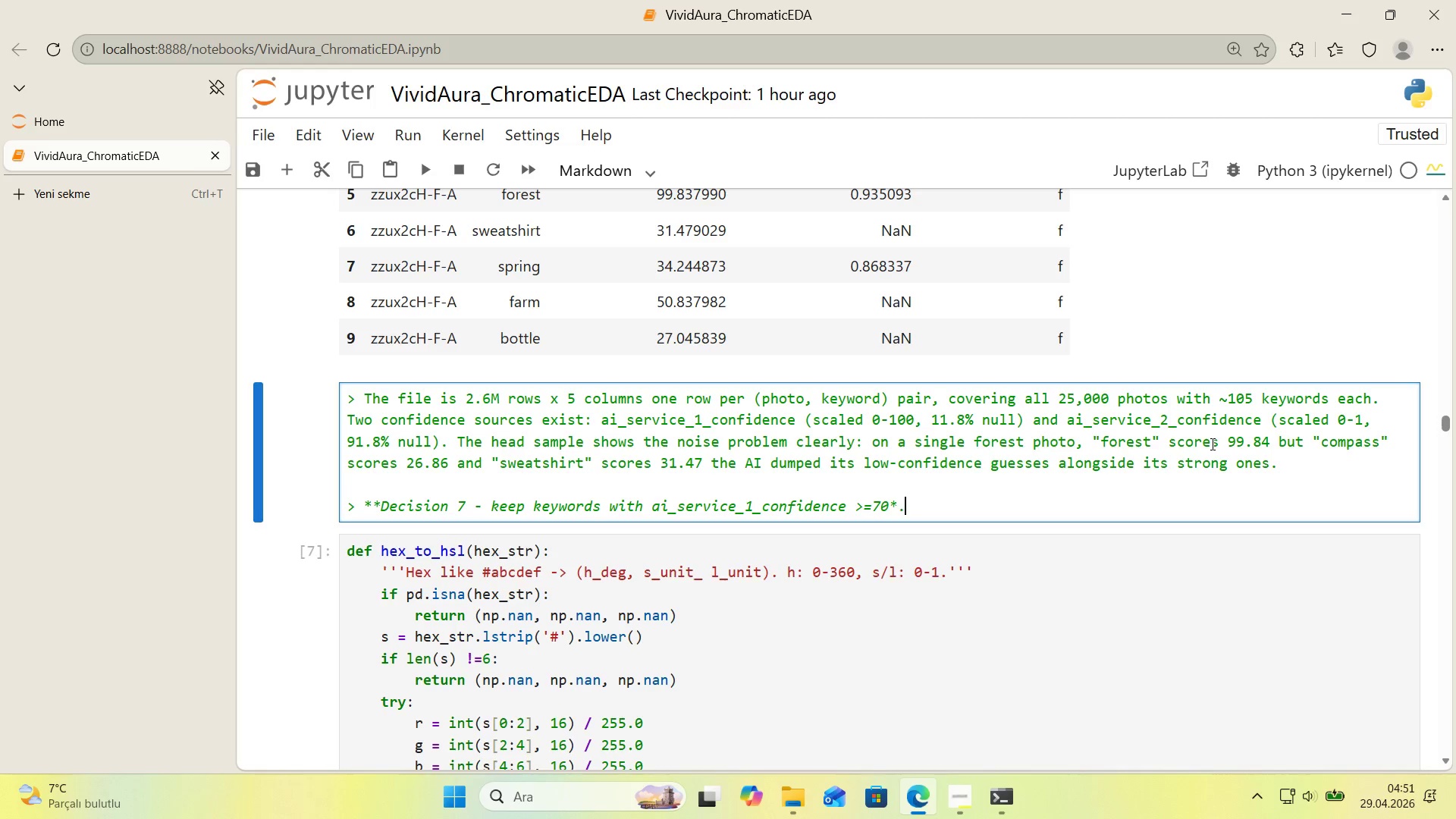 
key(ArrowLeft)
 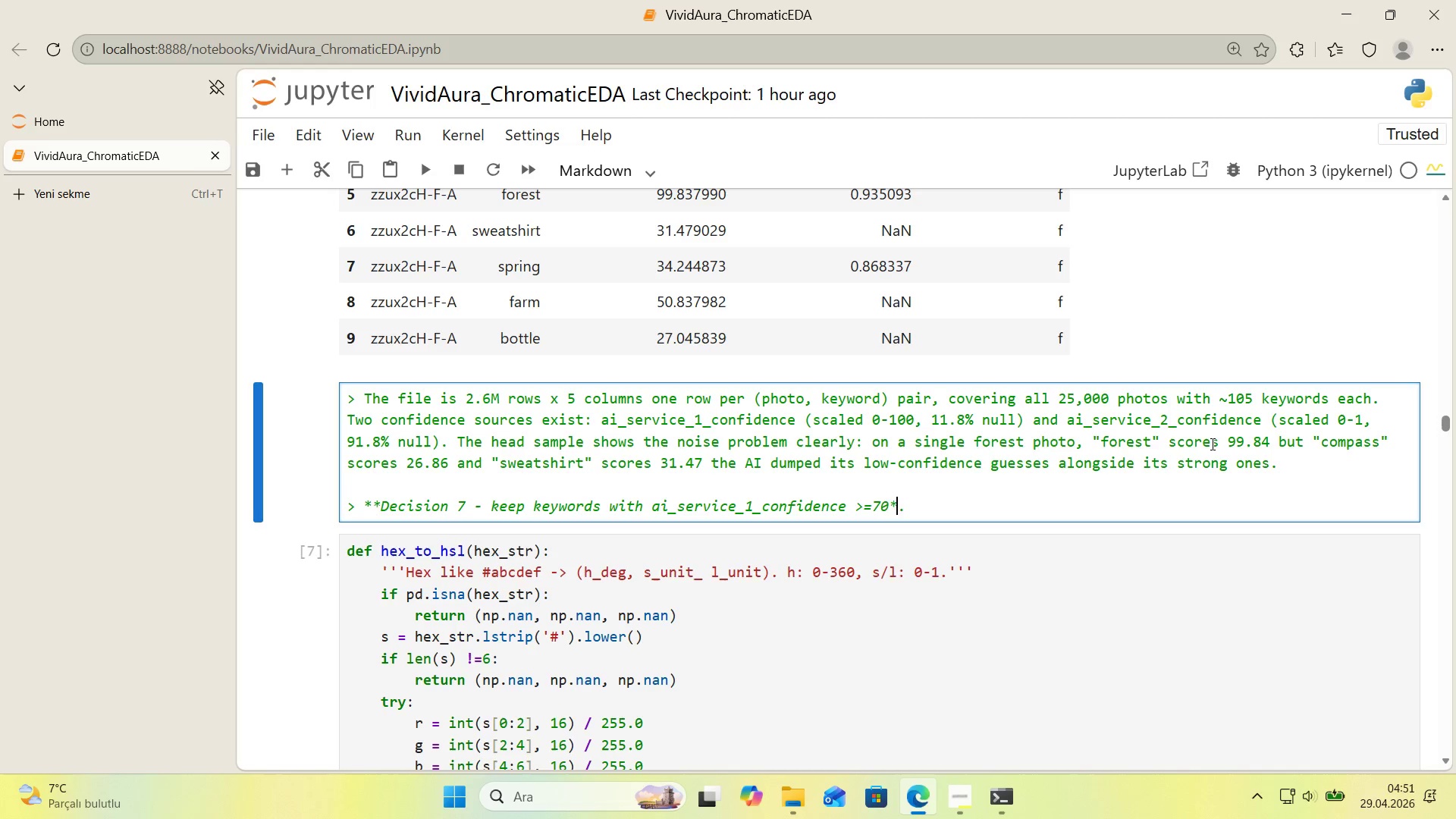 
key(NumpadMultiply)
 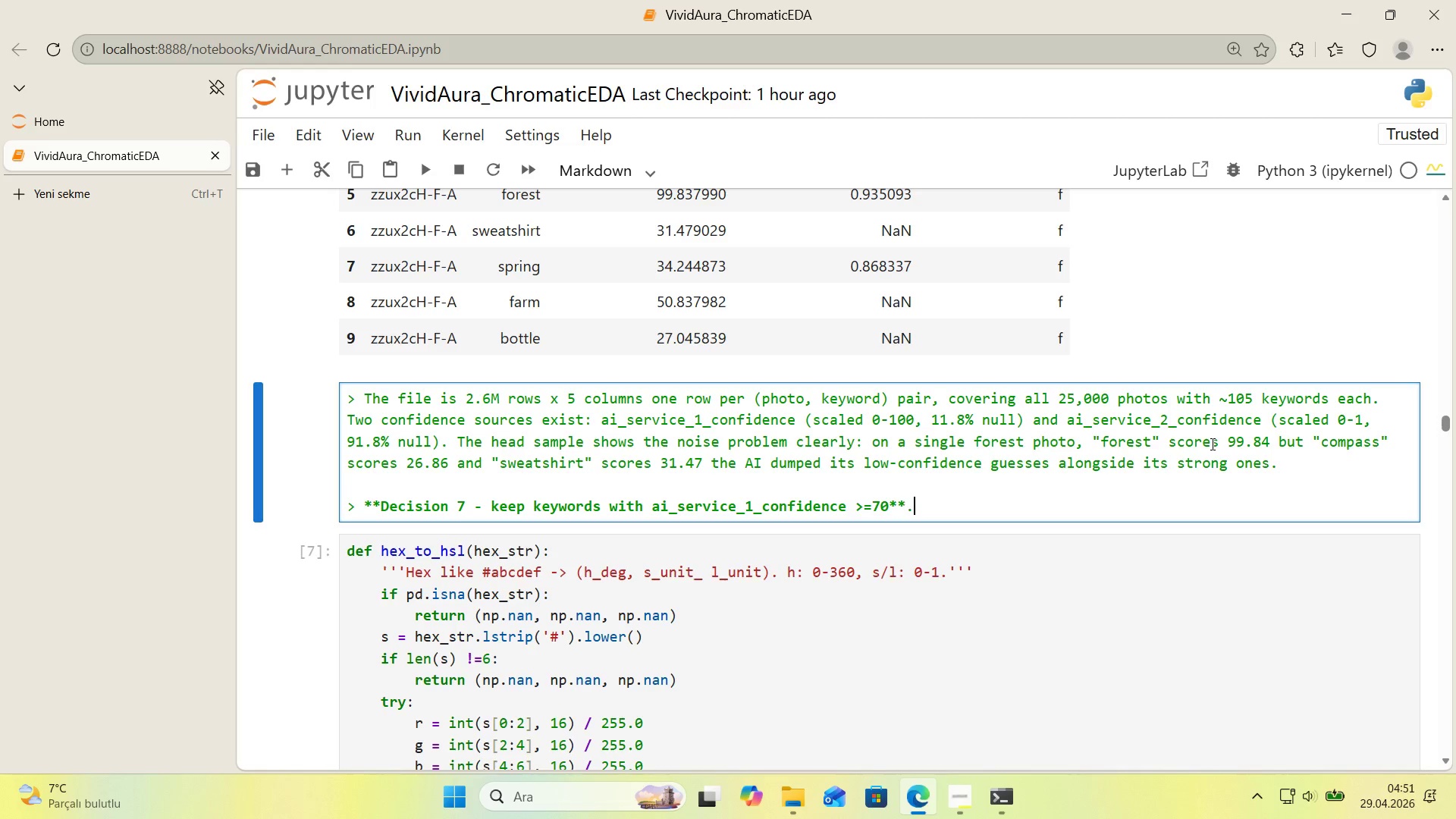 
key(ArrowRight)
 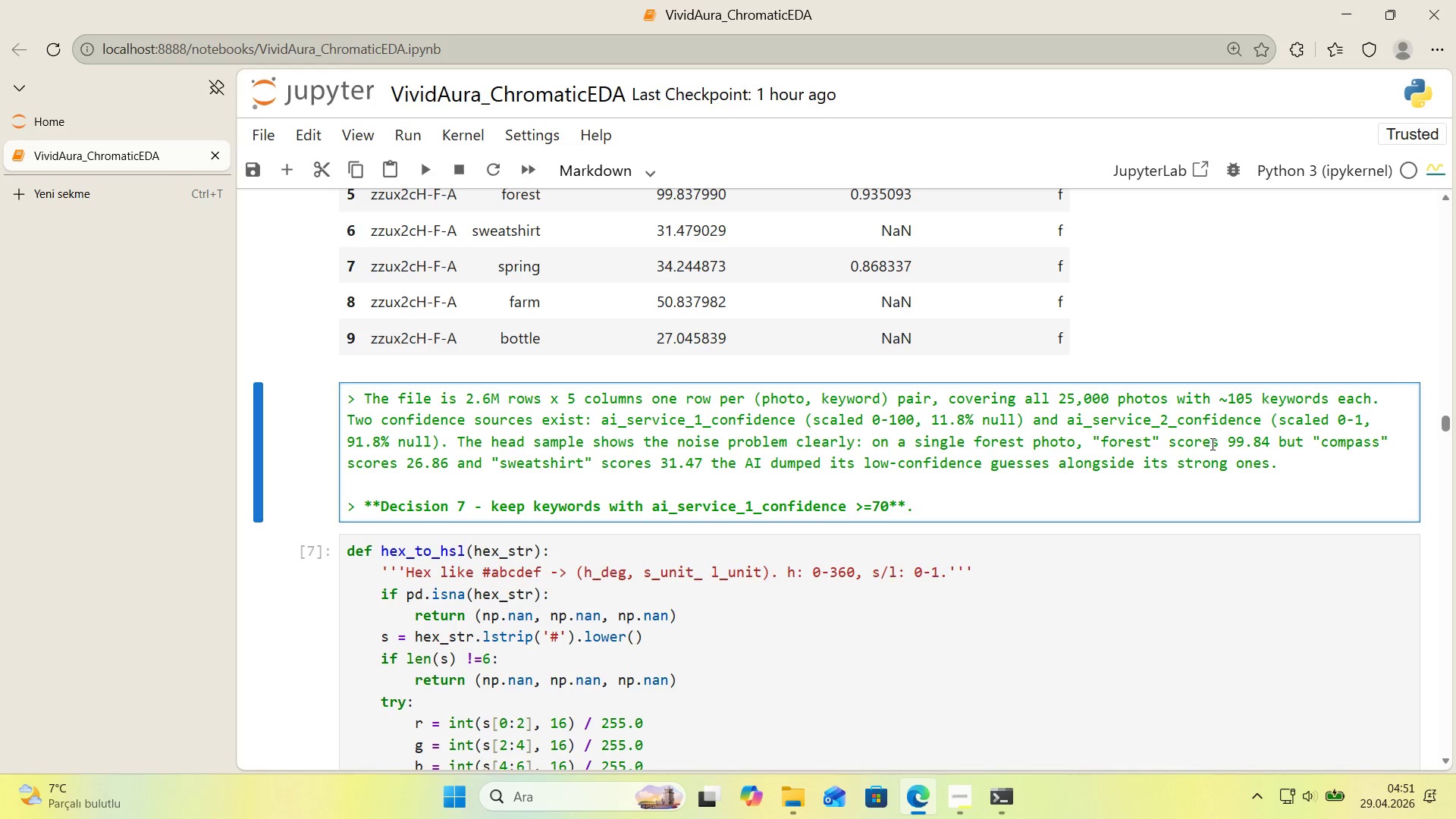 
key(Backspace)
 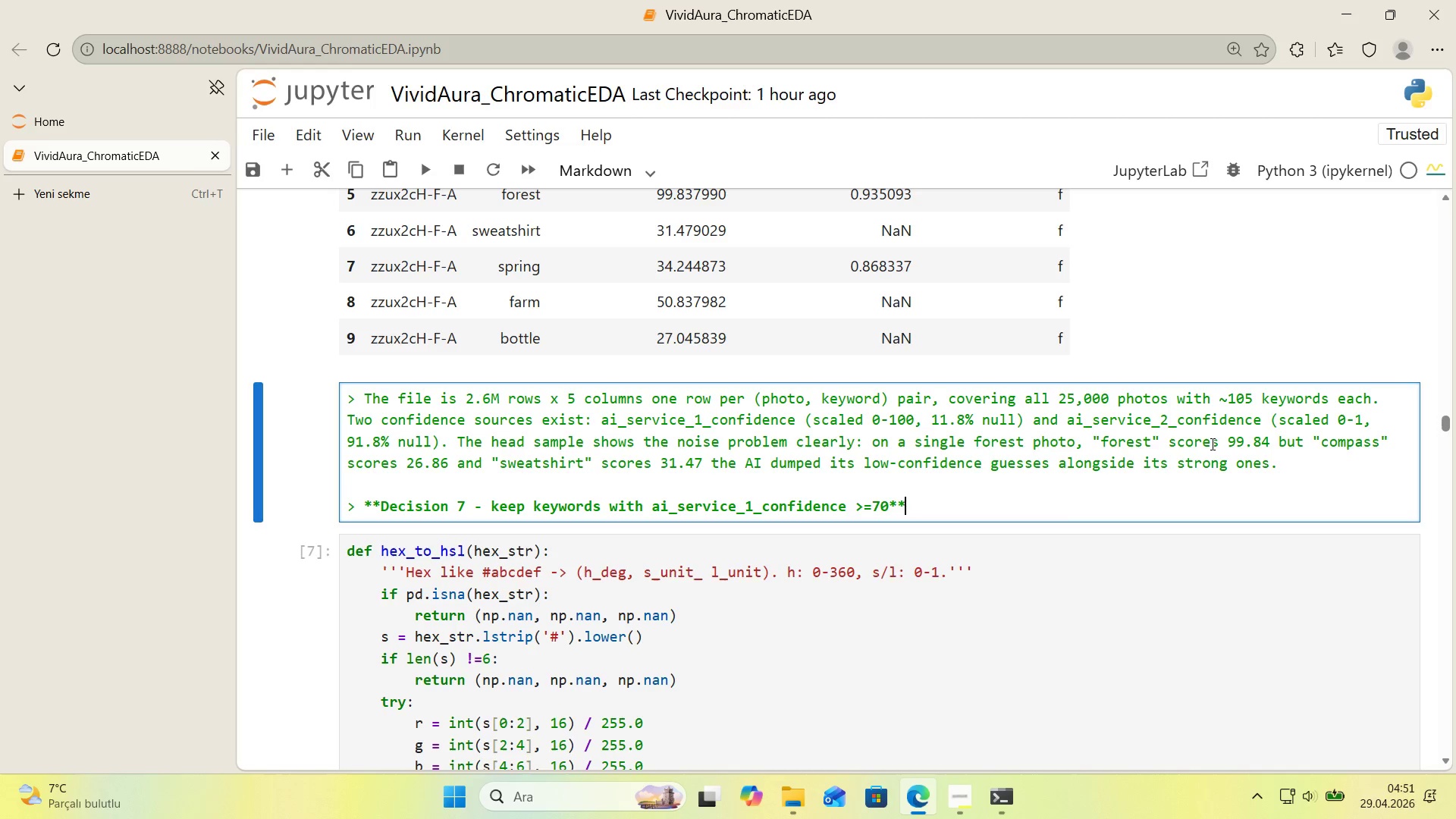 
key(ArrowLeft)
 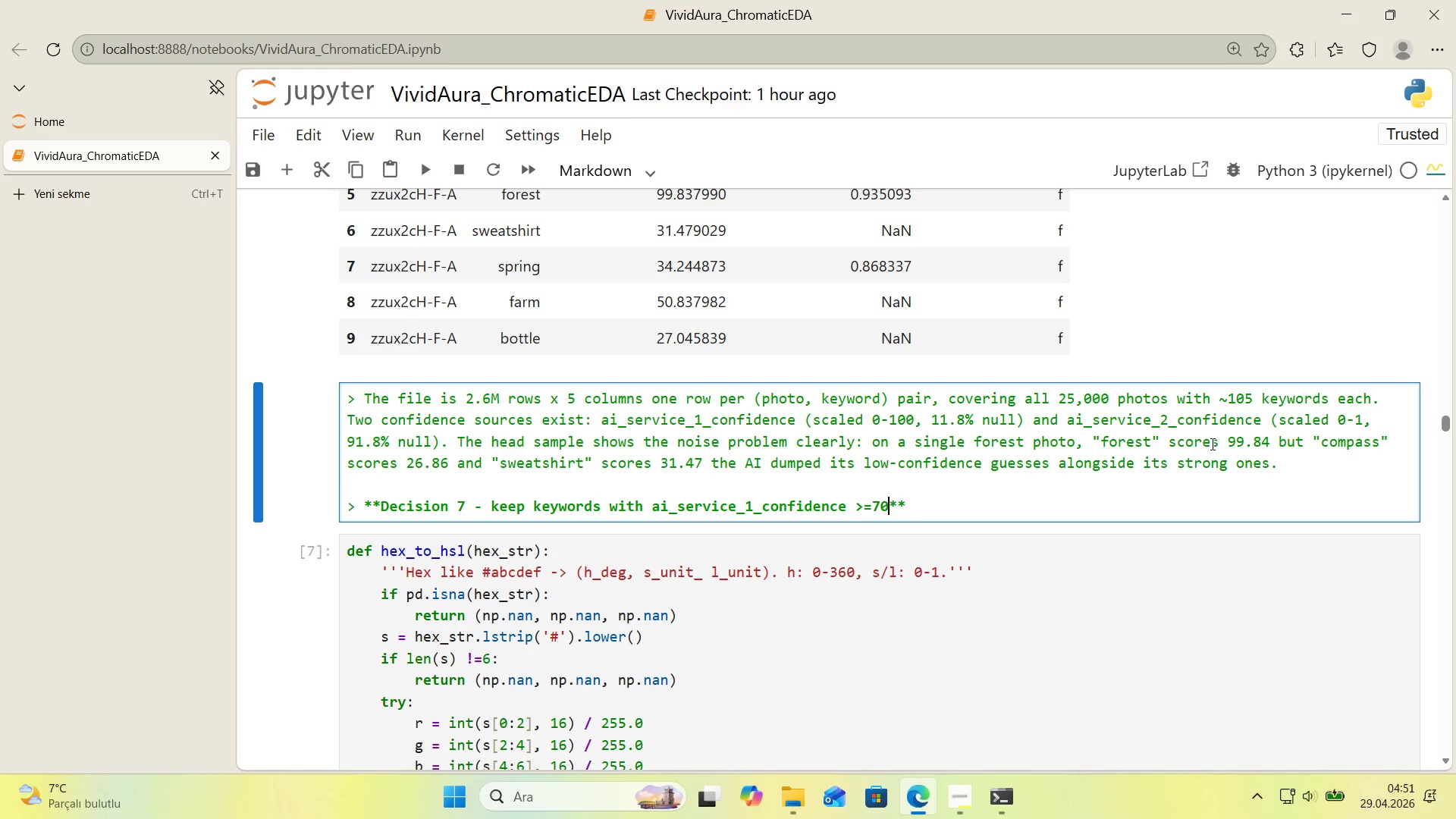 
key(ArrowLeft)
 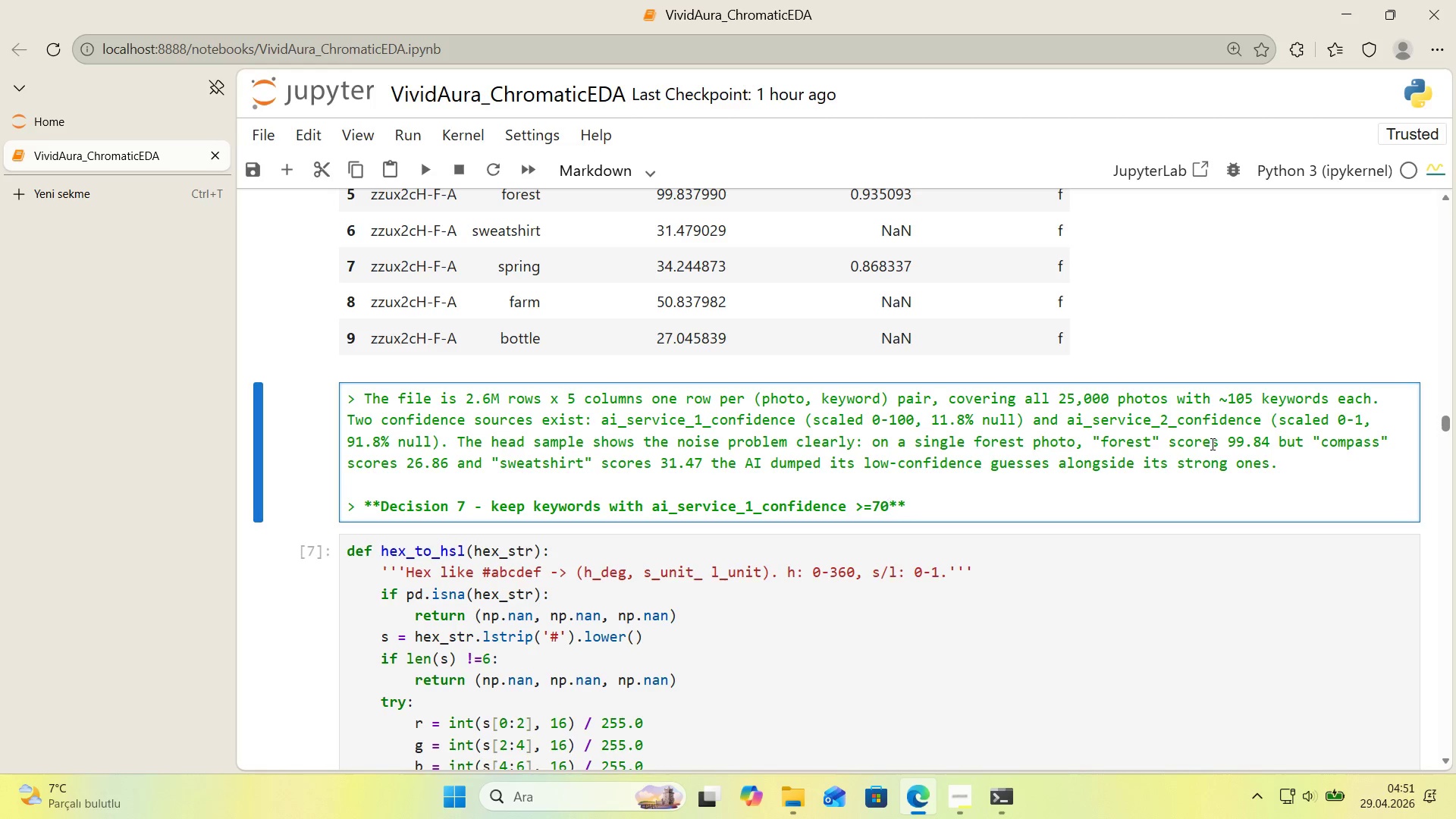 
key(Period)
 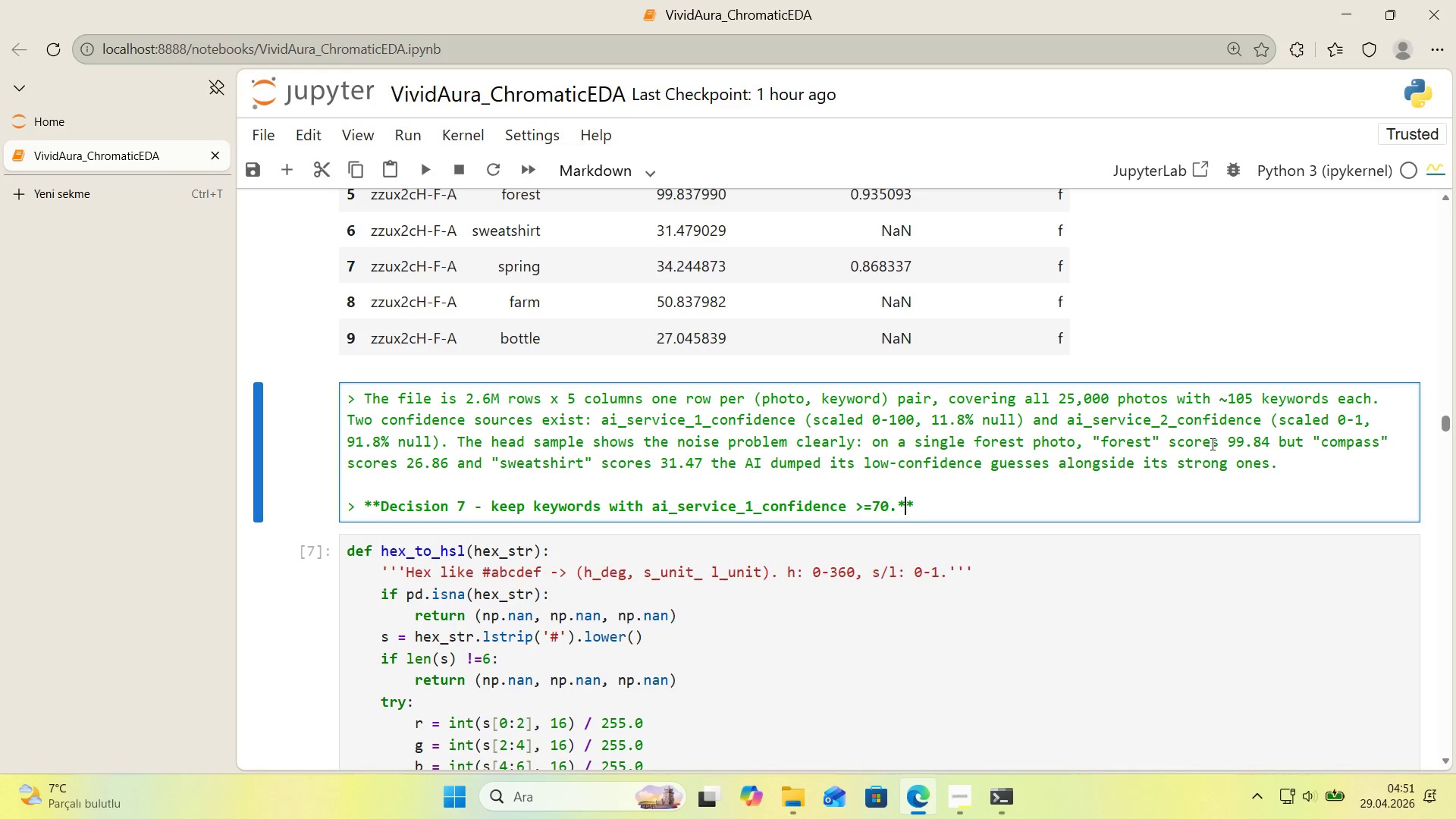 
key(ArrowRight)
 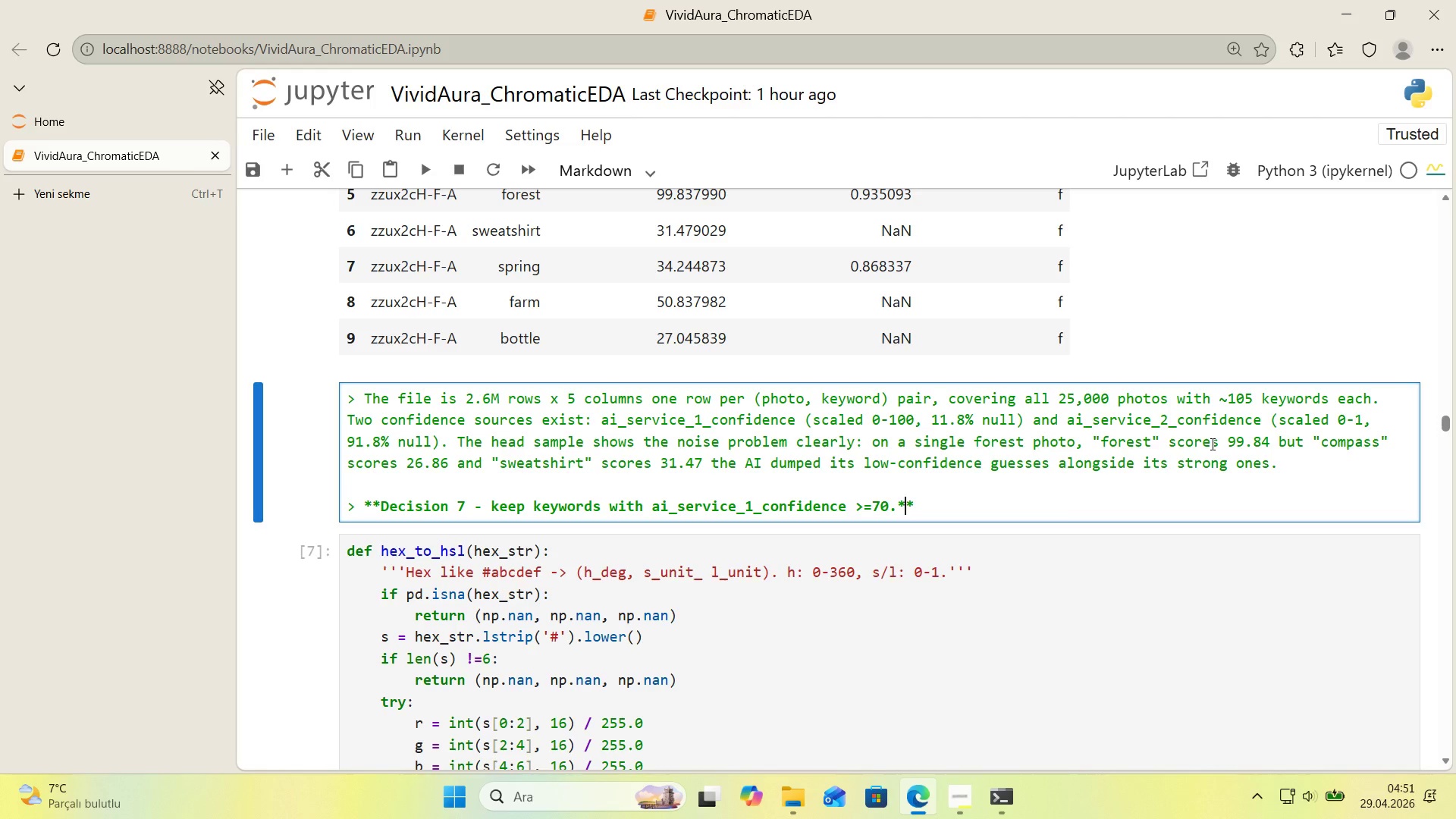 
key(ArrowRight)
 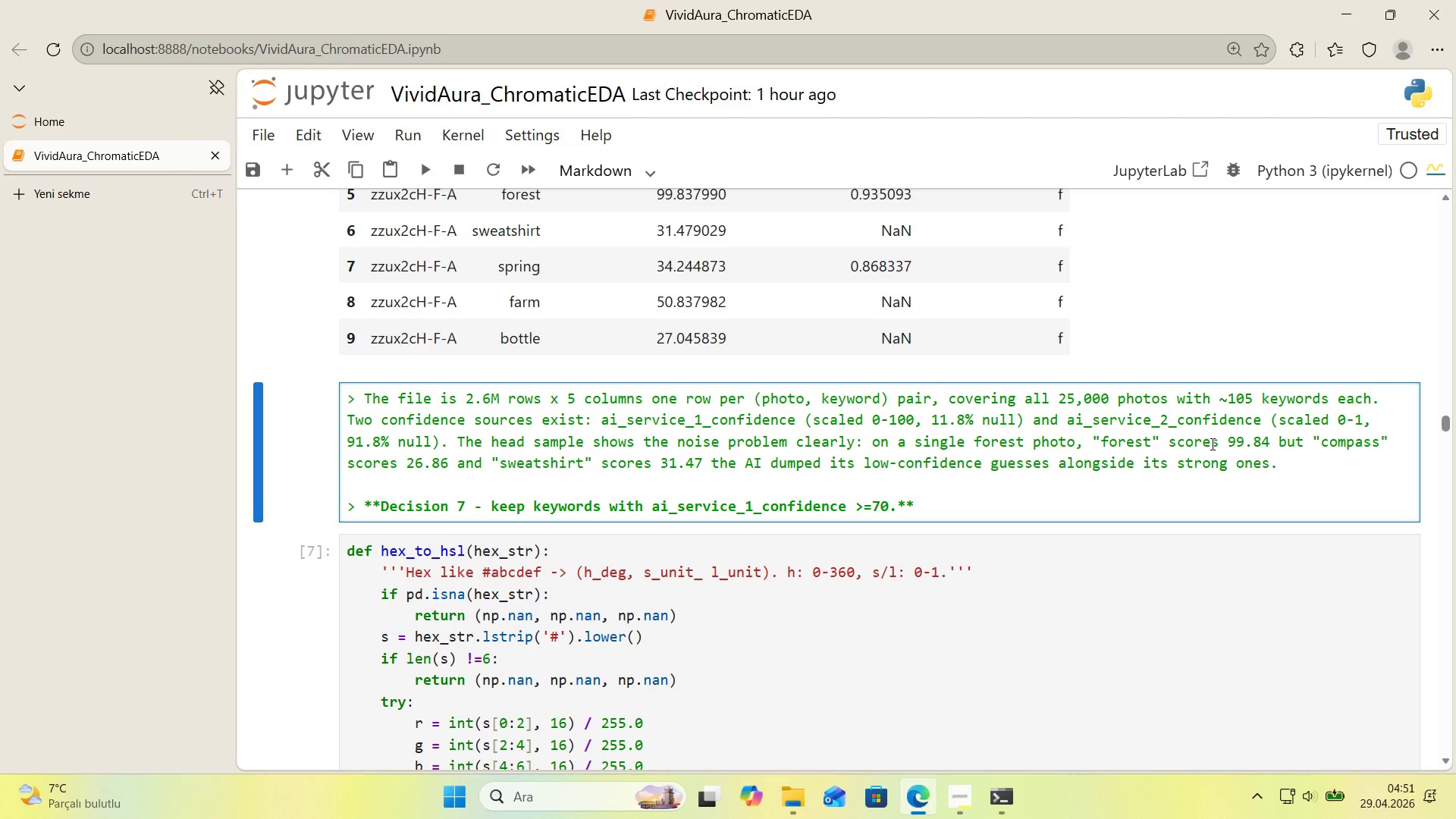 
type( A str'ct threshold tr'ms the no'sy llon)
key(Backspace)
key(Backspace)
key(Backspace)
type(ong ta'l *()
 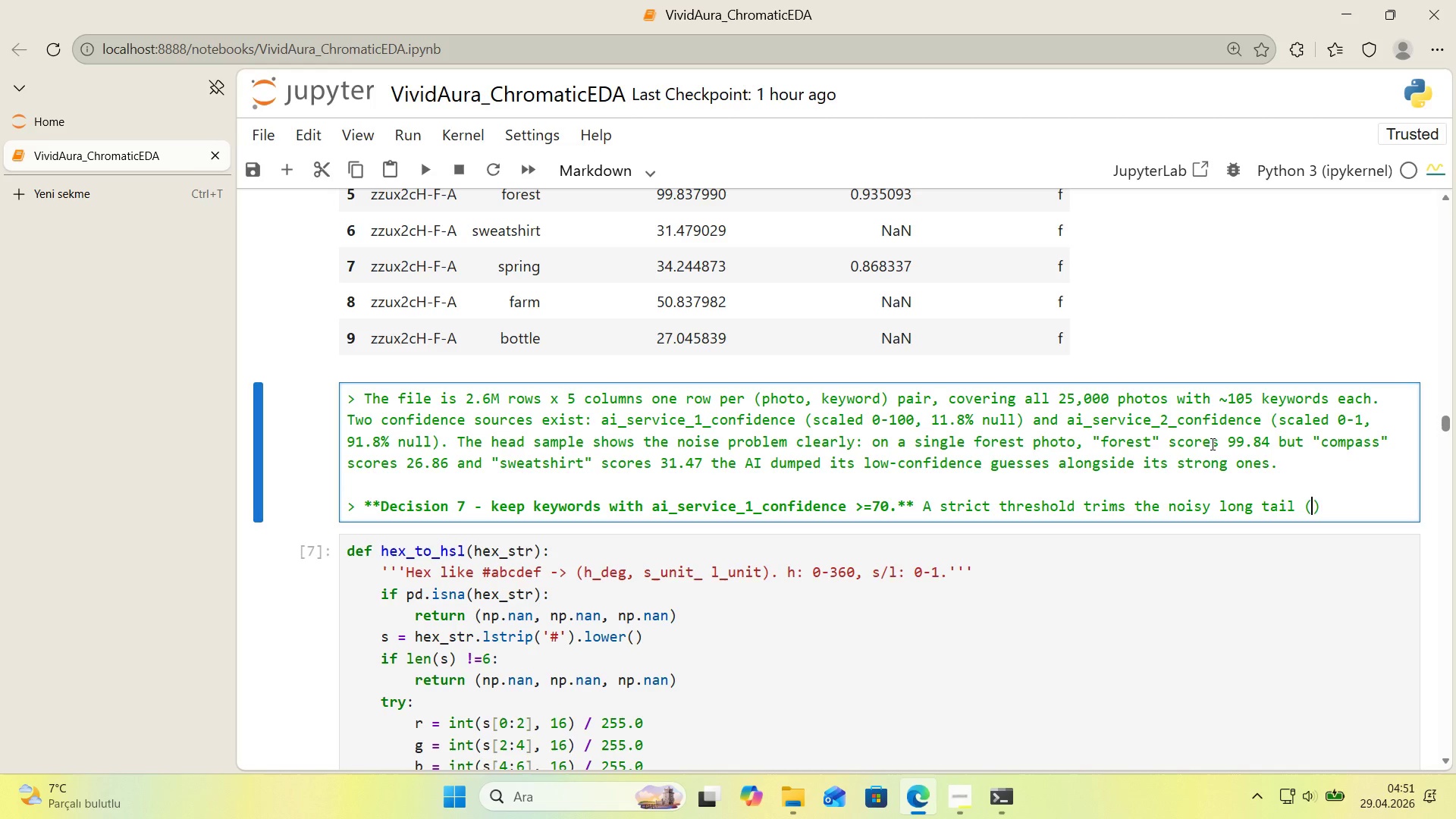 
 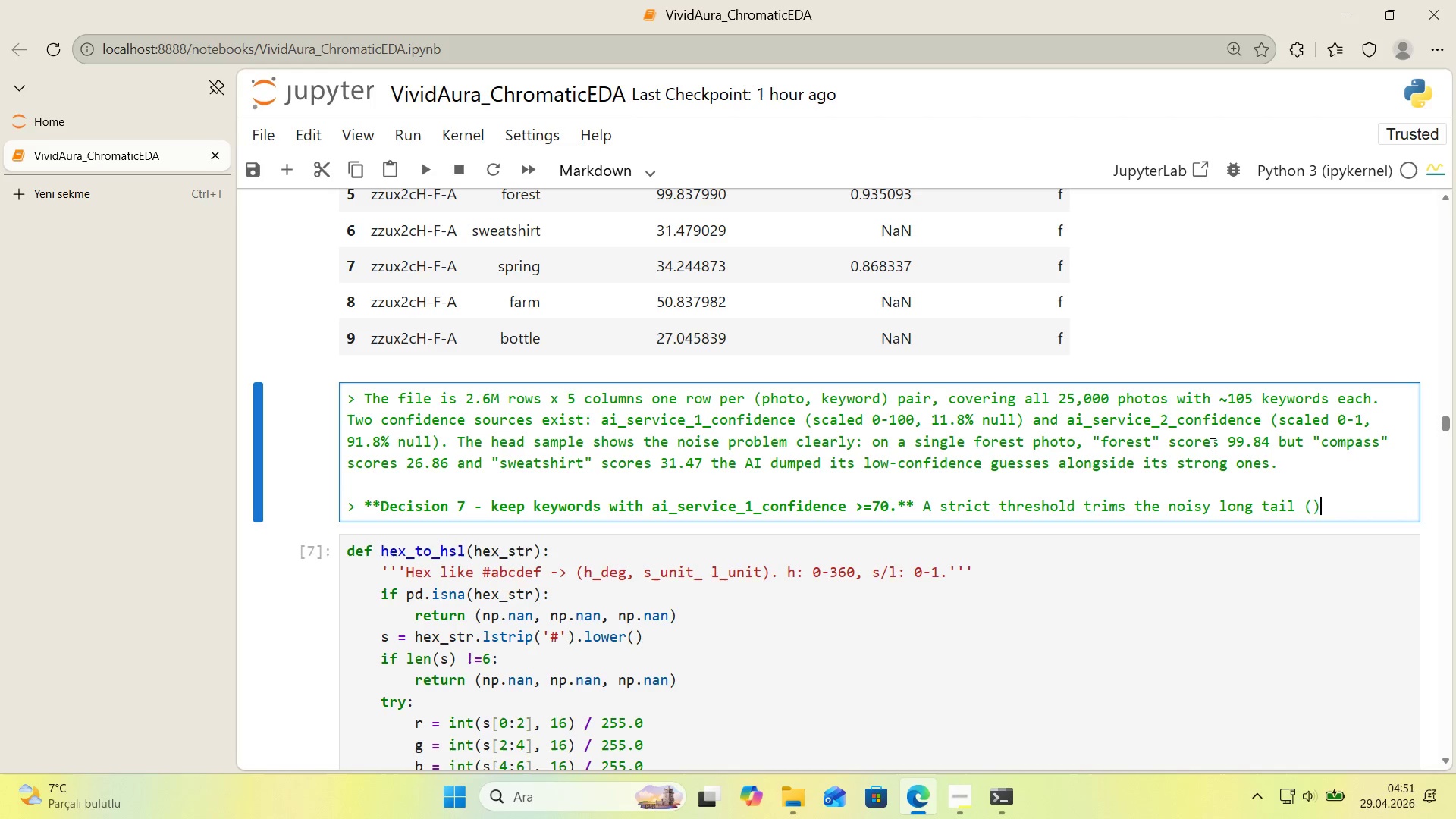 
key(ArrowLeft)
 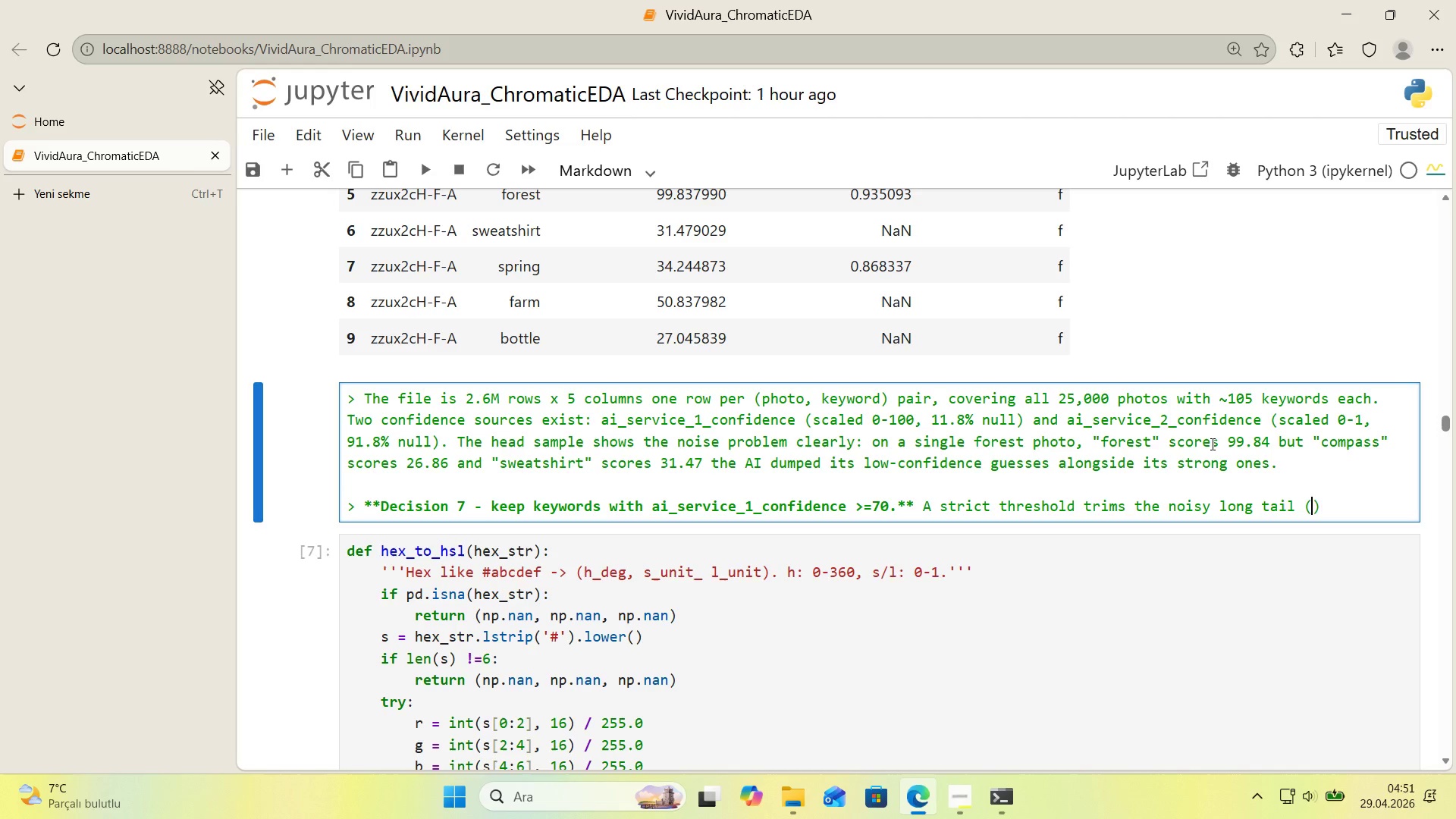 
type(compass, sweatsh'rt, bottlet)
key(Backspace)
type( types of guesses)
 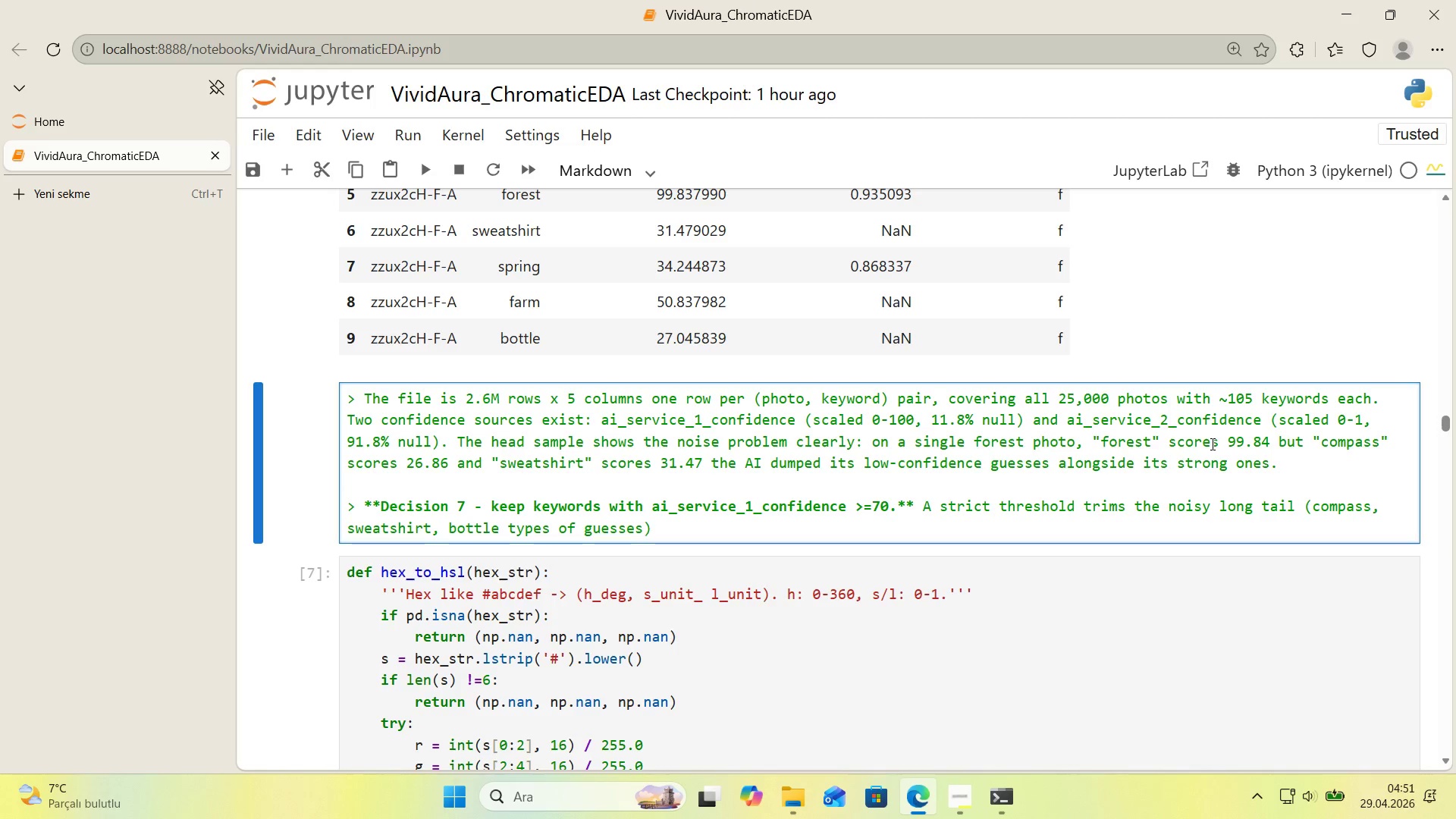 
wait(5.75)
 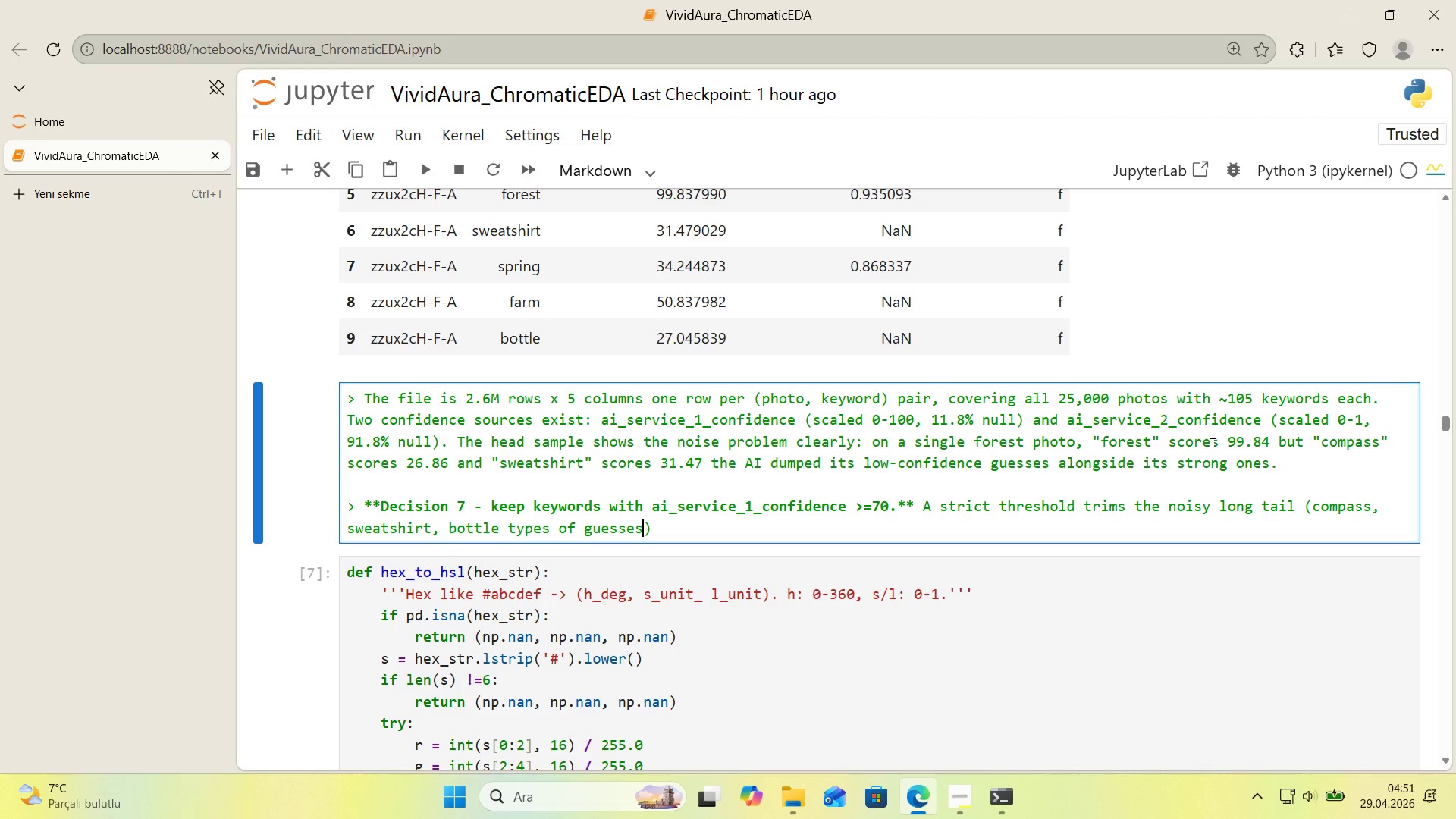 
key(ArrowRight)
 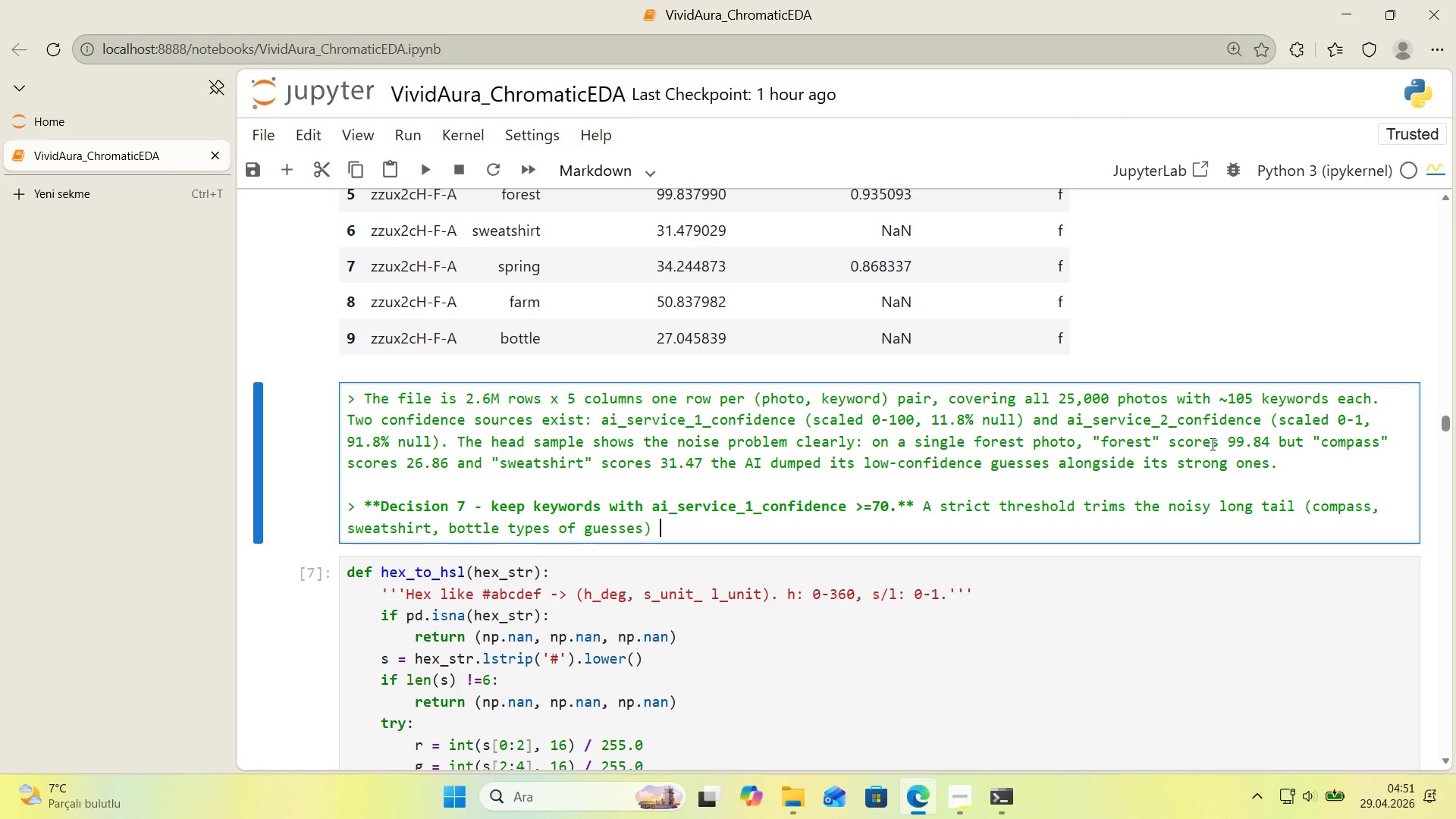 
type( at the cost of some coverage. The cost of a no'sy ``)
 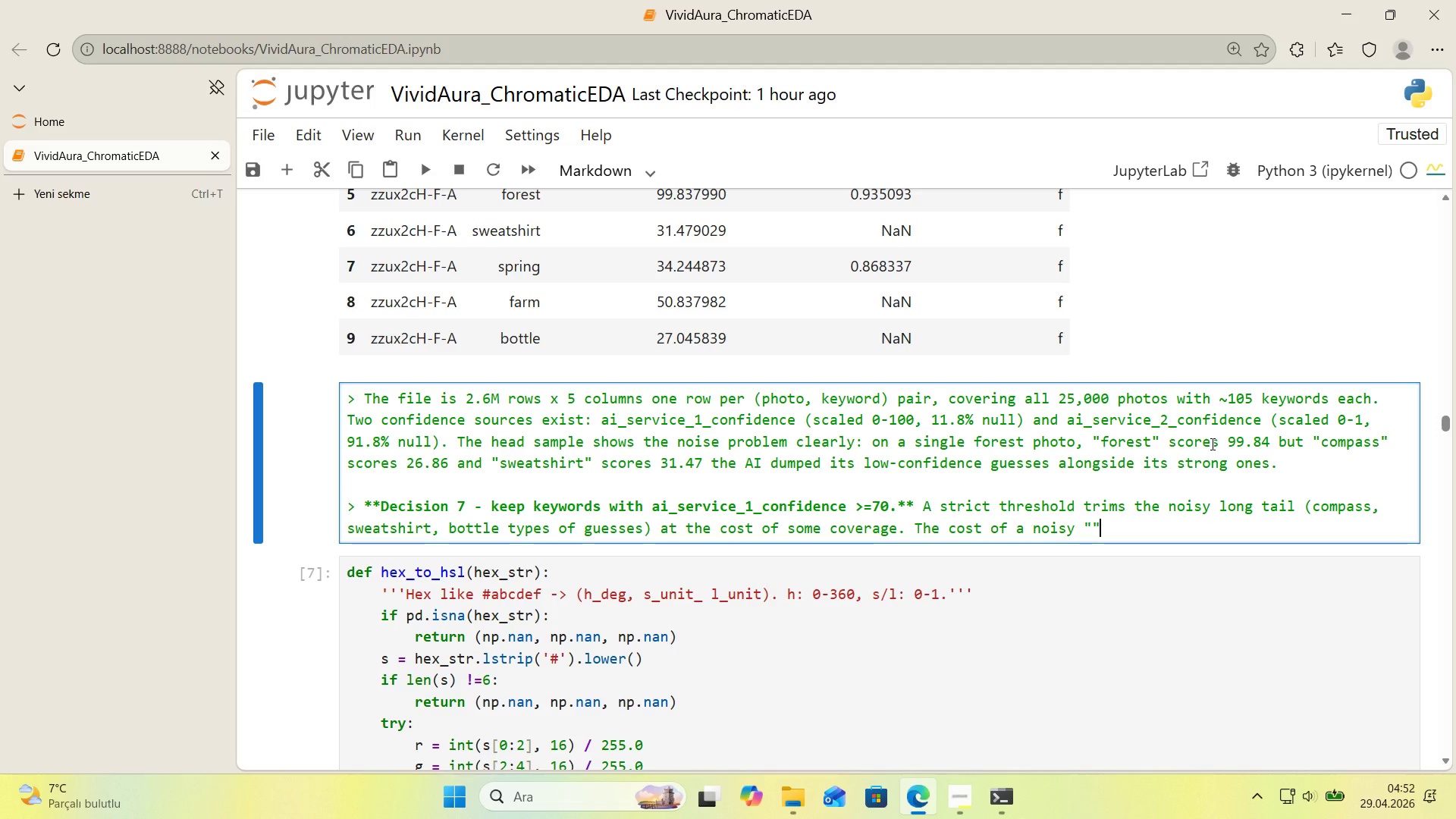 
key(ArrowLeft)
 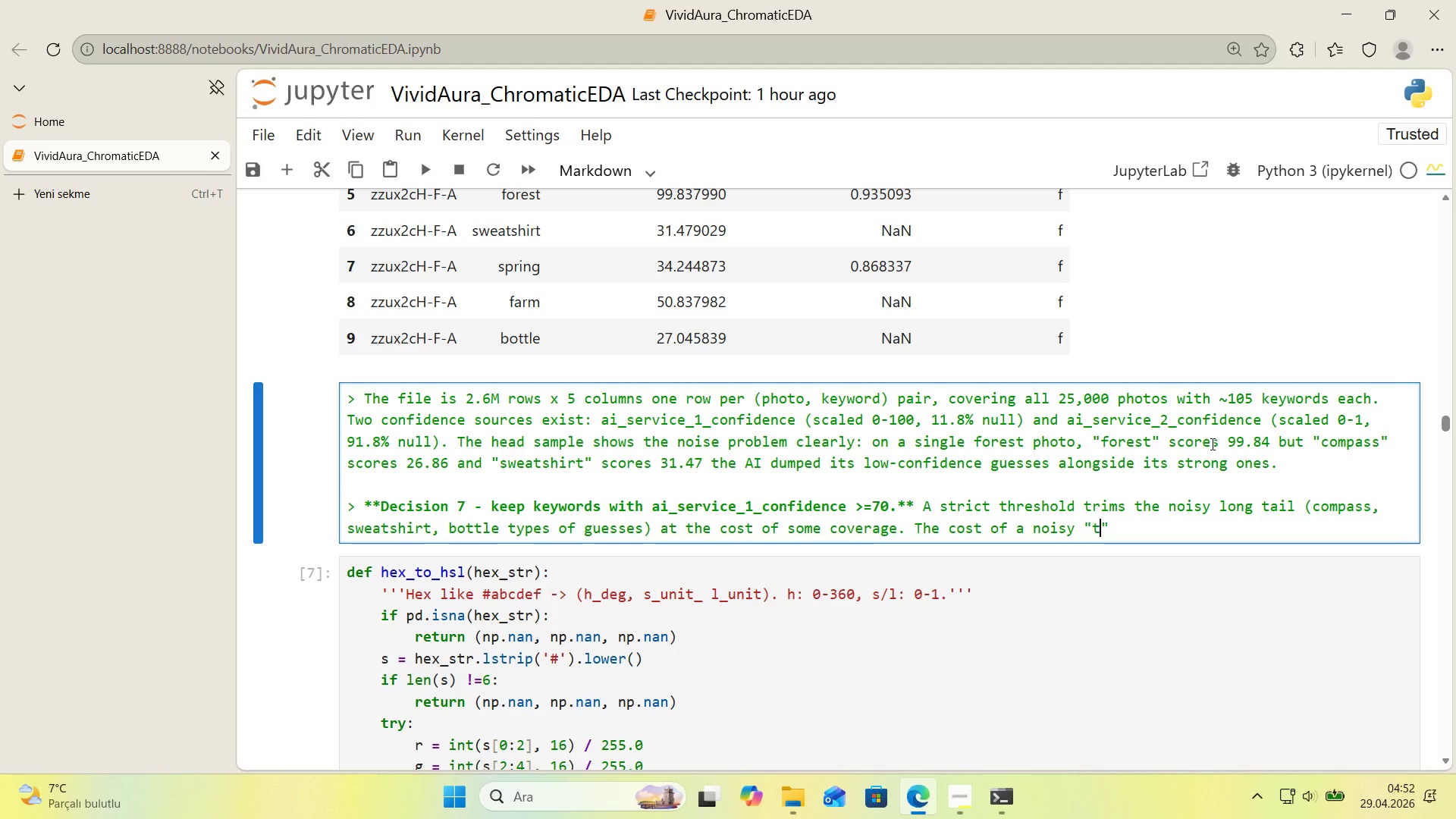 
type(top keyword for COOL)
key(Backspace)
key(Backspace)
key(Backspace)
type(ool)
key(Backspace)
type(l-Tech)
 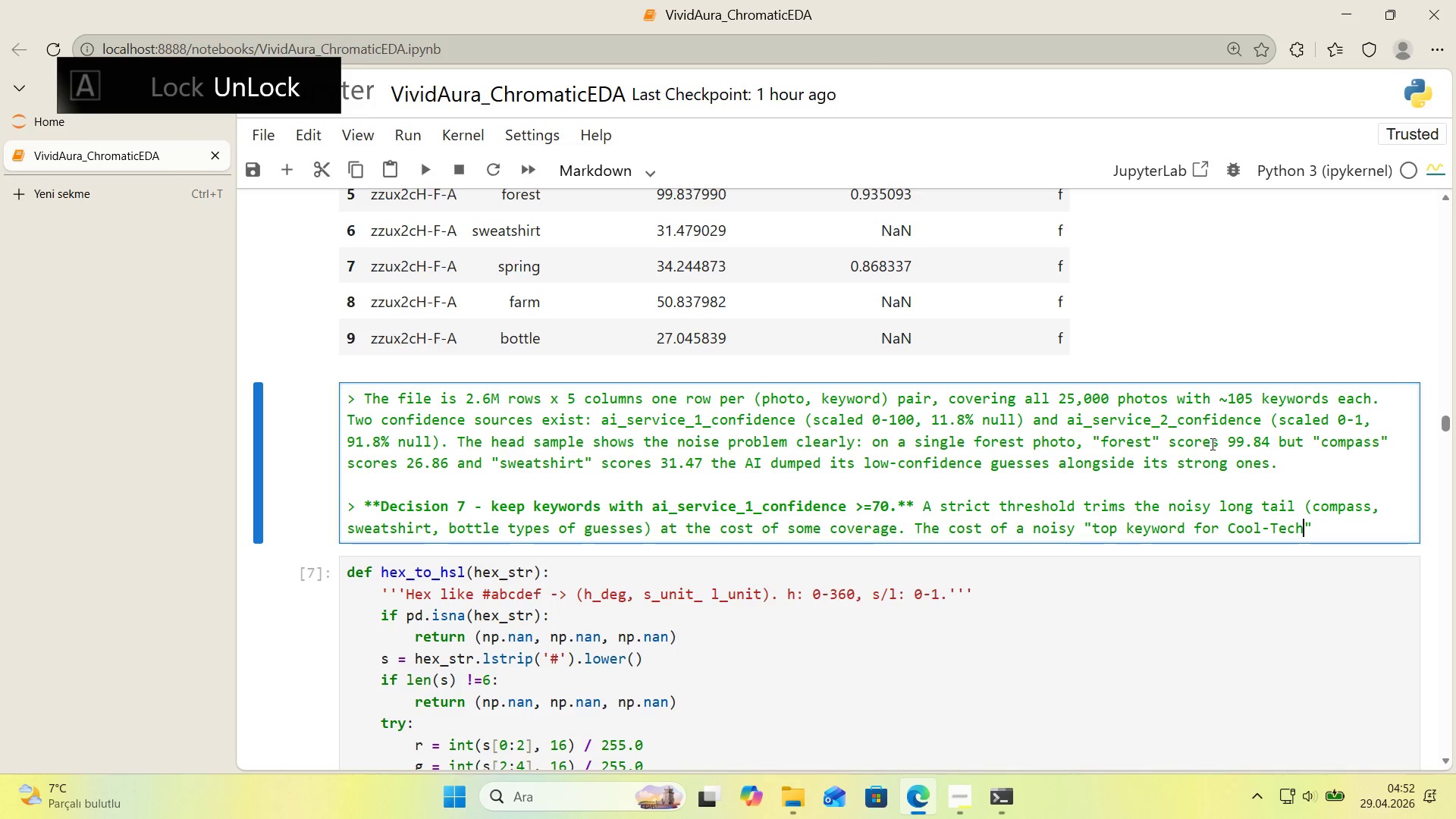 
key(ArrowRight)
 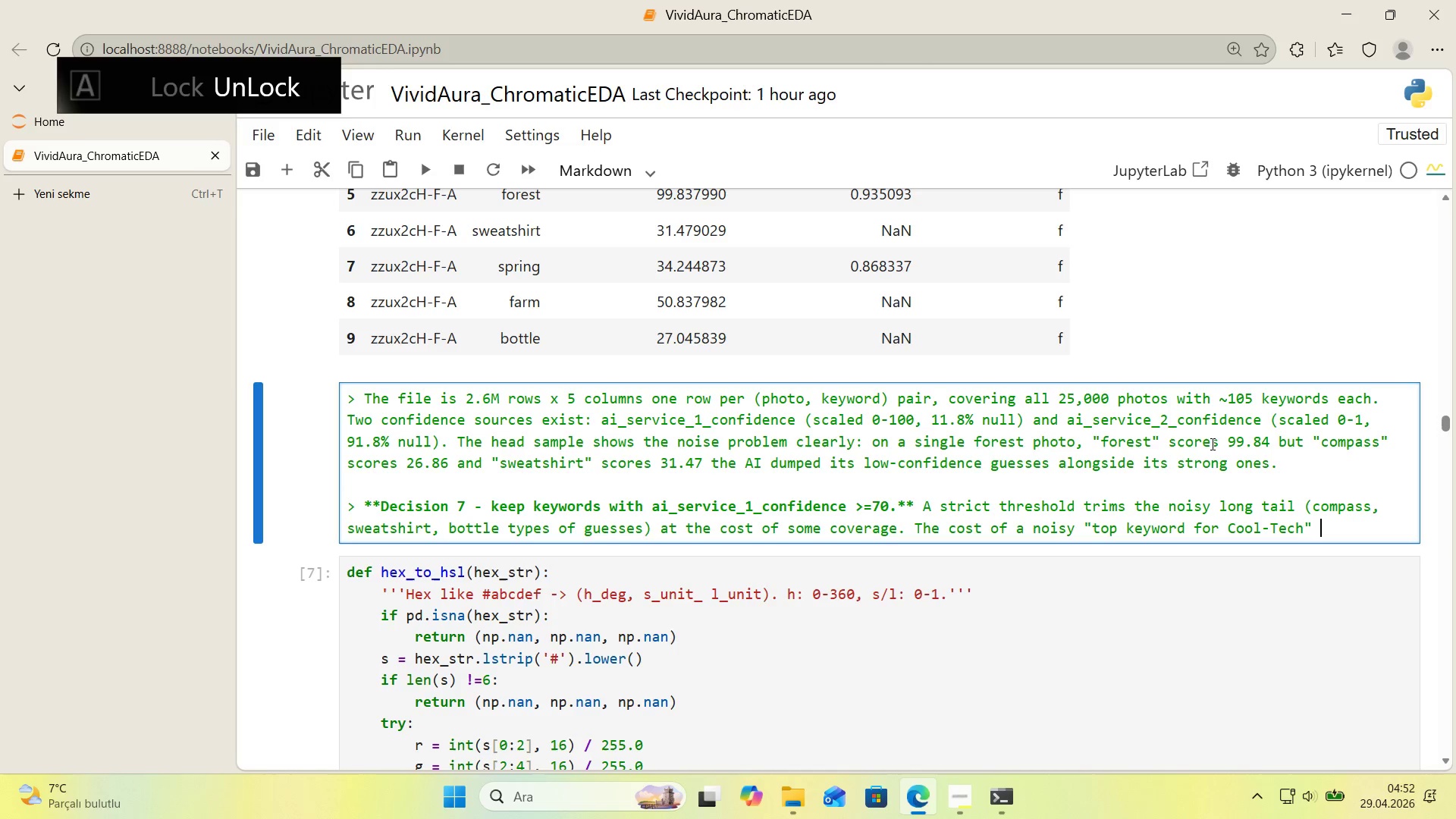 
type( 'n so)
key(Backspace)
key(Backspace)
key(Backspace)
key(Backspace)
key(Backspace)
key(Backspace)
key(Backspace)
type(` outwe'ghs the cost)
 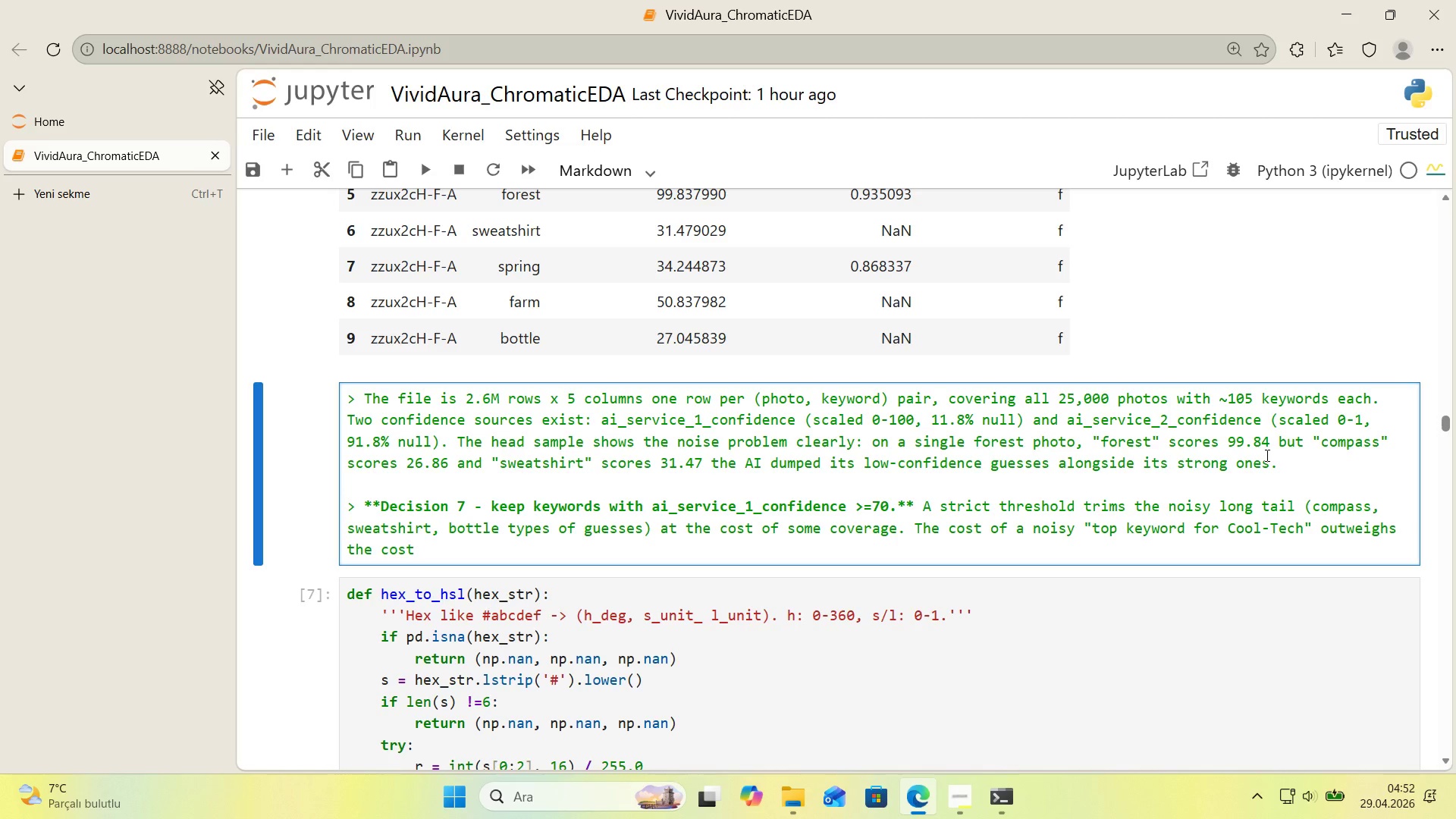 
wait(5.47)
 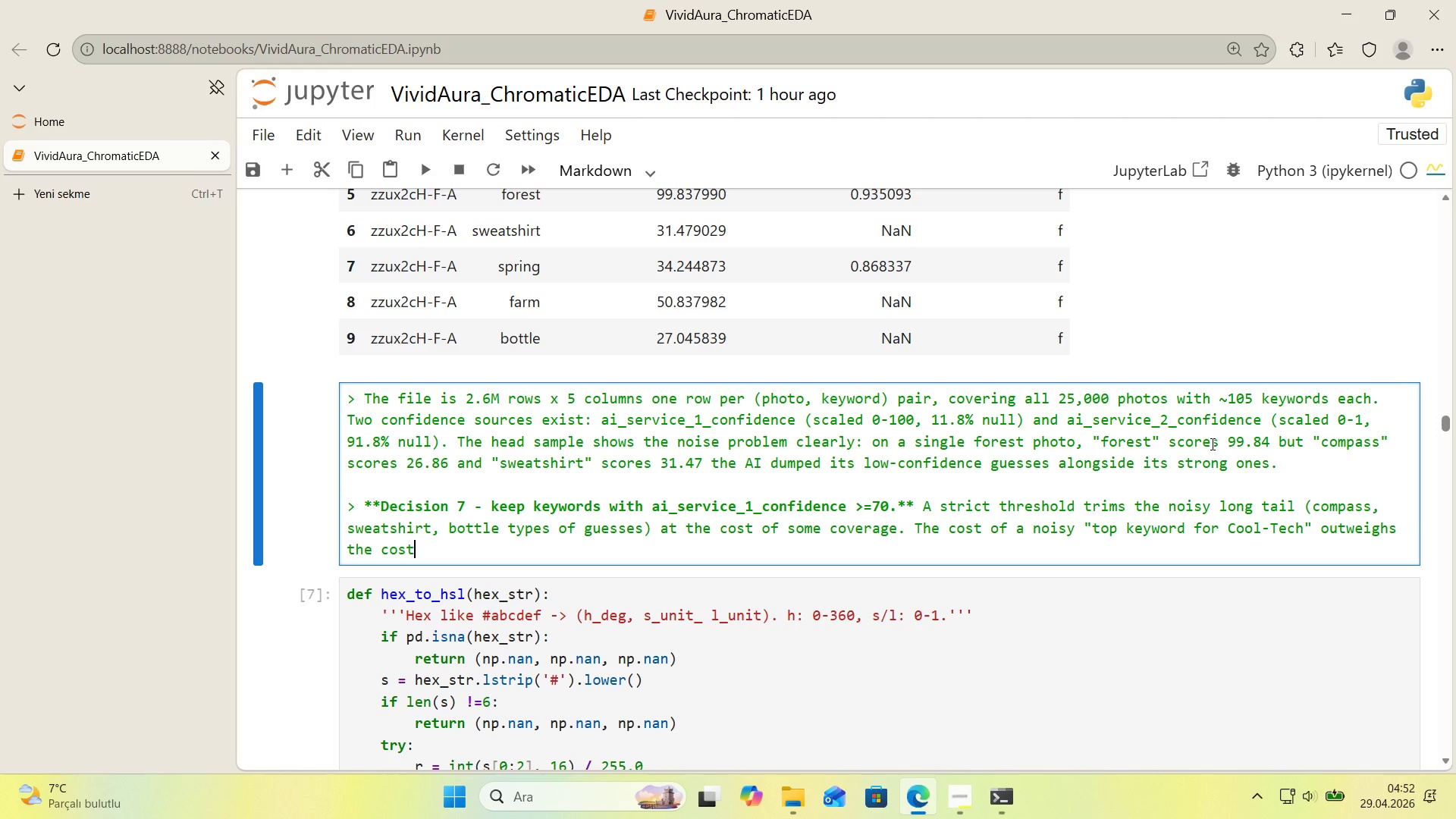 
type( of do)
key(Backspace)
type(ropp'ng in)
key(Backspace)
key(Backspace)
type(uncet)
key(Backspace)
type(rta'n tags false s'gnal 's worse than m'ss'ng s'ng)
key(Backspace)
key(Backspace)
type(gnal f)
key(Backspace)
type(here. Only a'_serv'ce_1_conf'dence 's used< a'_serv'ce_2_conf'dednce 's too sparse ()
 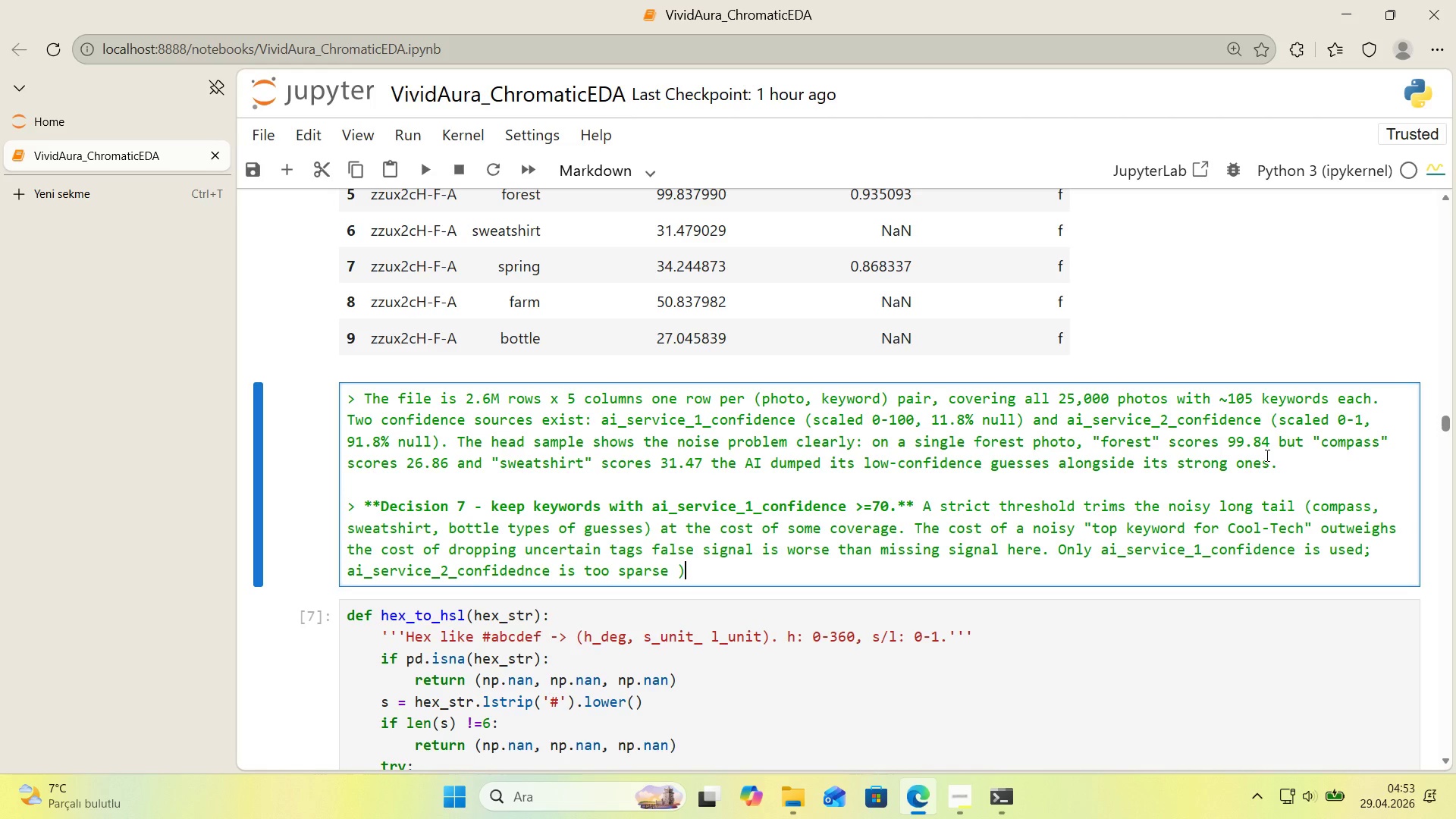 
key(ArrowLeft)
 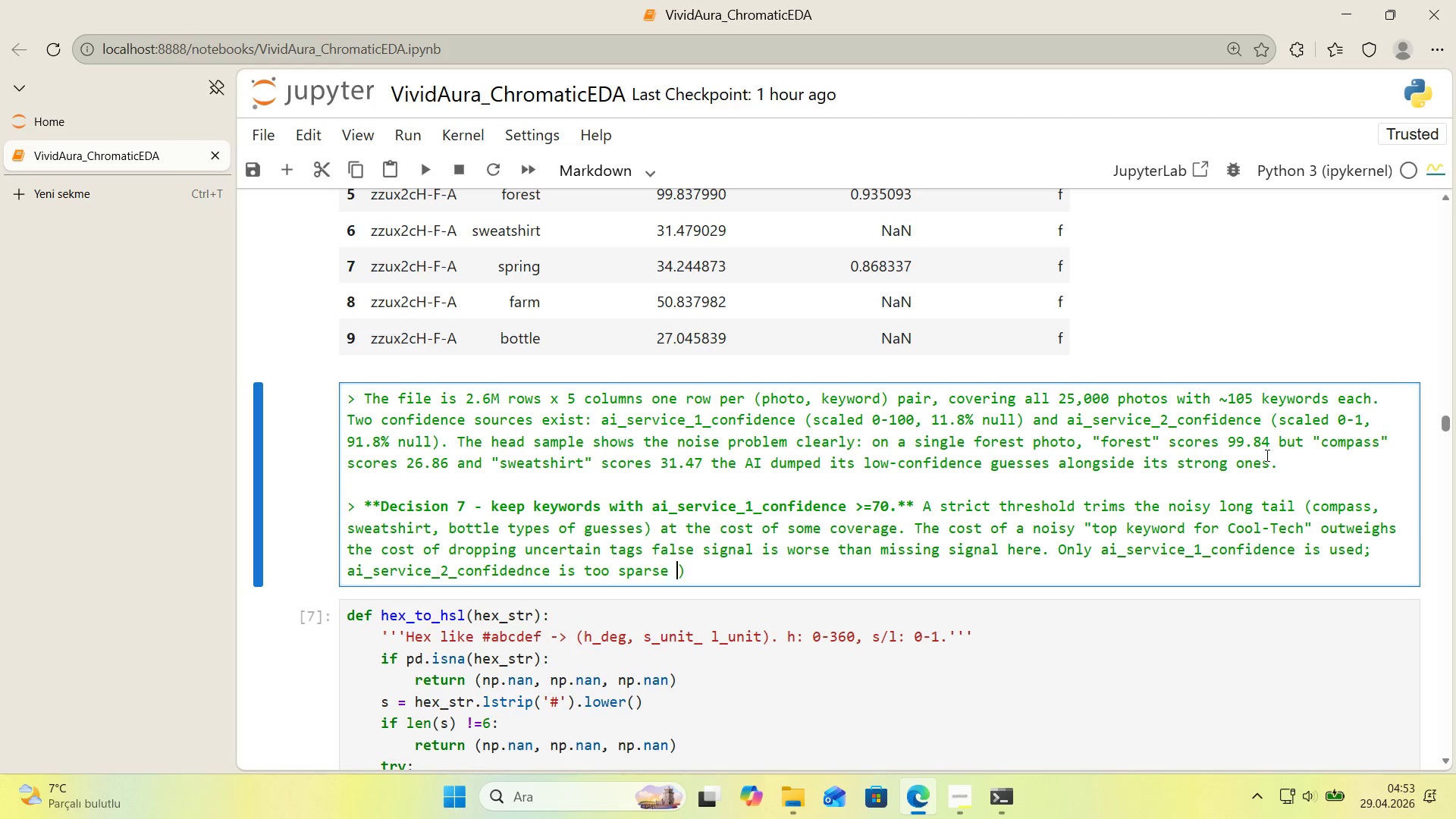 
key(Shift+ShiftRight)
 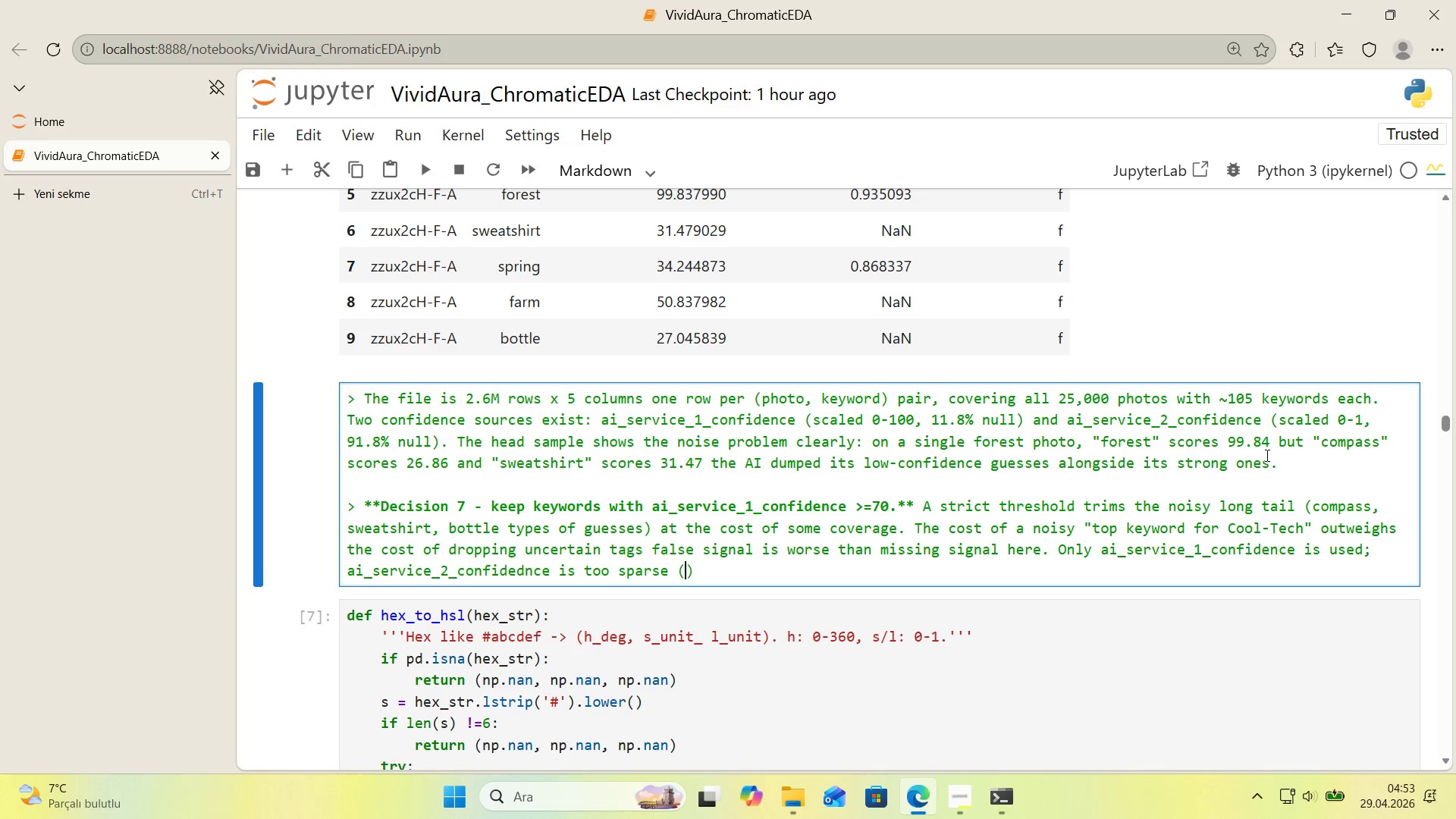 
key(Shift+8)
 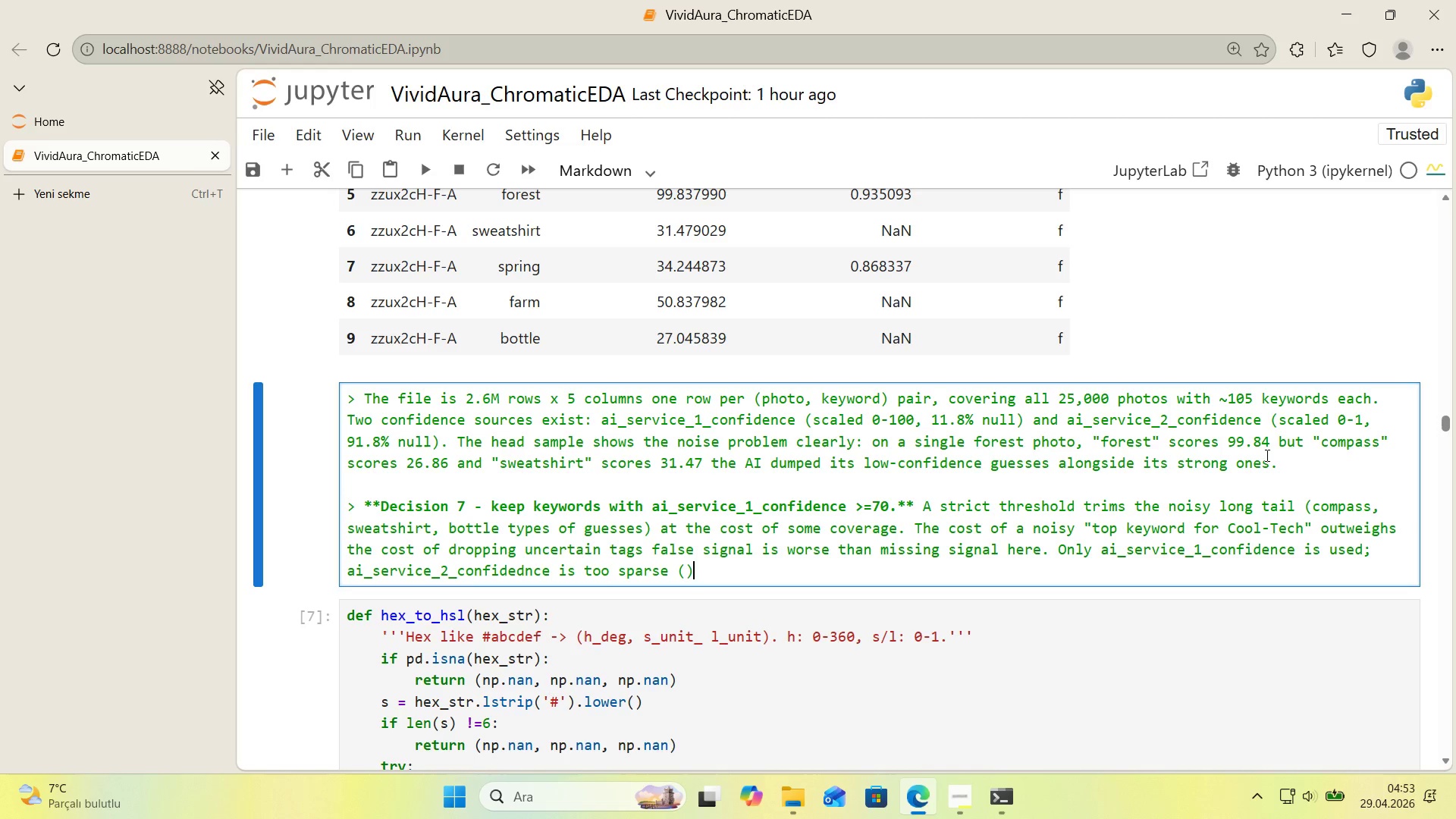 
key(ArrowRight)
 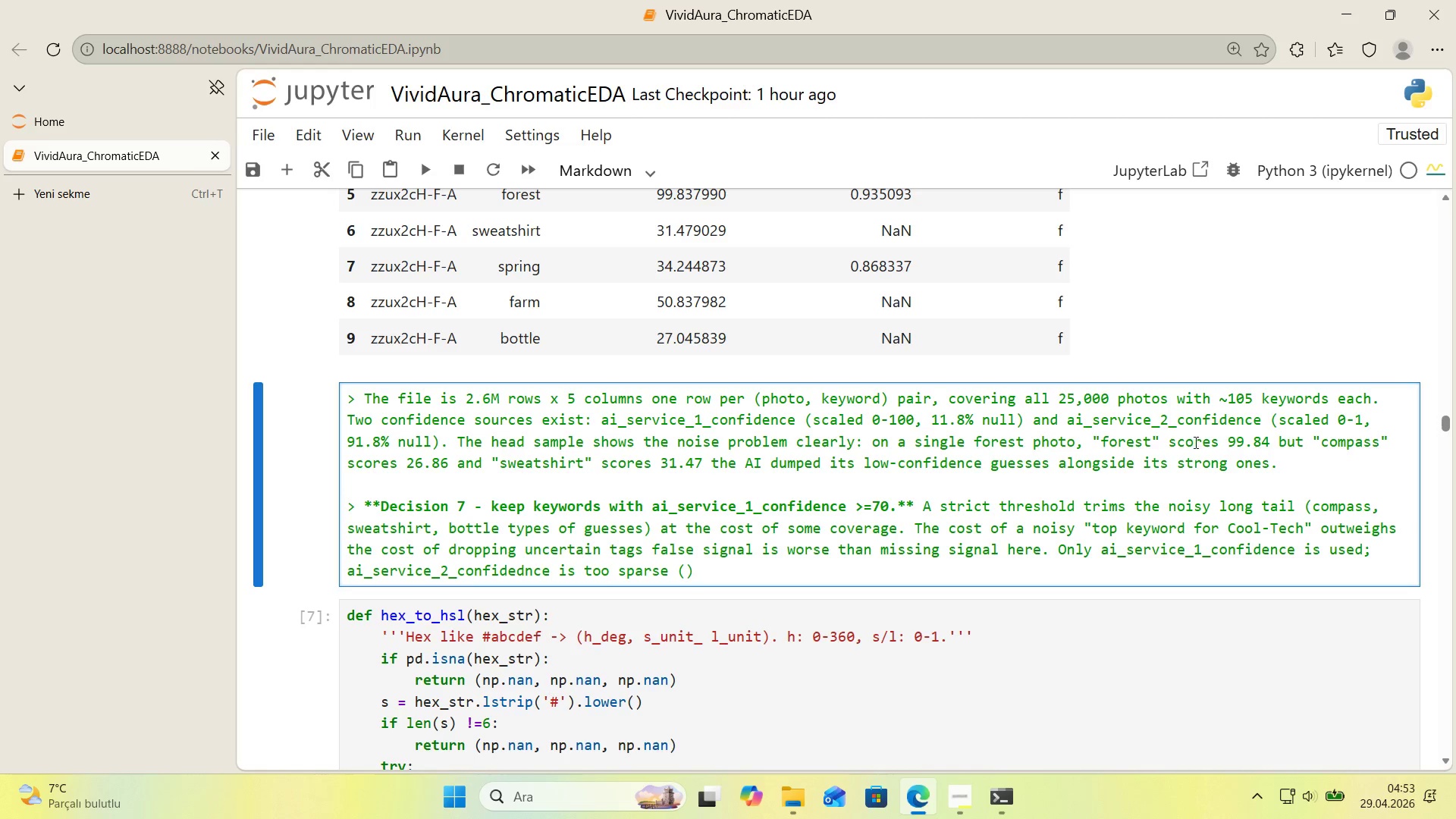 
scroll: coordinate [1083, 450], scroll_direction: up, amount: 5.0
 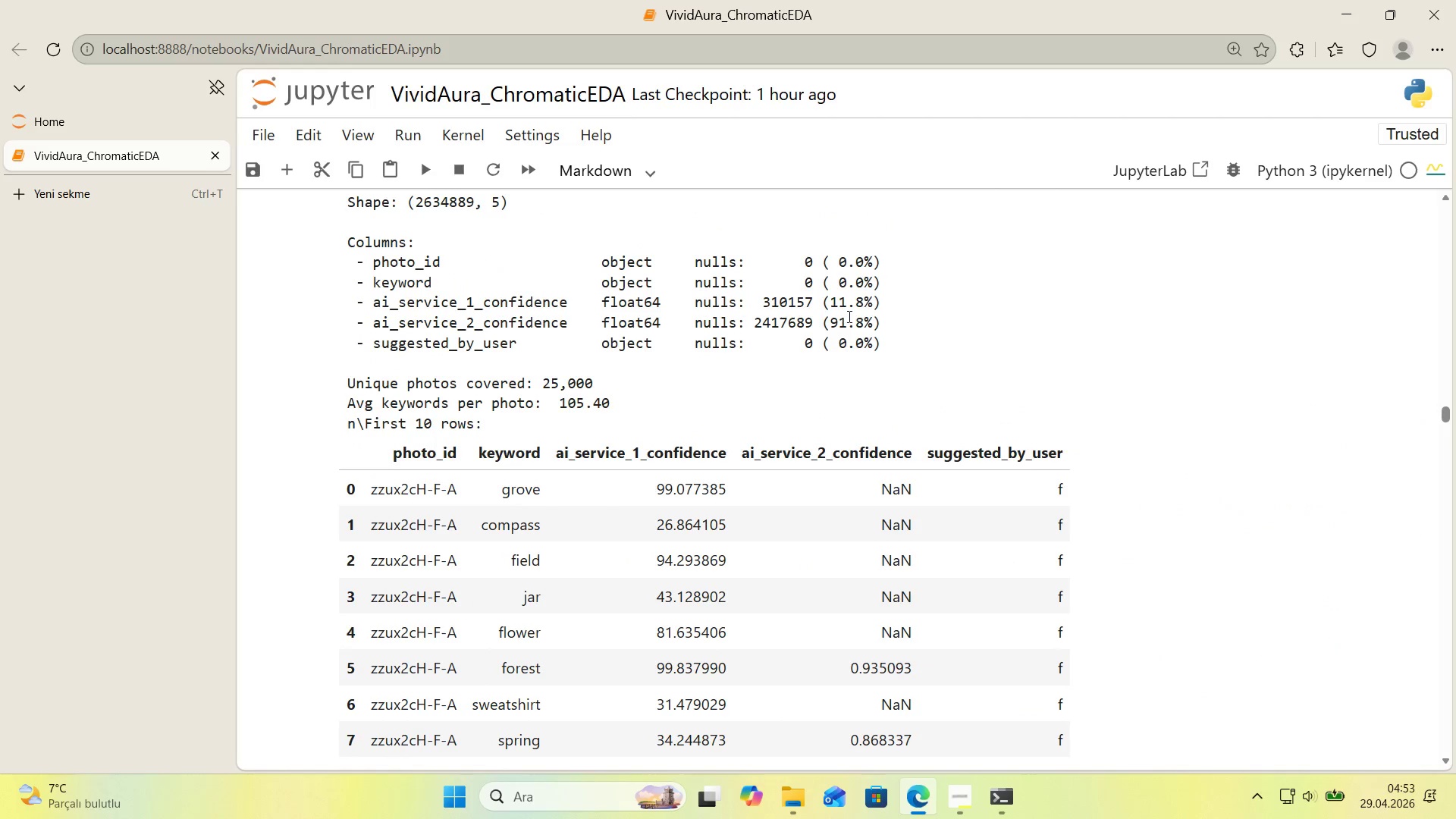 
scroll: coordinate [1142, 351], scroll_direction: down, amount: 4.0
 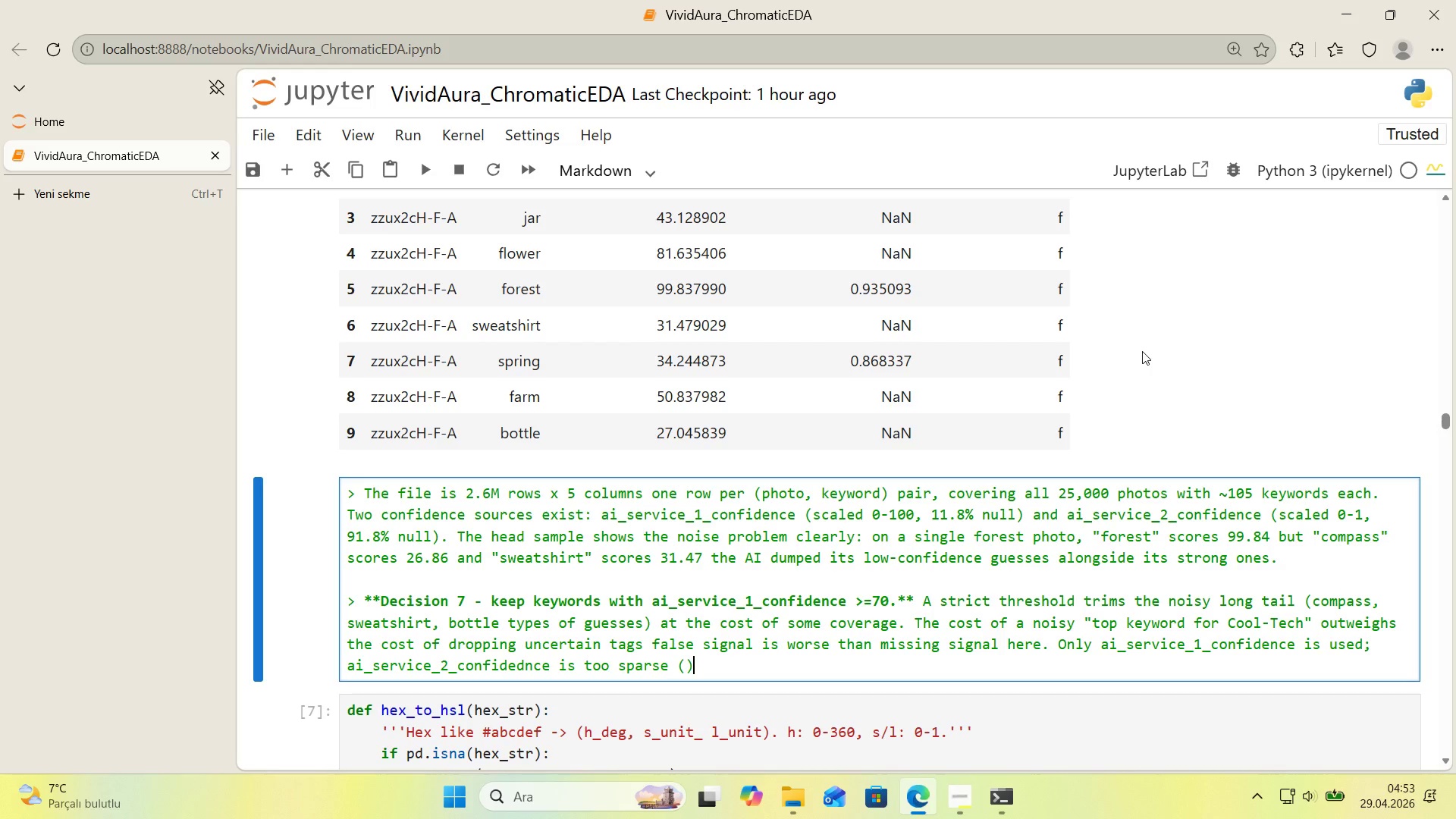 
type(91.8%)
key(Backspace)
key(Backspace)
key(Backspace)
key(Backspace)
key(Backspace)
 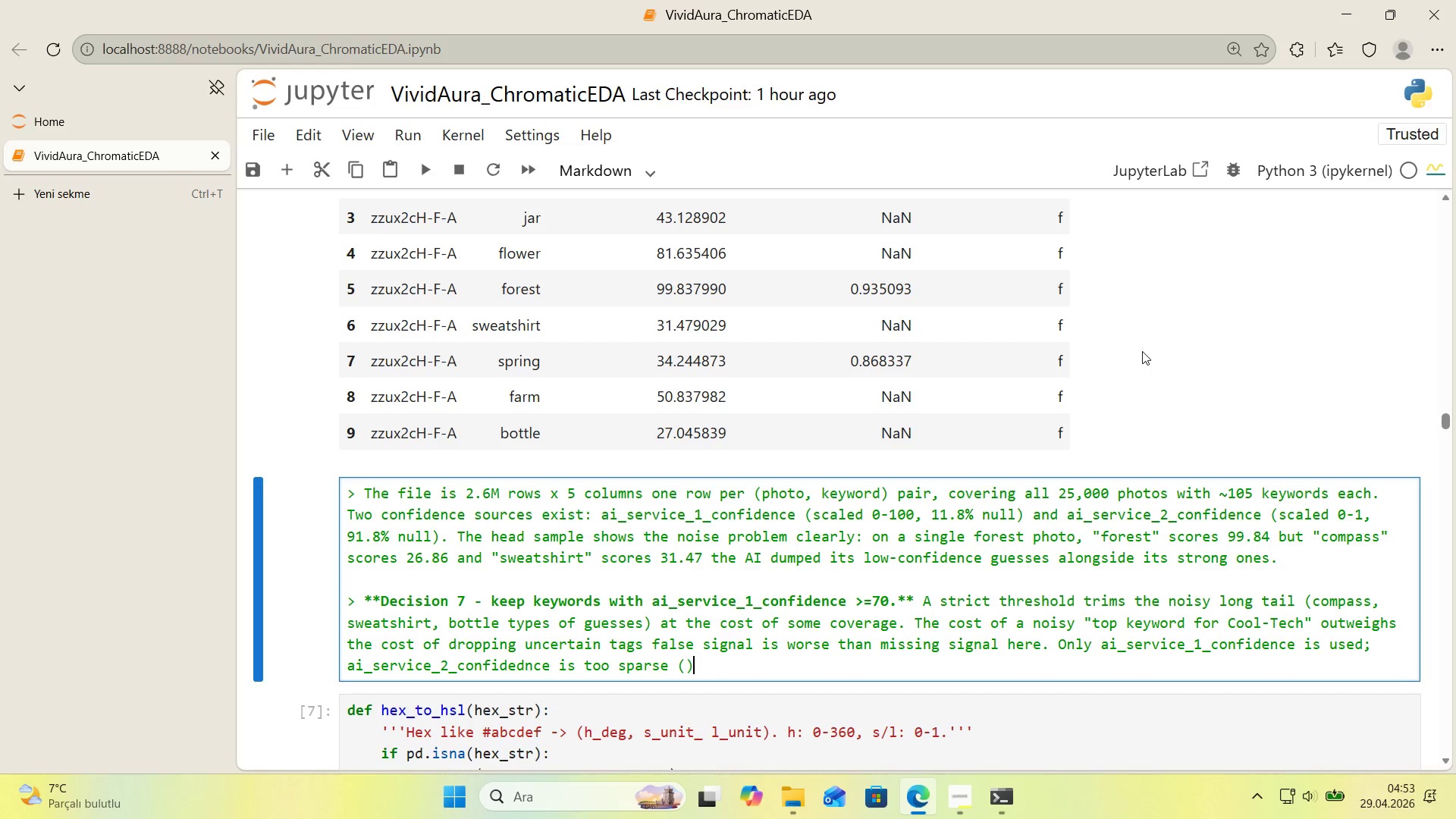 
key(ArrowLeft)
 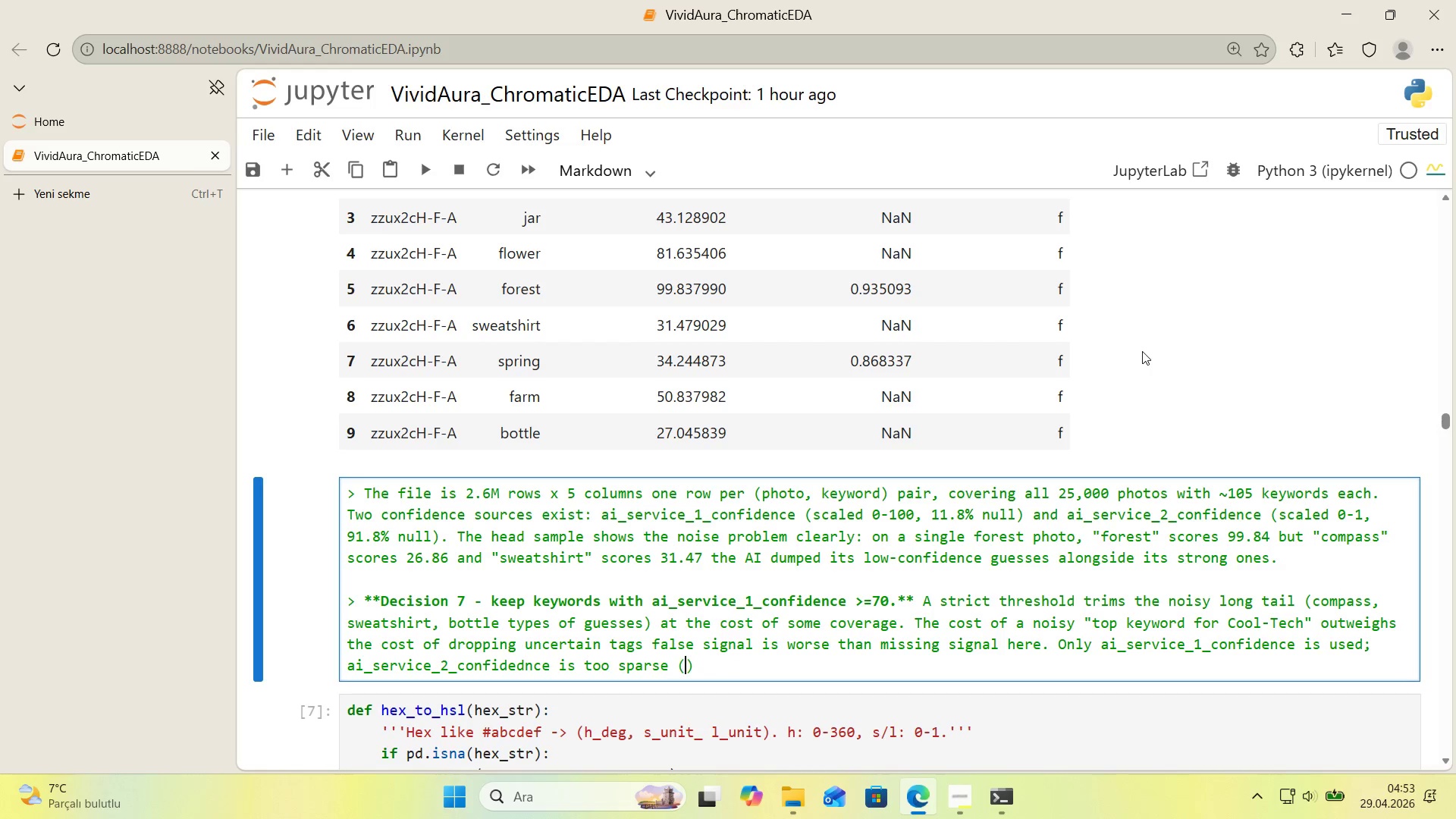 
type(91.8%)
 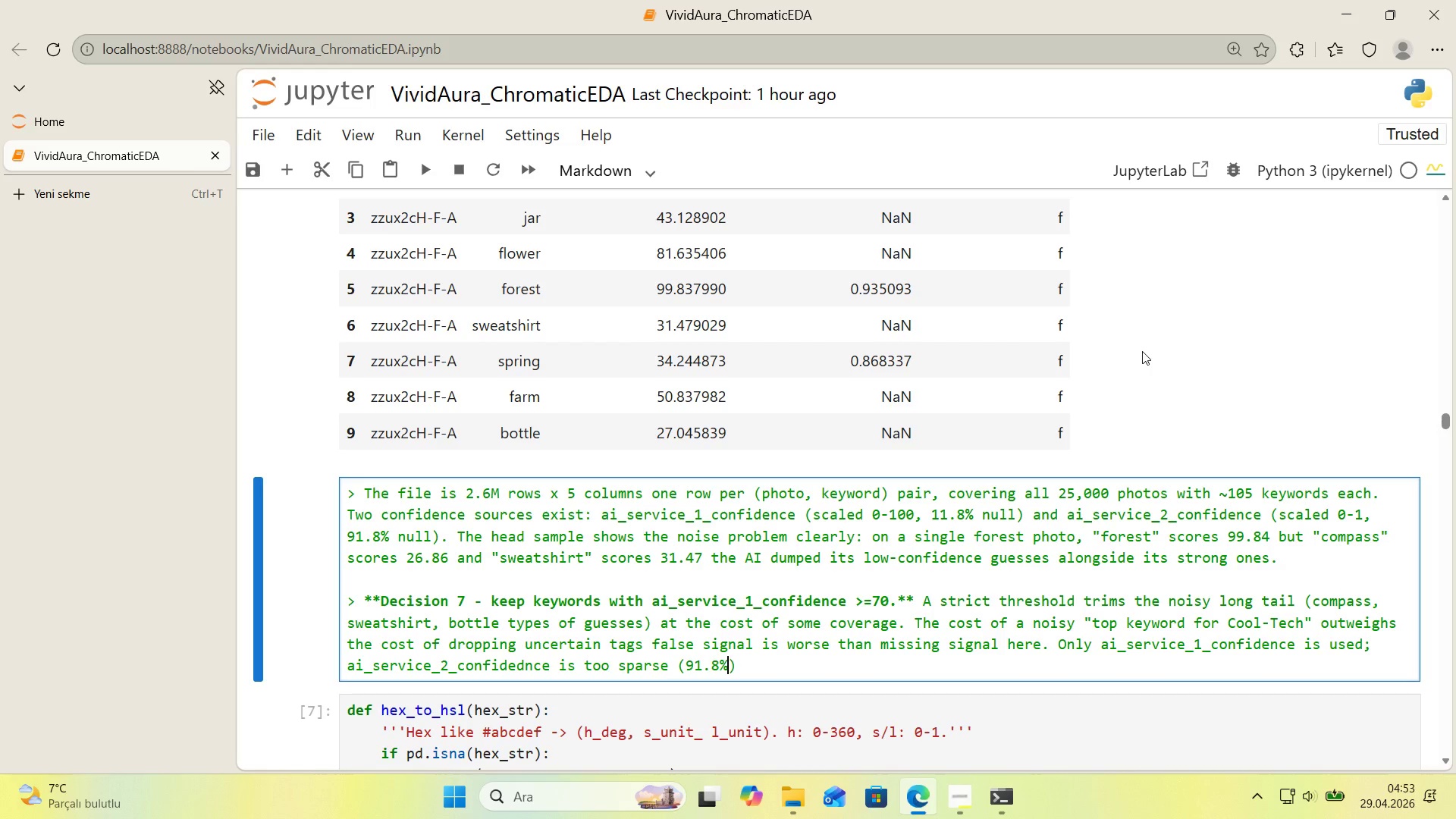 
key(ArrowRight)
 